 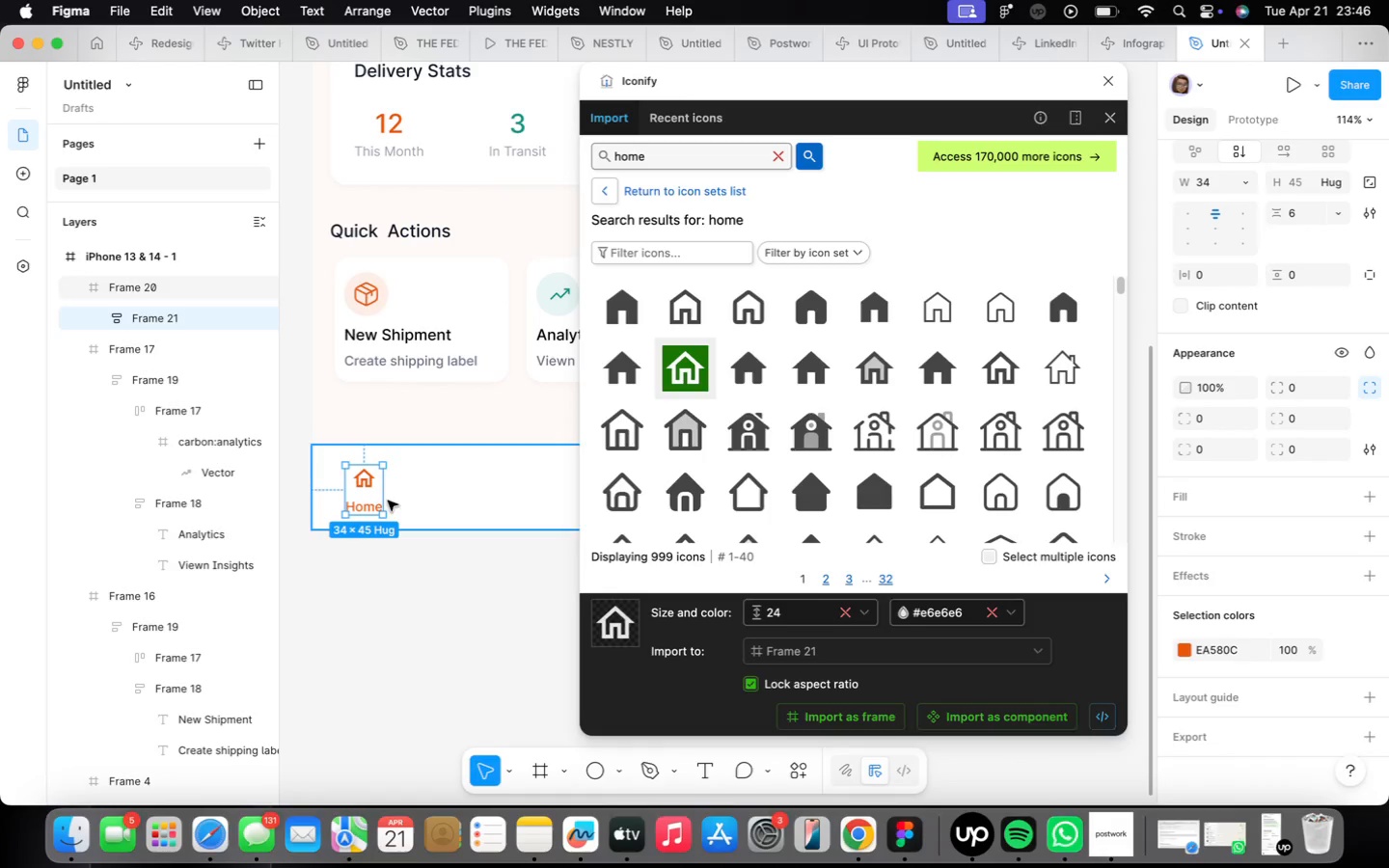 
left_click_drag(start_coordinate=[369, 495], to_coordinate=[476, 494])
 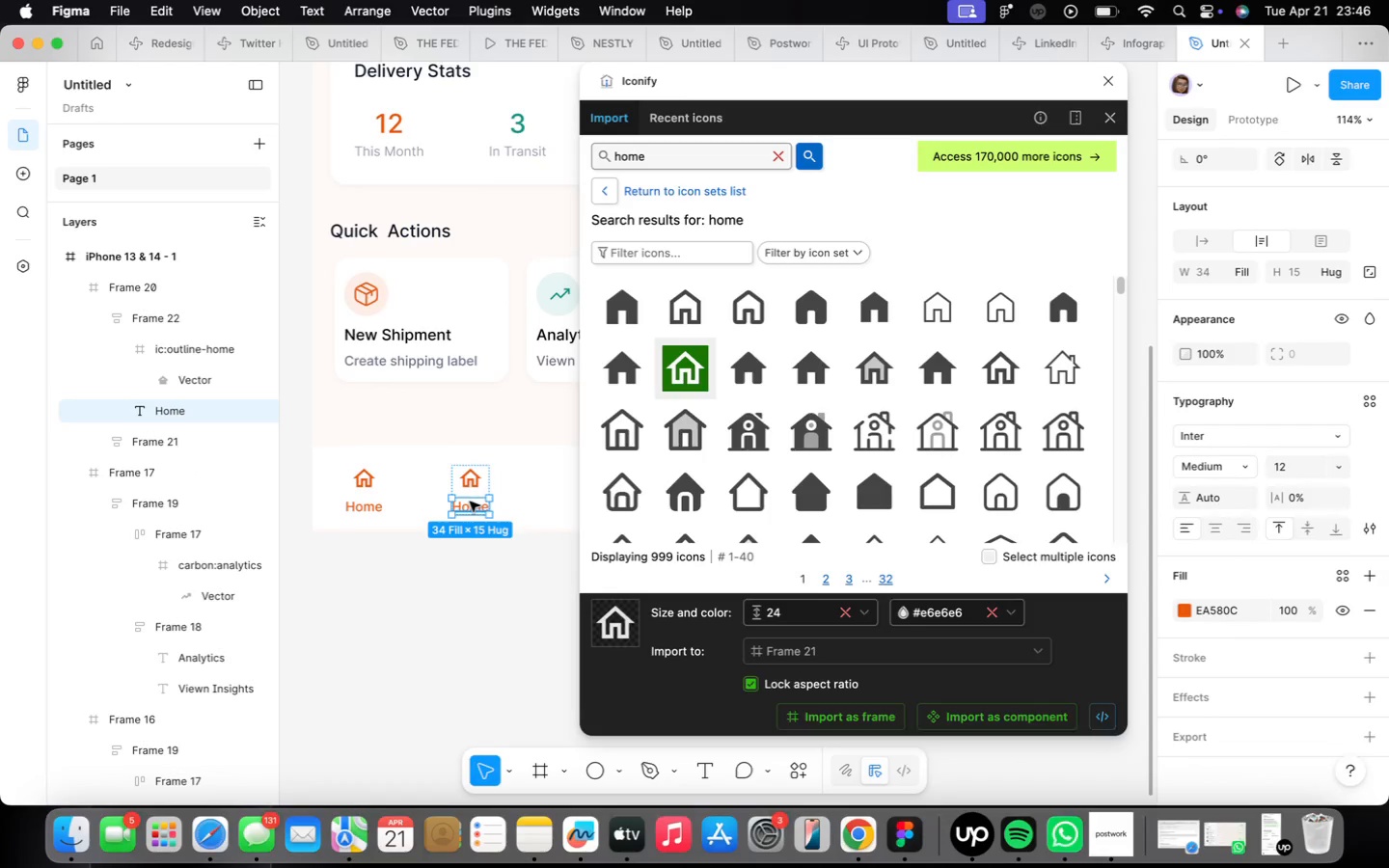 
triple_click([468, 507])
 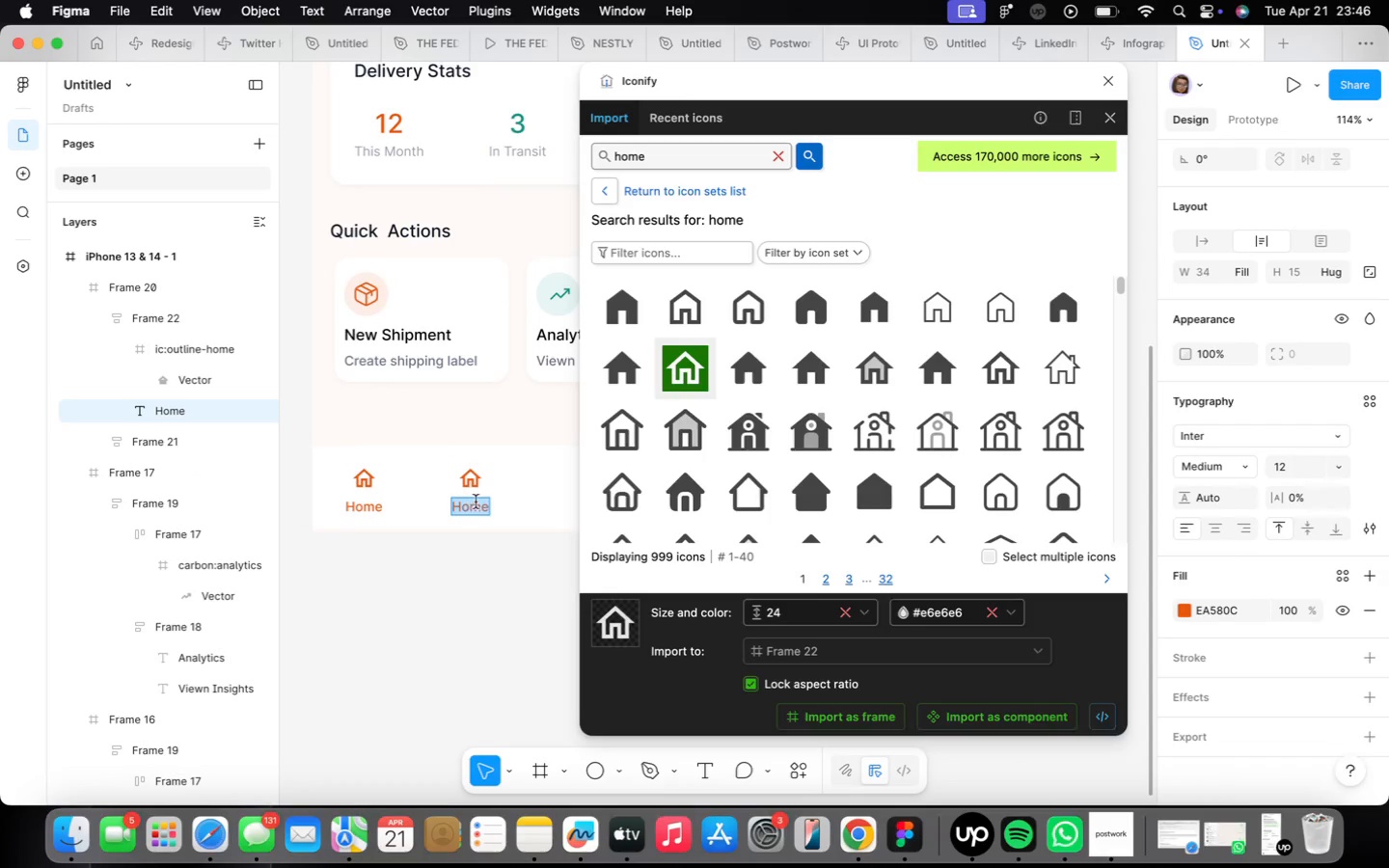 
type(Track)
 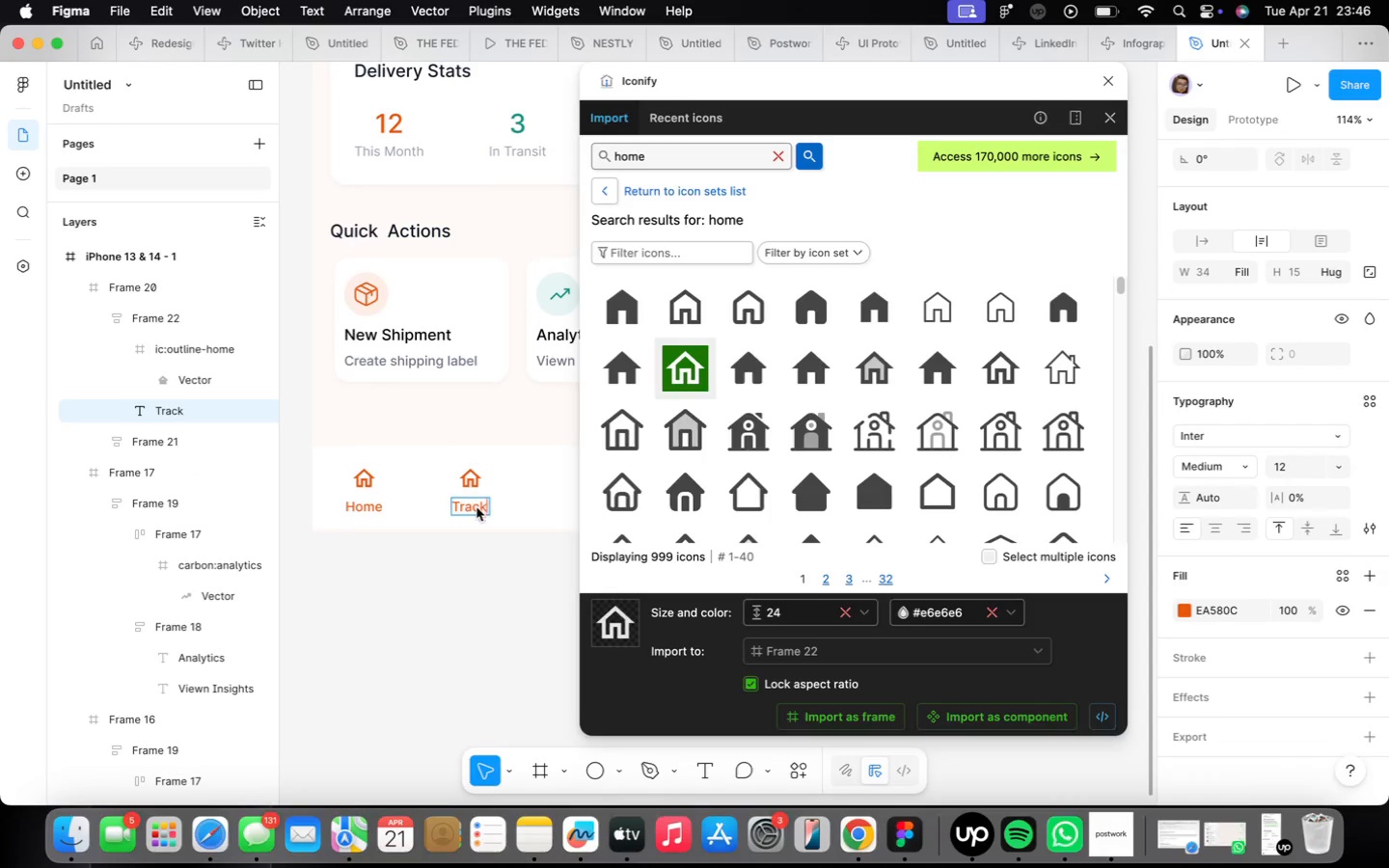 
left_click([479, 541])
 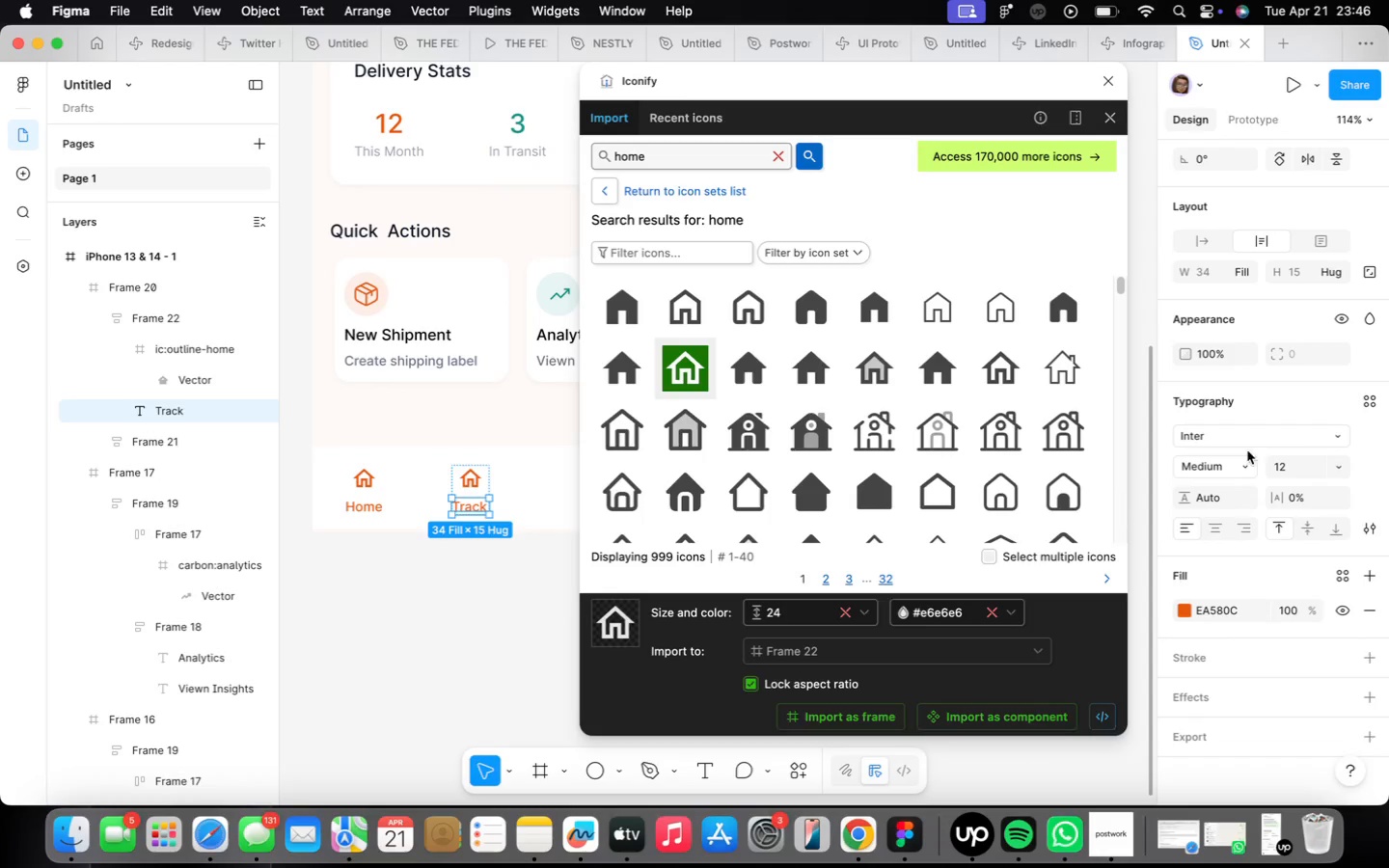 
wait(7.93)
 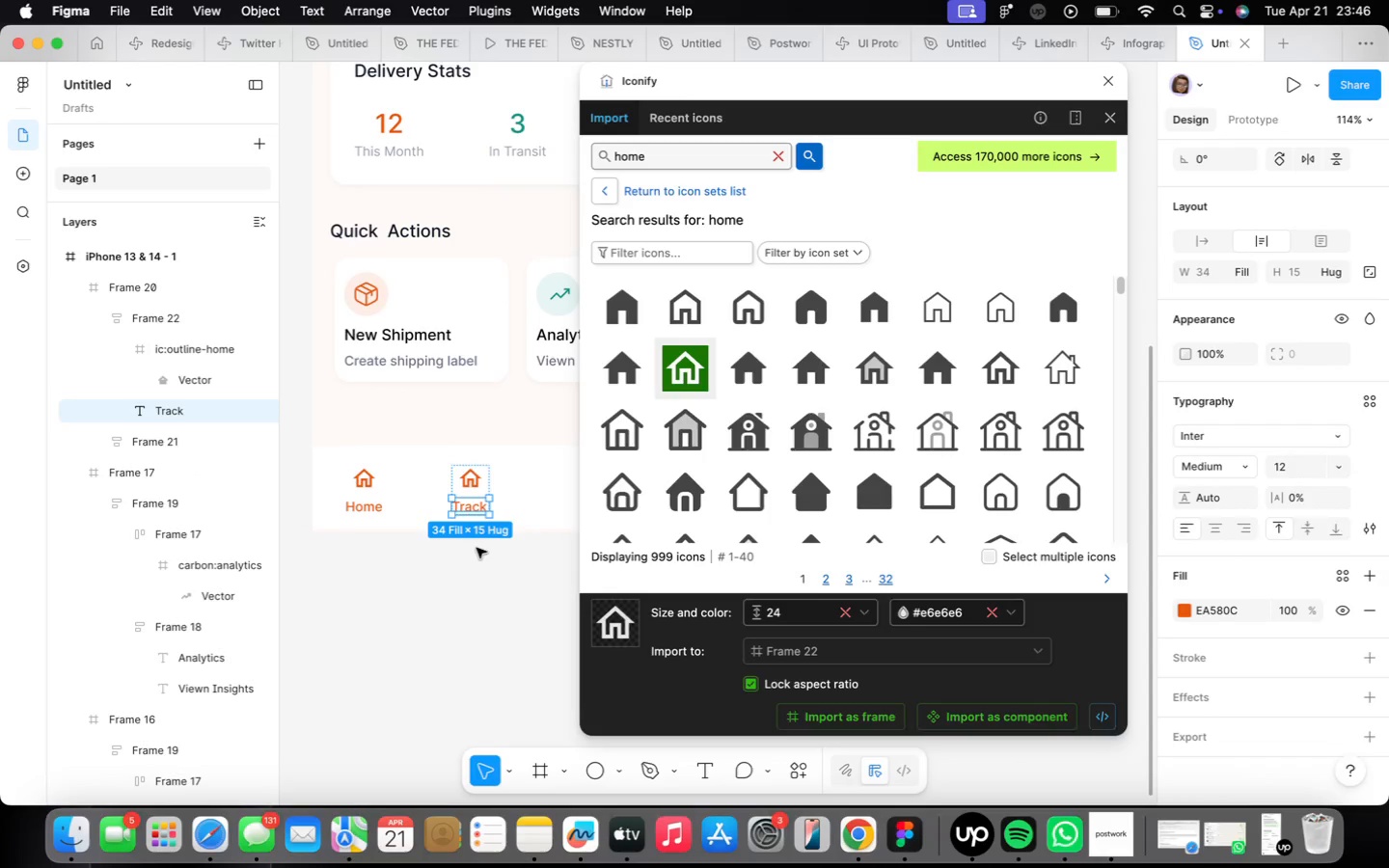 
type(6a7282)
 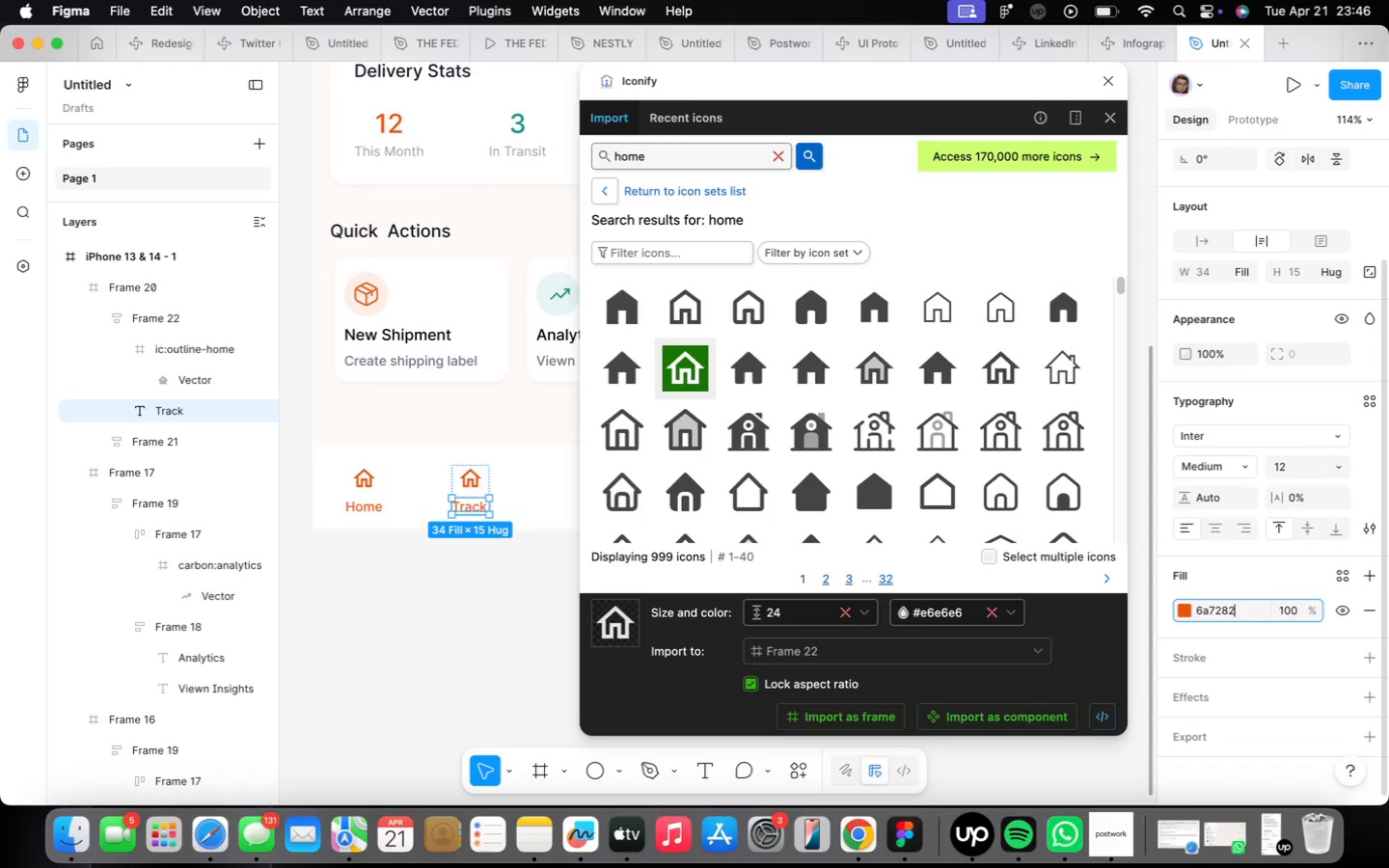 
key(Enter)
 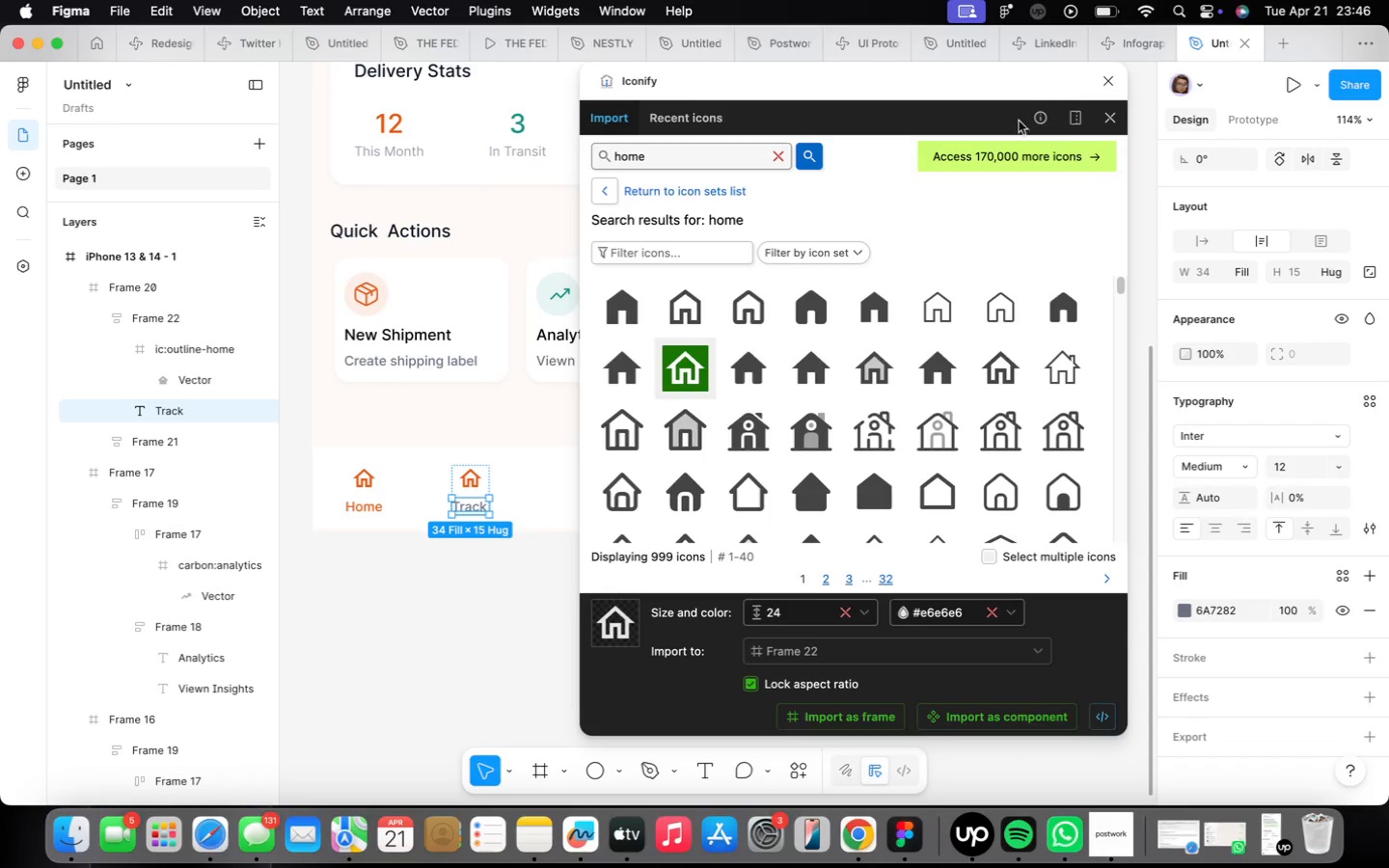 
wait(6.67)
 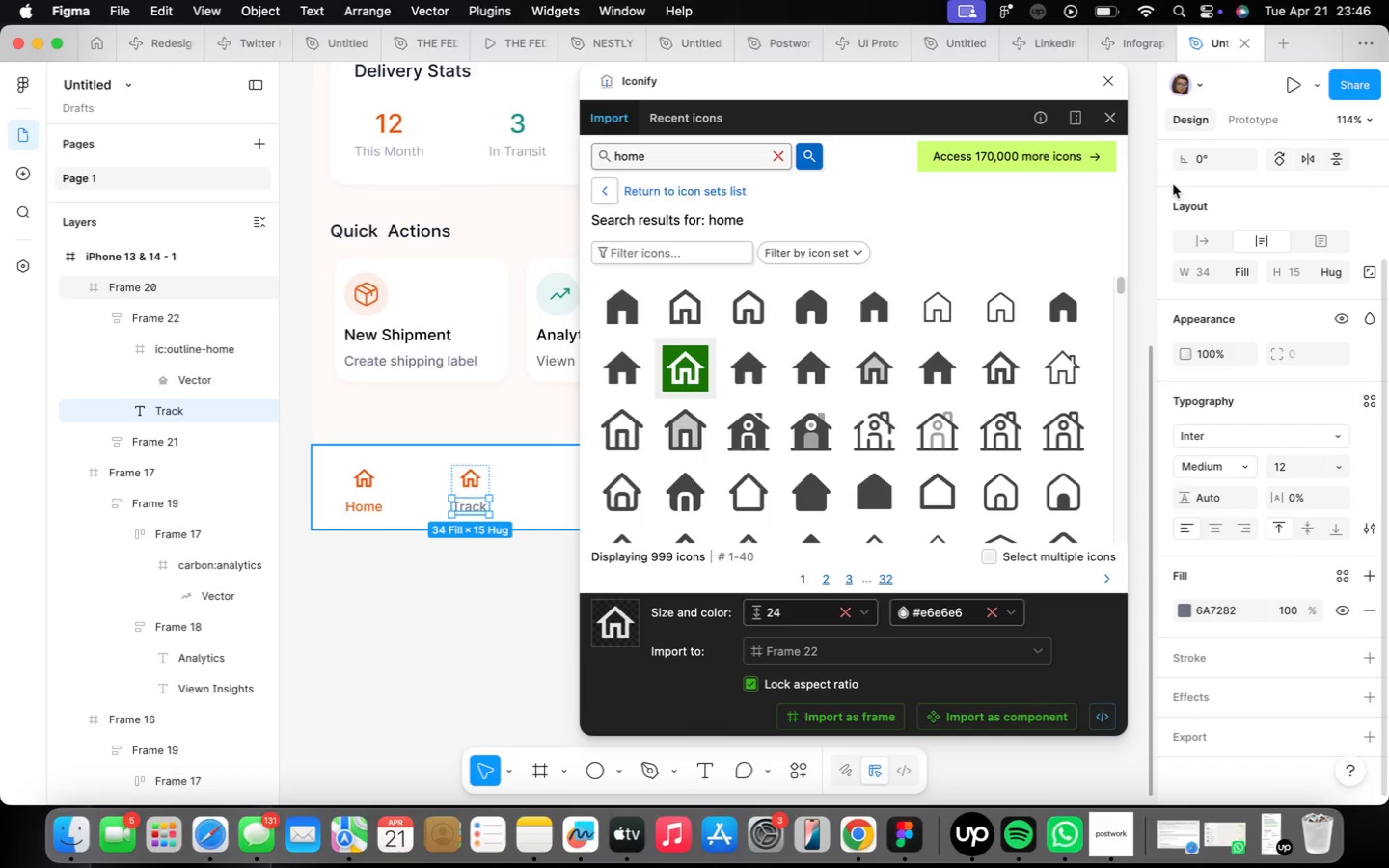 
left_click([476, 485])
 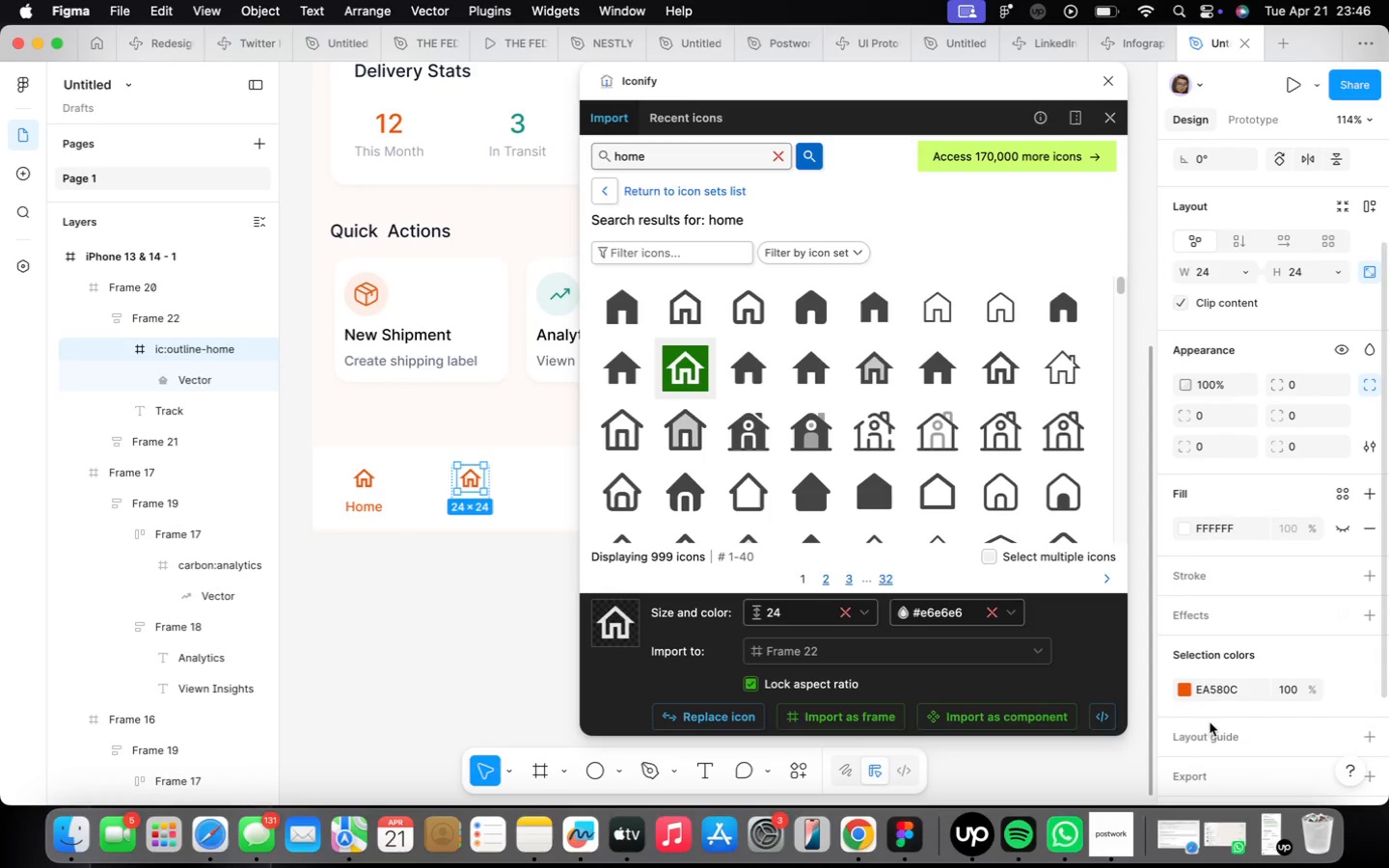 
left_click([1250, 683])
 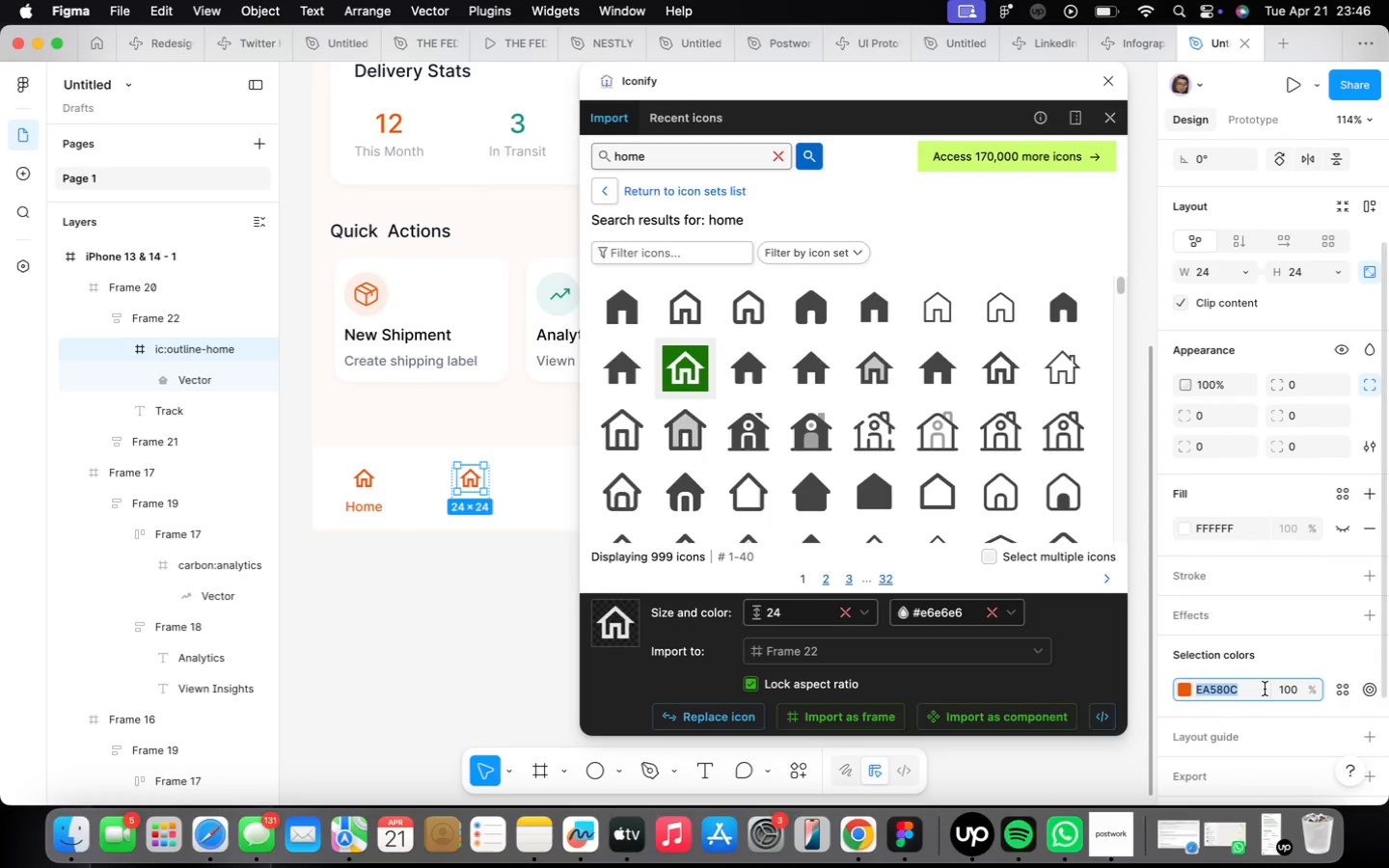 
type(99a1af)
 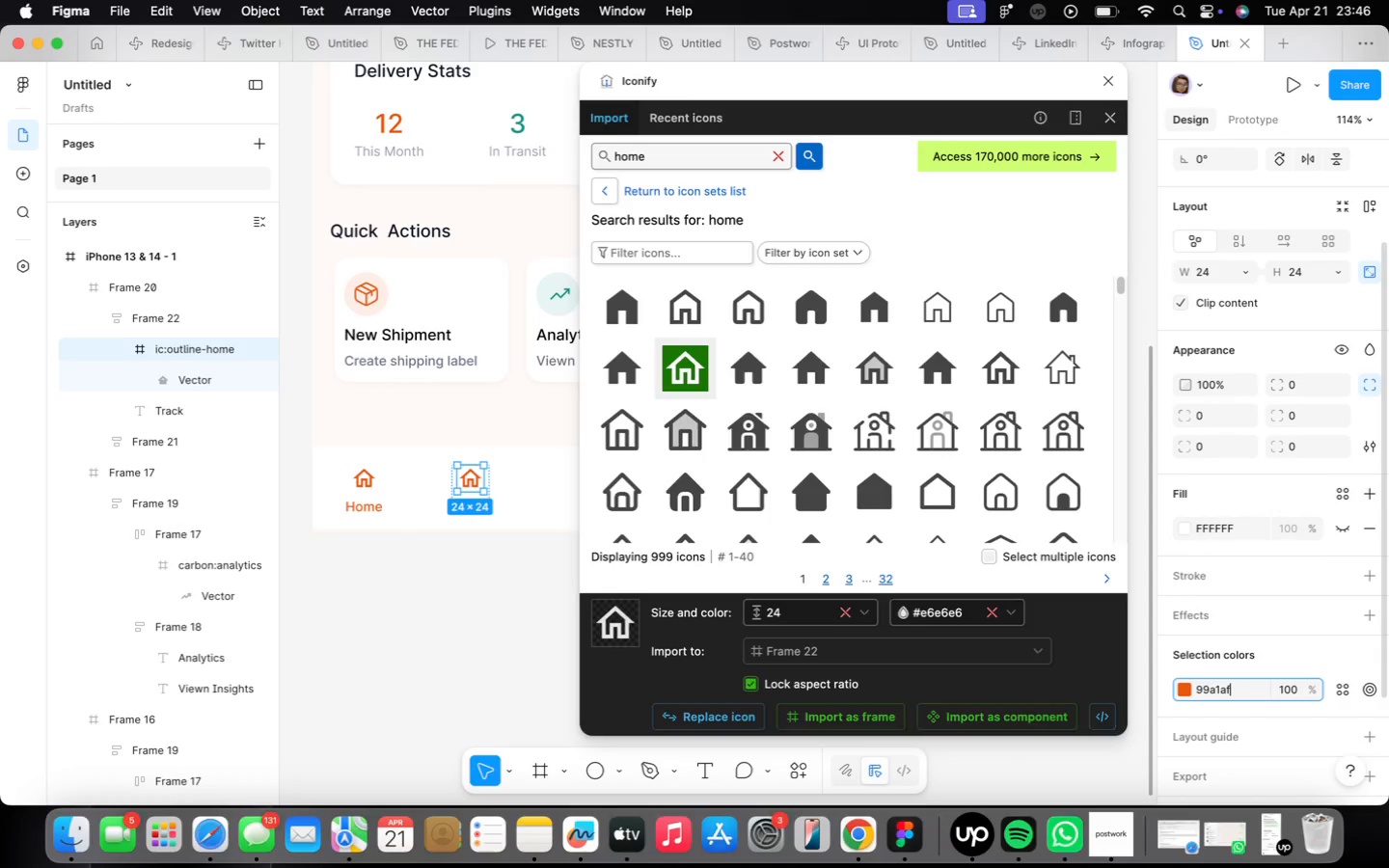 
key(Enter)
 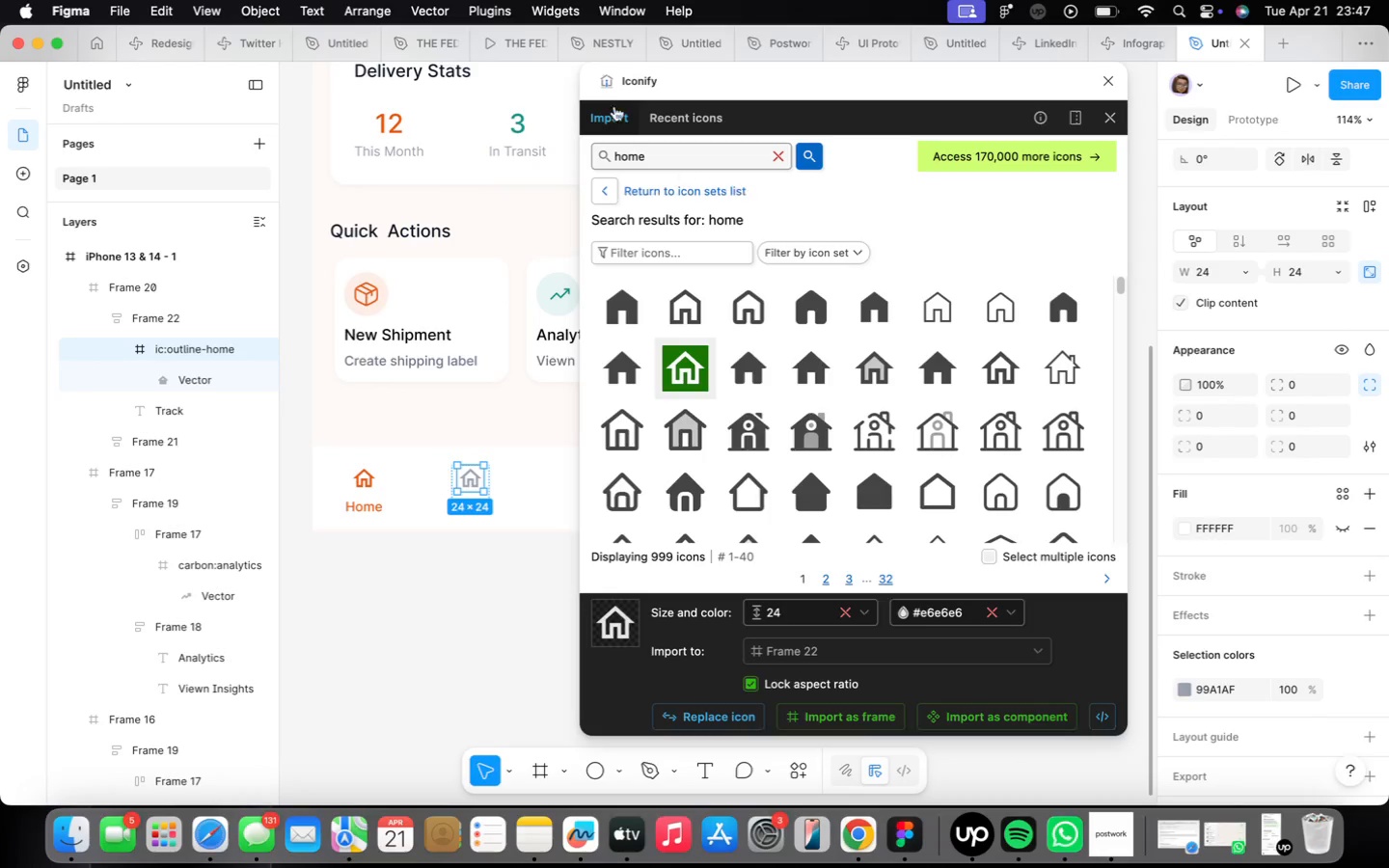 
double_click([634, 156])
 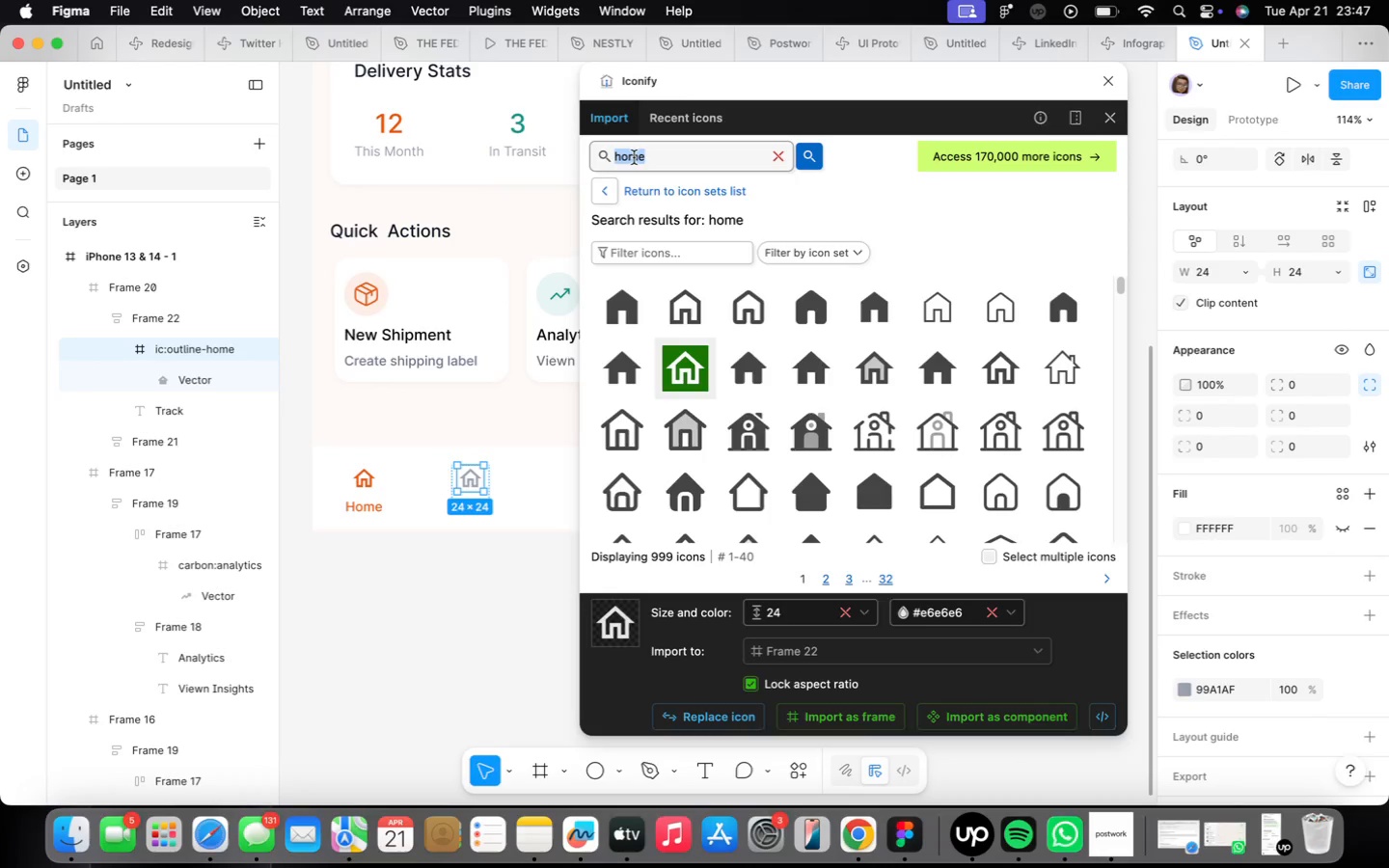 
type(Location)
 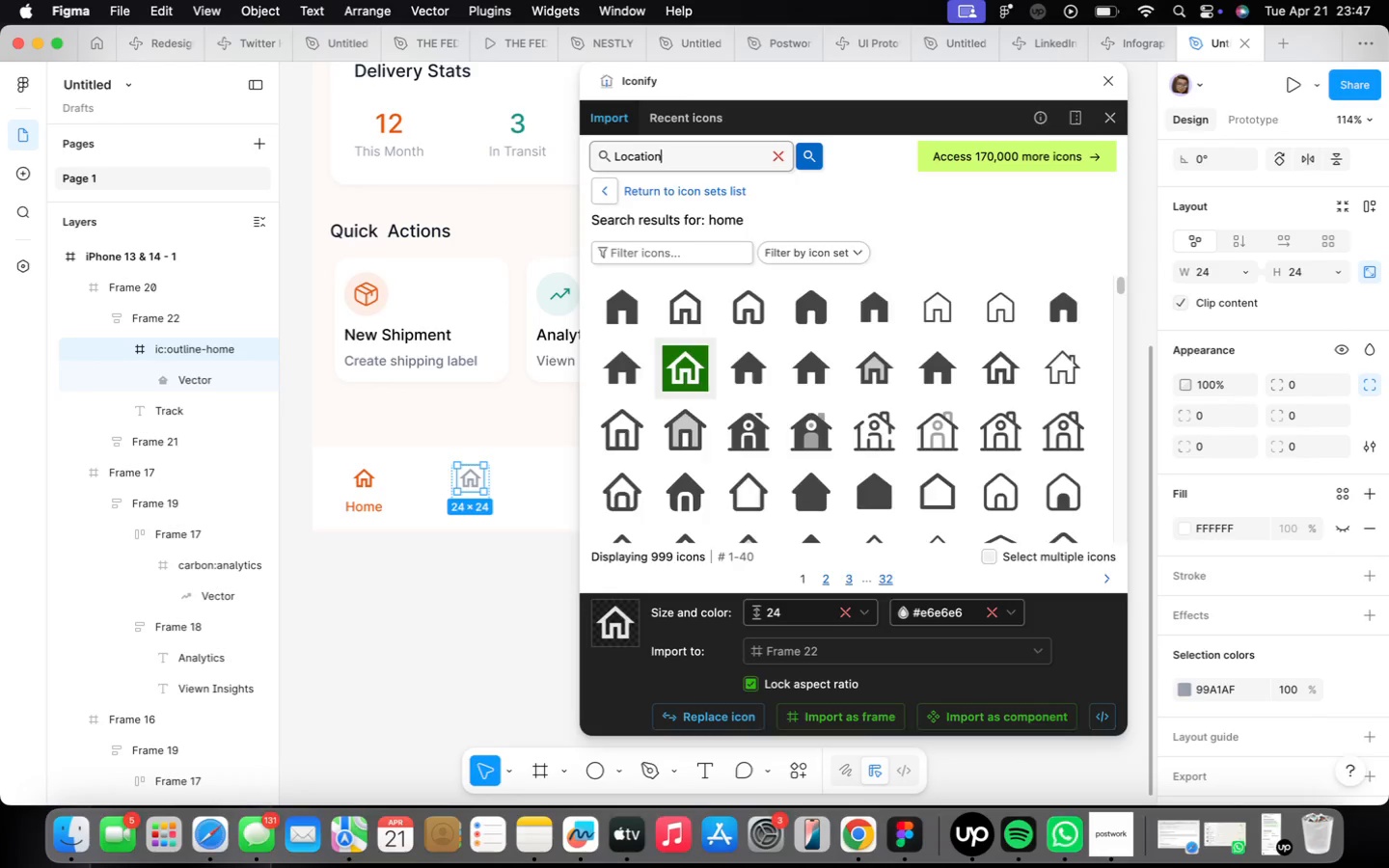 
key(Enter)
 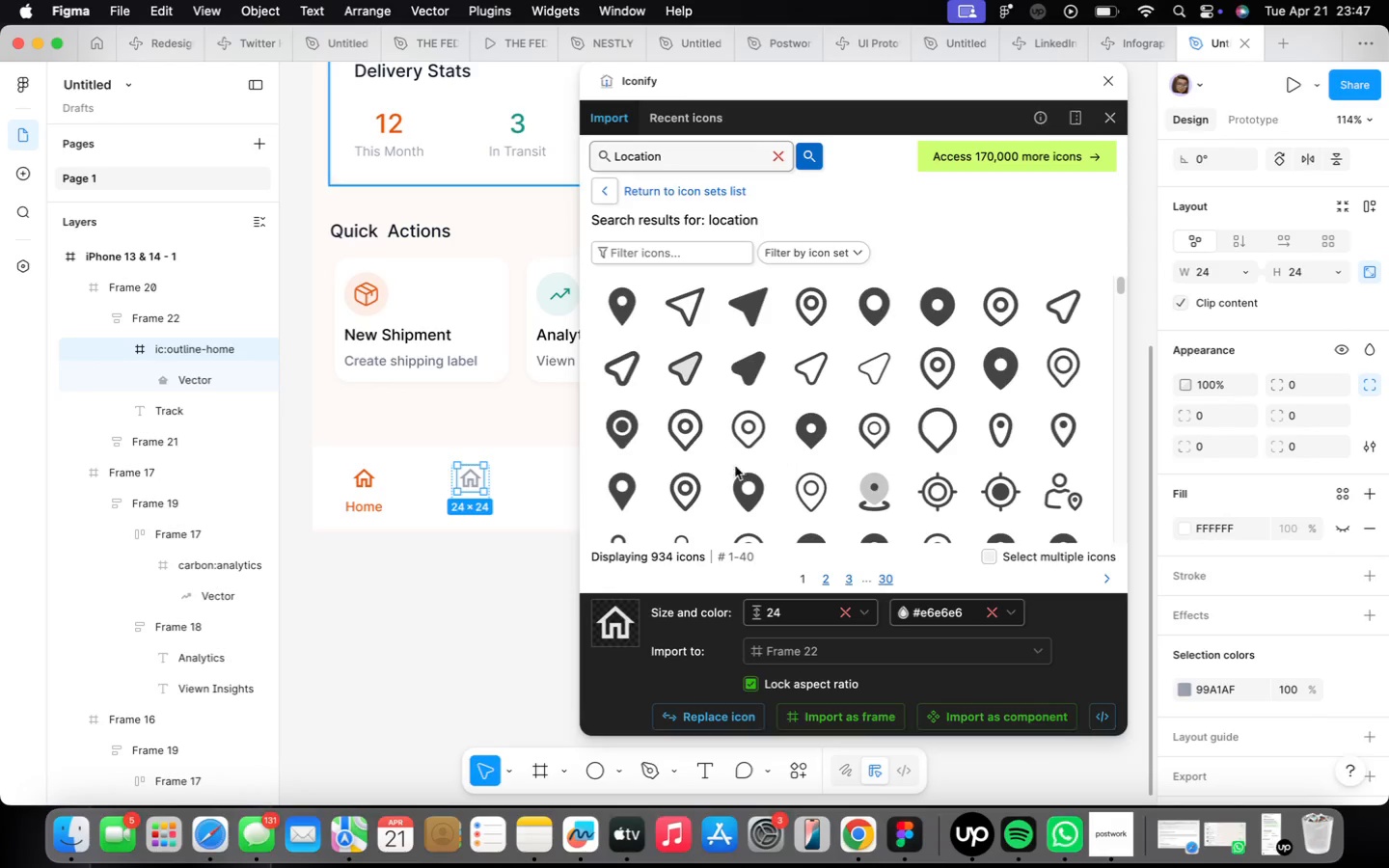 
left_click([741, 436])
 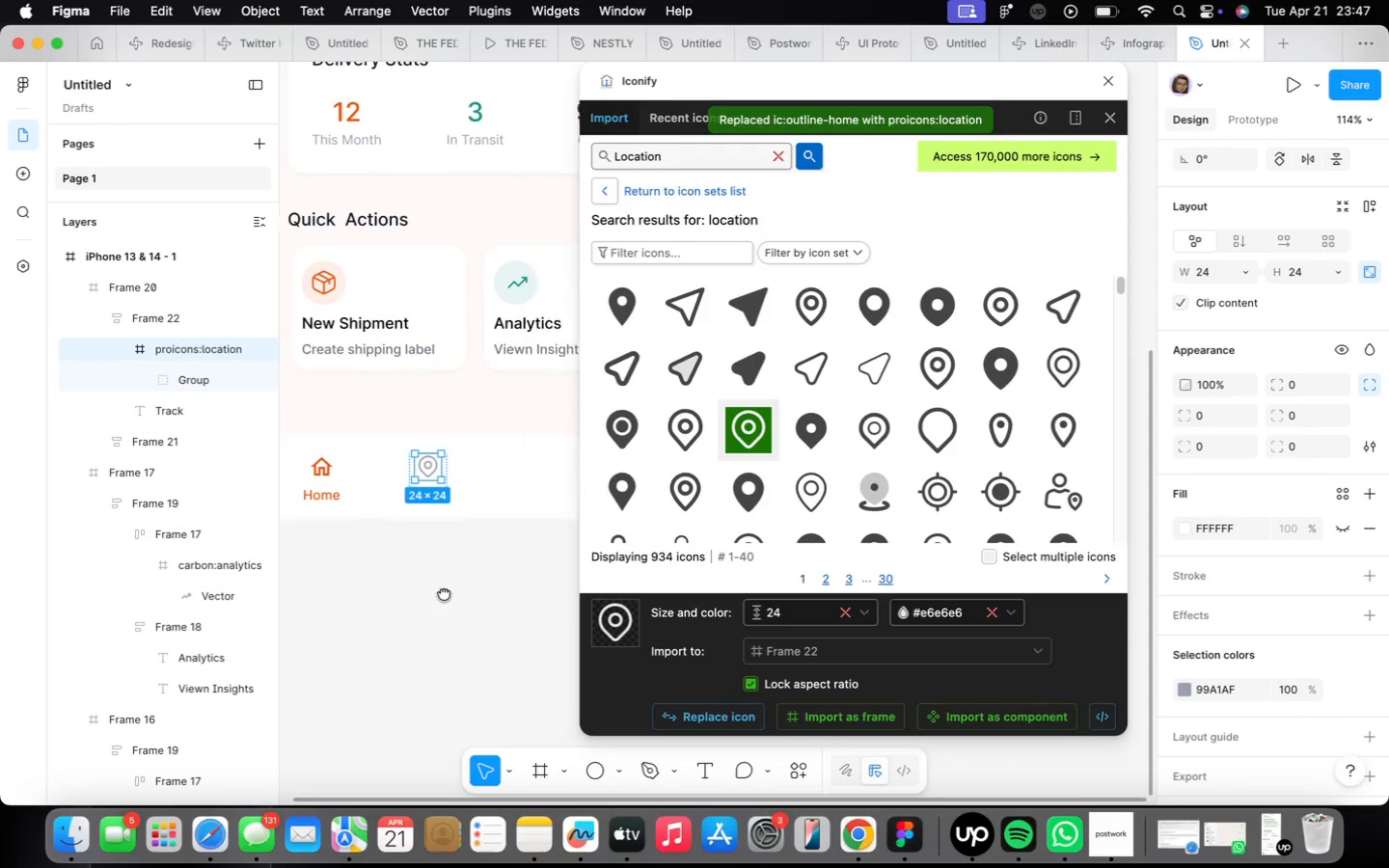 
left_click([384, 502])
 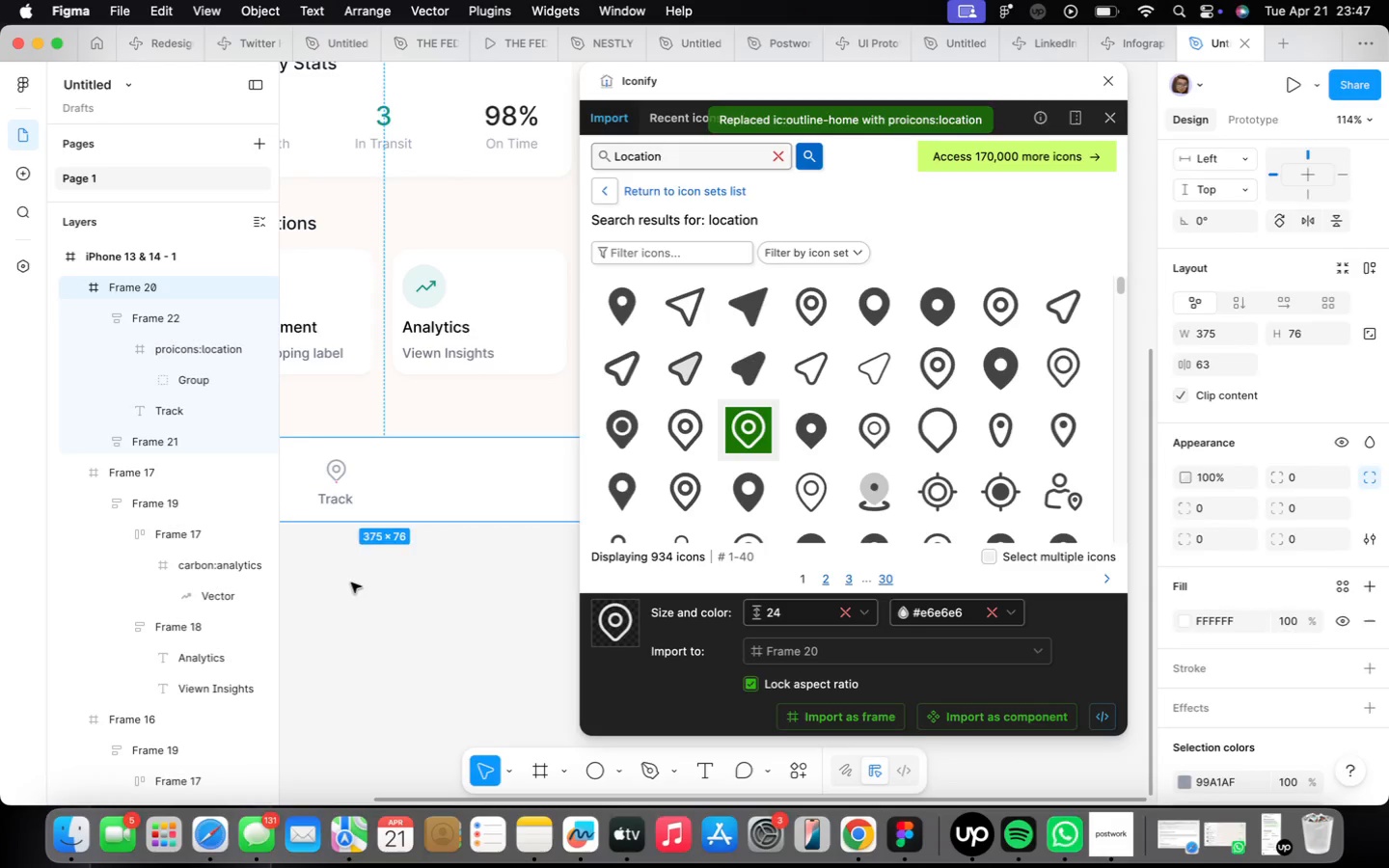 
left_click_drag(start_coordinate=[351, 583], to_coordinate=[428, 594])
 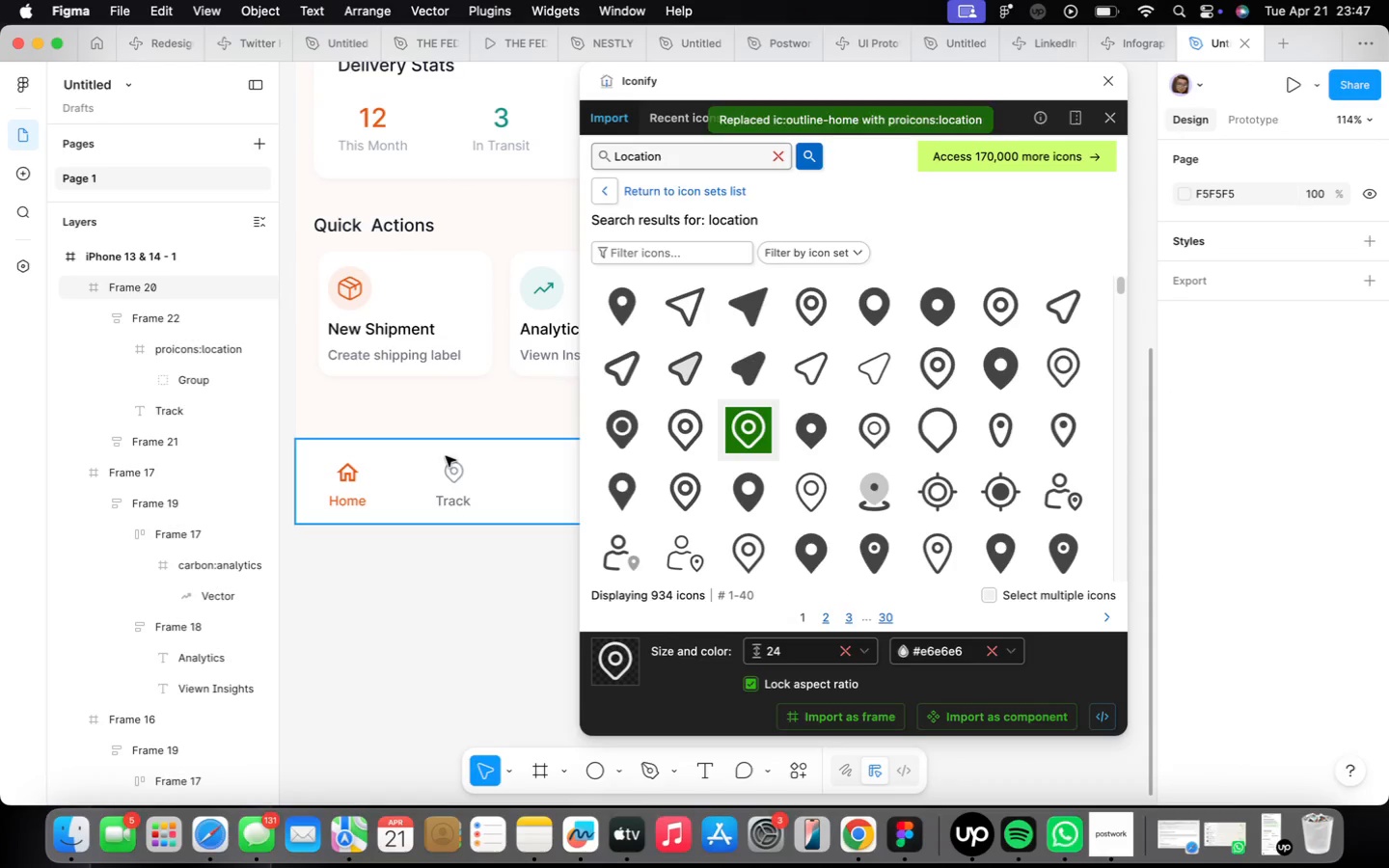 
double_click([449, 487])
 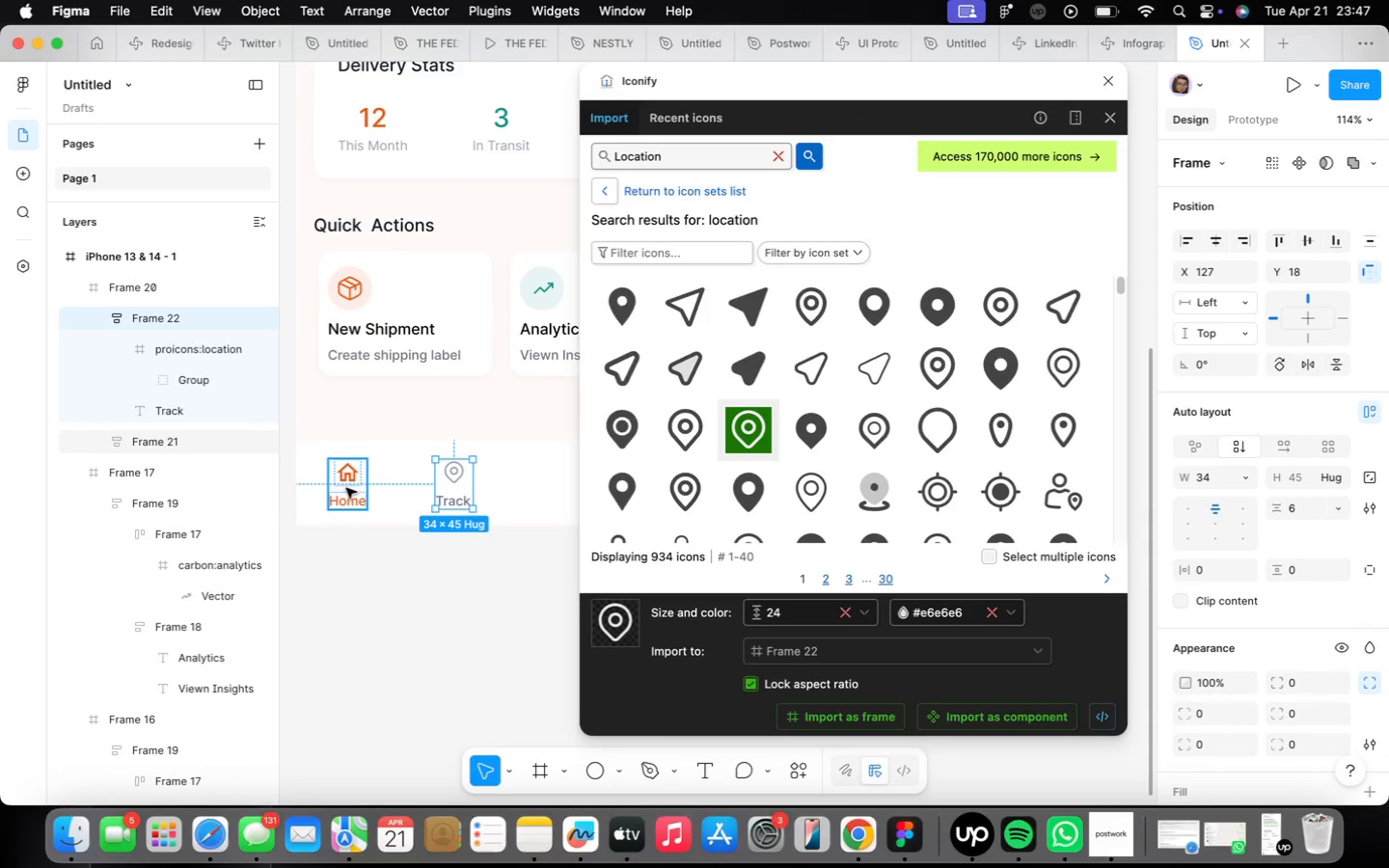 
hold_key(key=ShiftLeft, duration=0.46)
left_click([346, 488])
 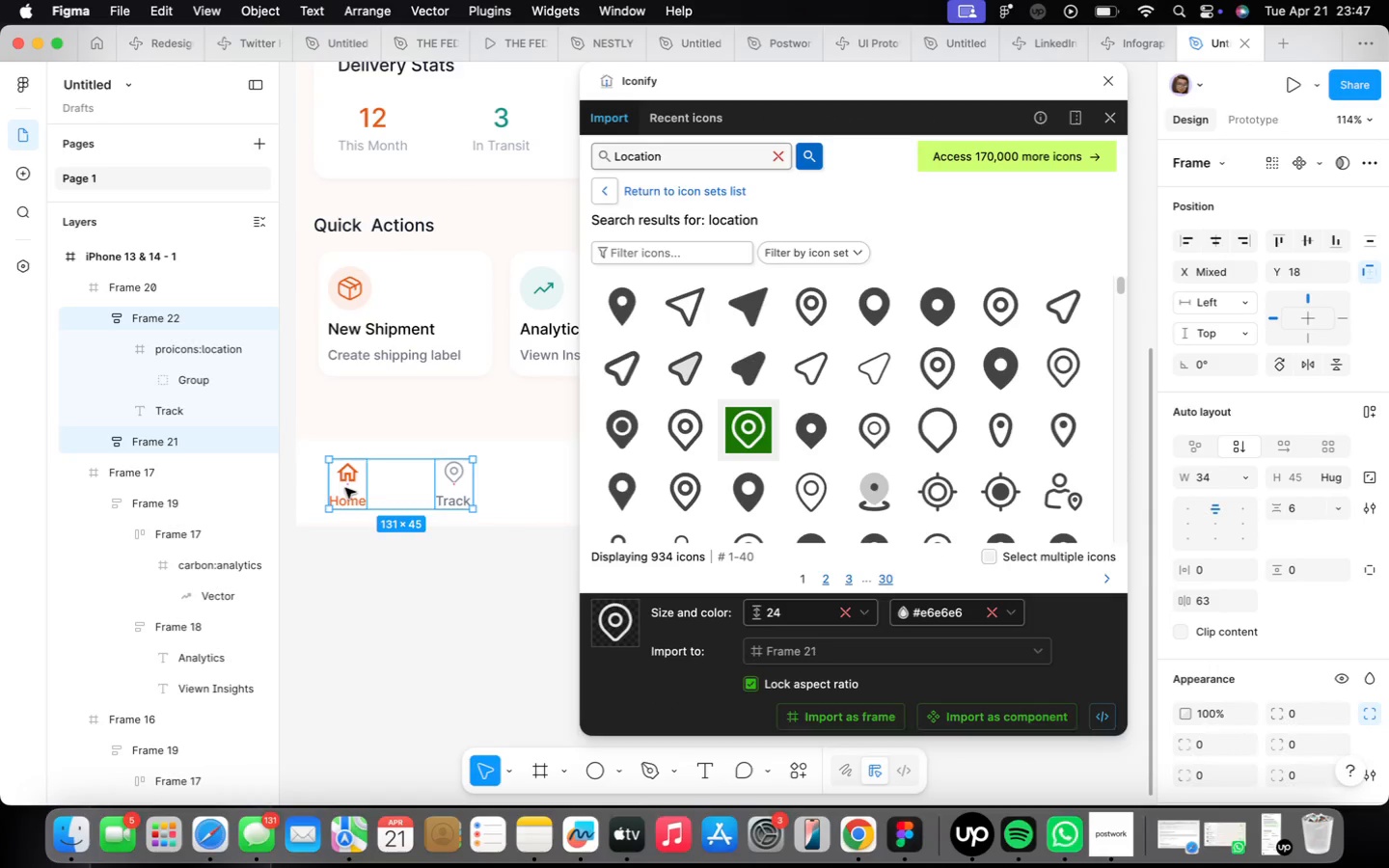 
key(Shift+ShiftLeft)
 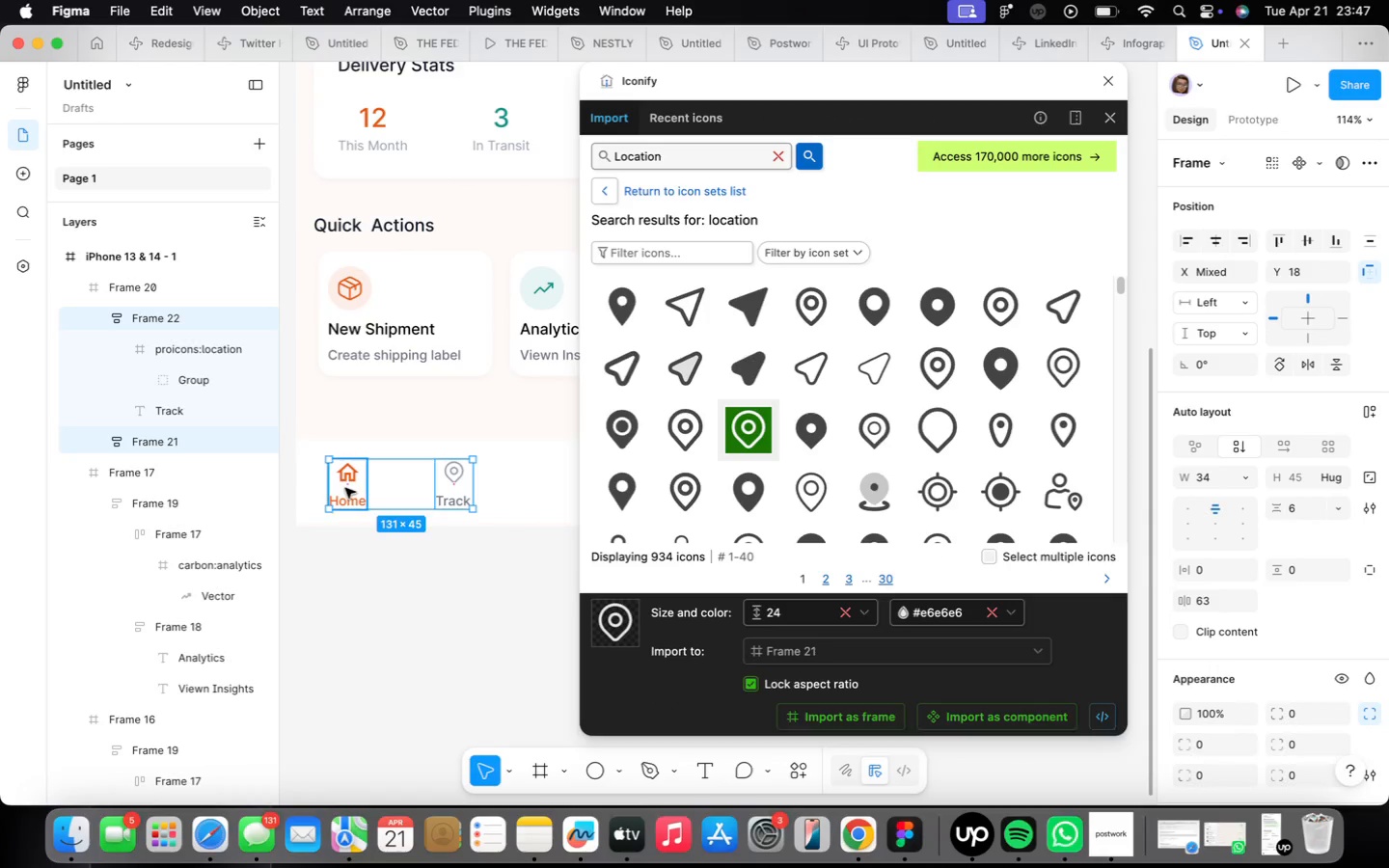 
key(Shift+A)
 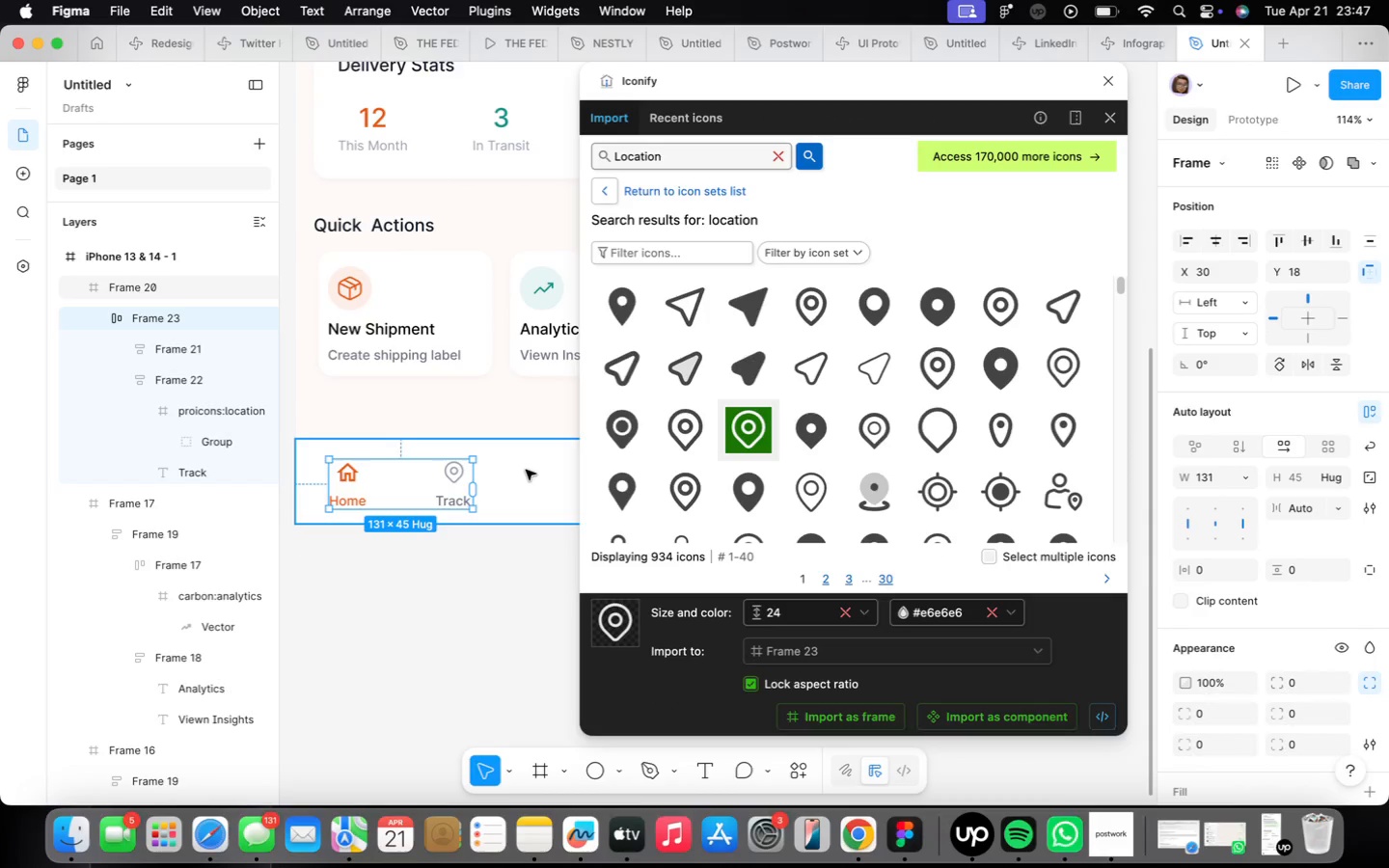 
scroll: coordinate [523, 472], scroll_direction: up, amount: 3.0
 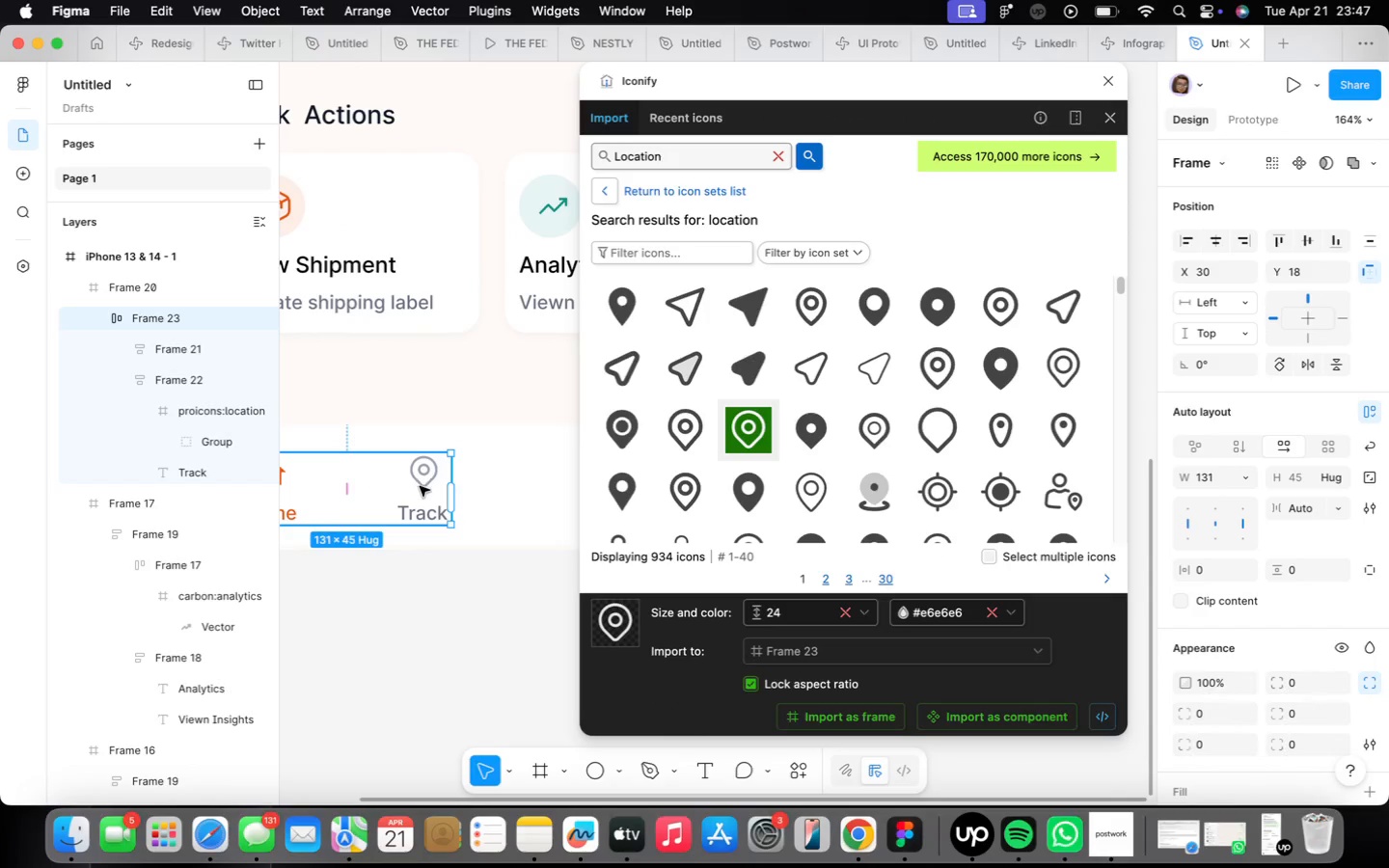 
double_click([419, 486])
 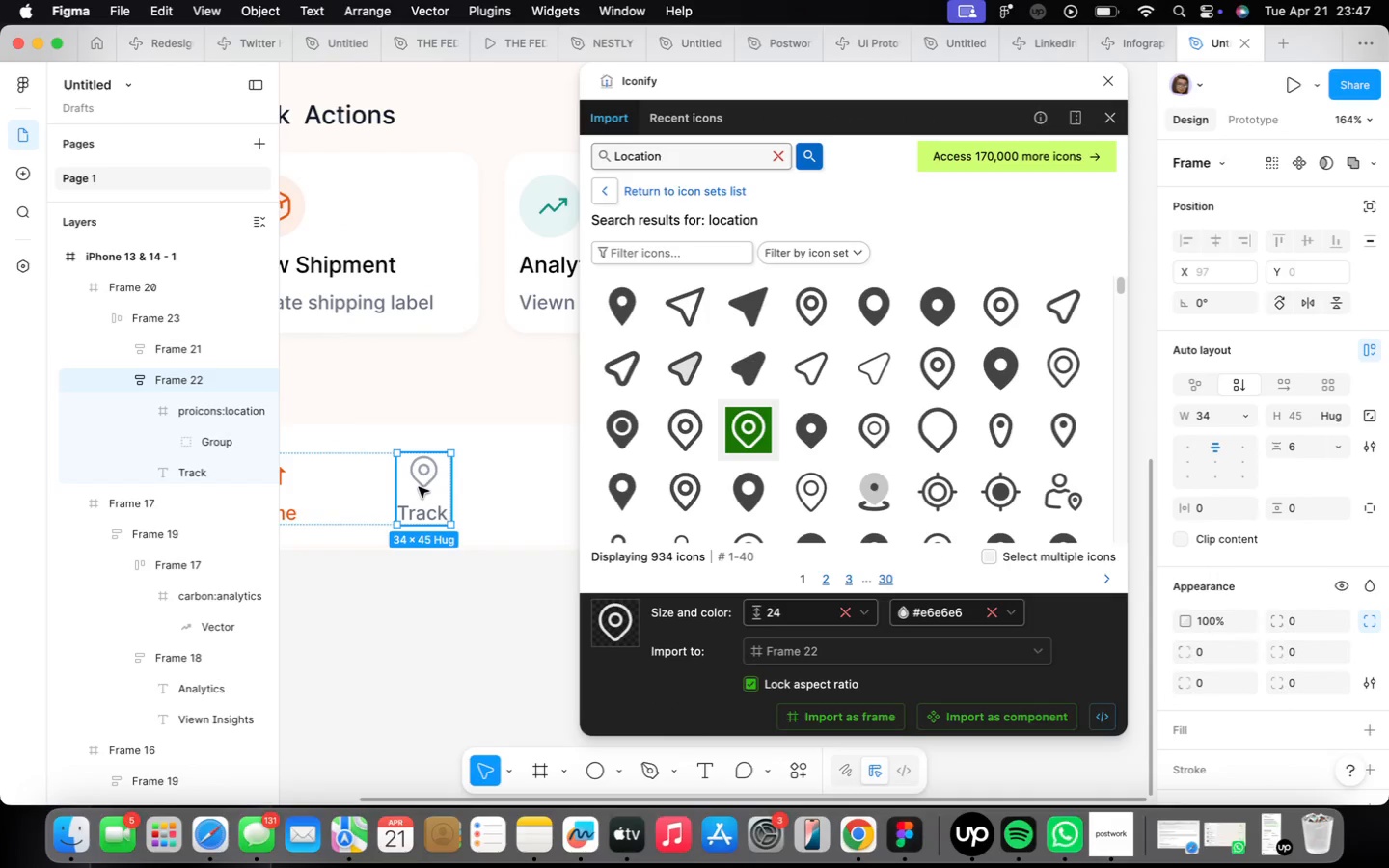 
key(Meta+CommandLeft)
 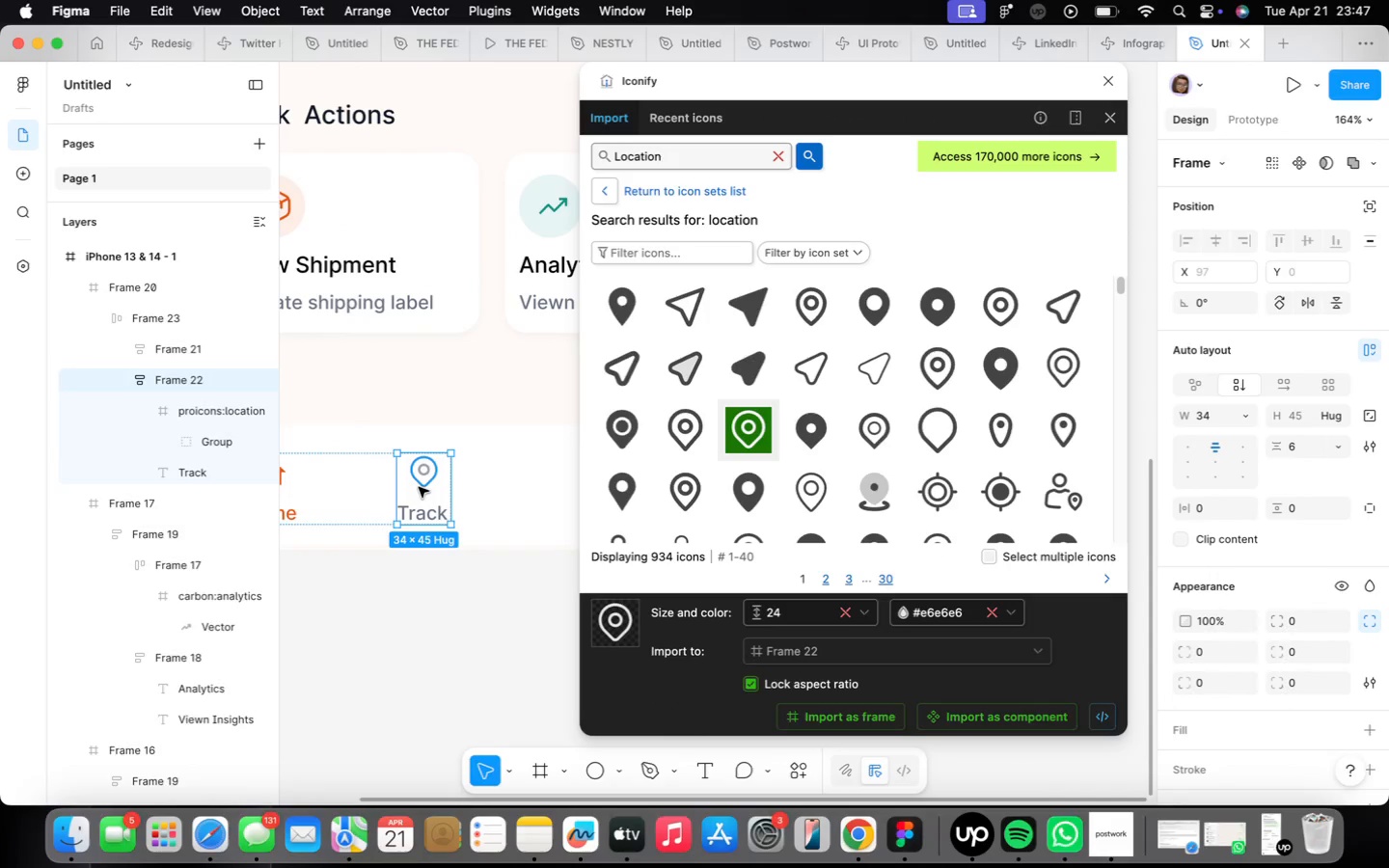 
key(Meta+D)
 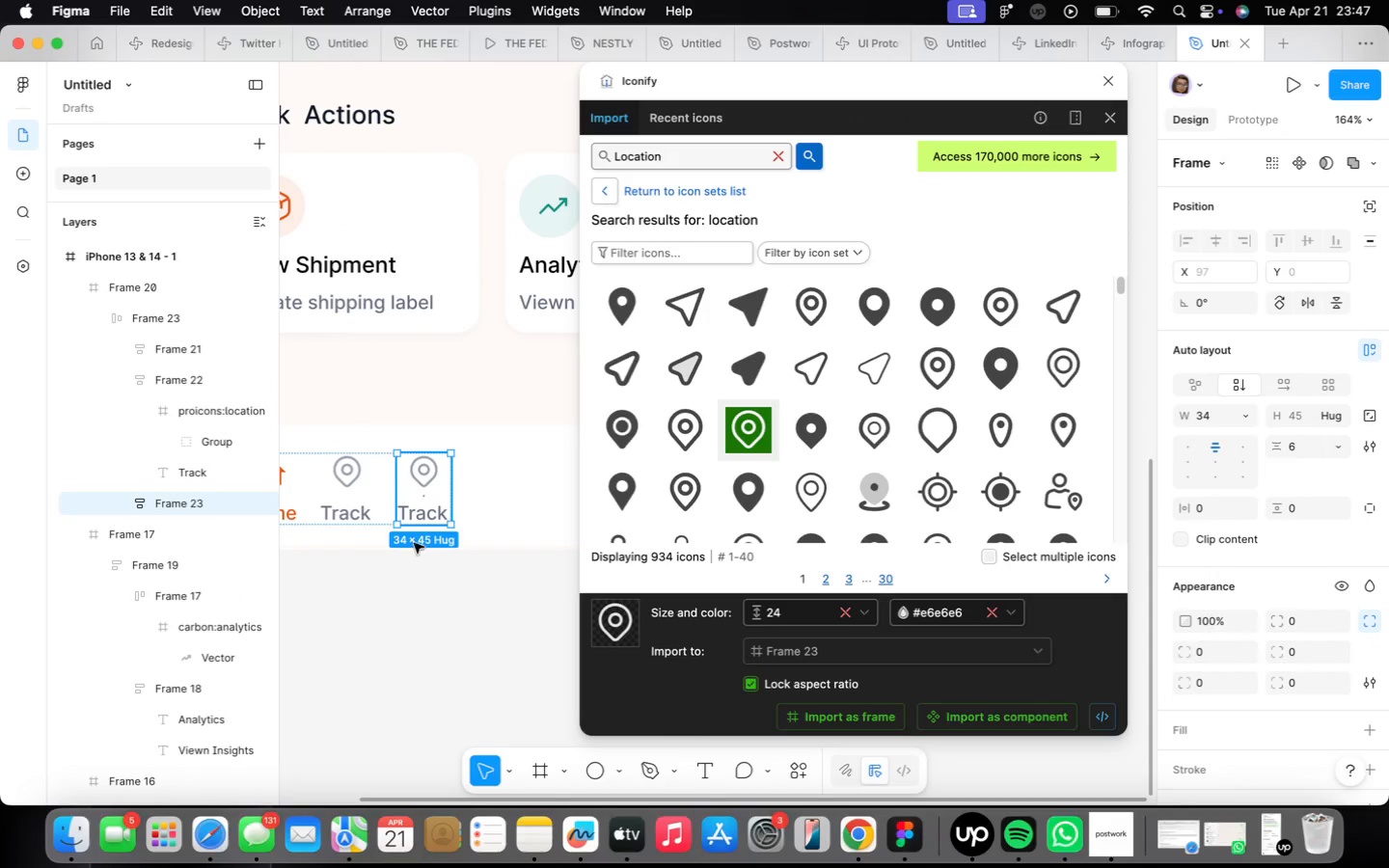 
left_click([397, 594])
 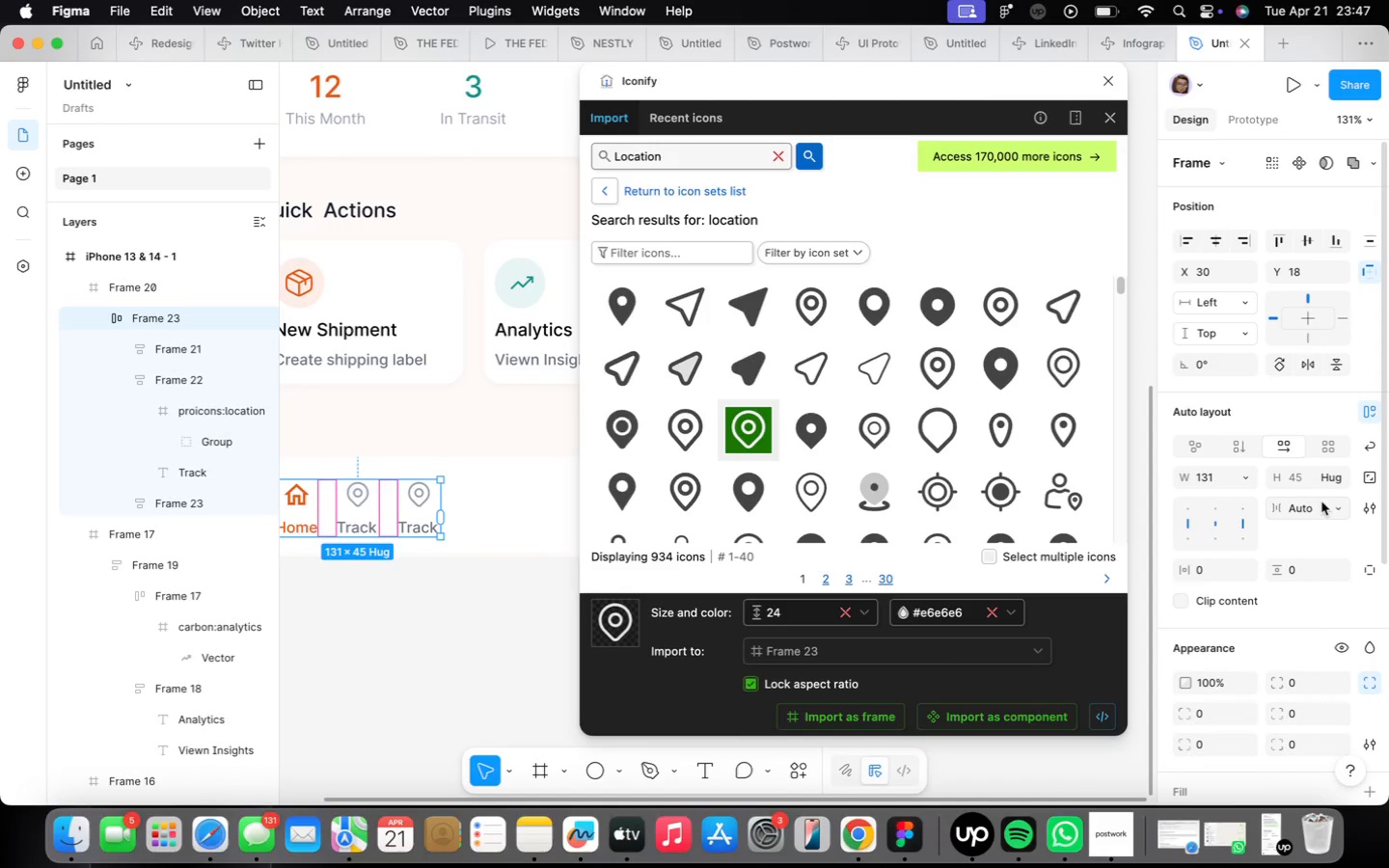 
scroll: coordinate [402, 583], scroll_direction: down, amount: 3.0
 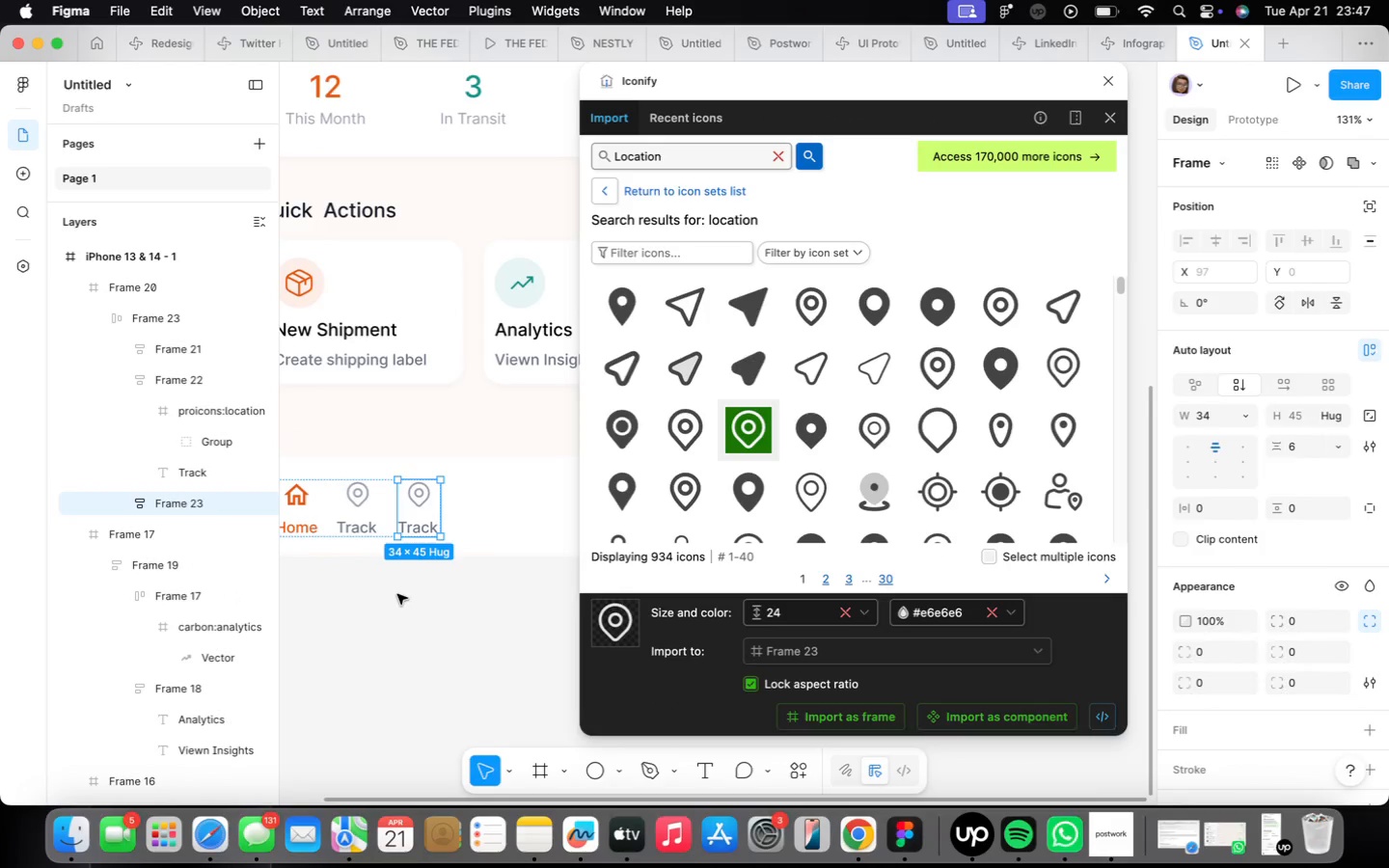 
double_click([1328, 484])
 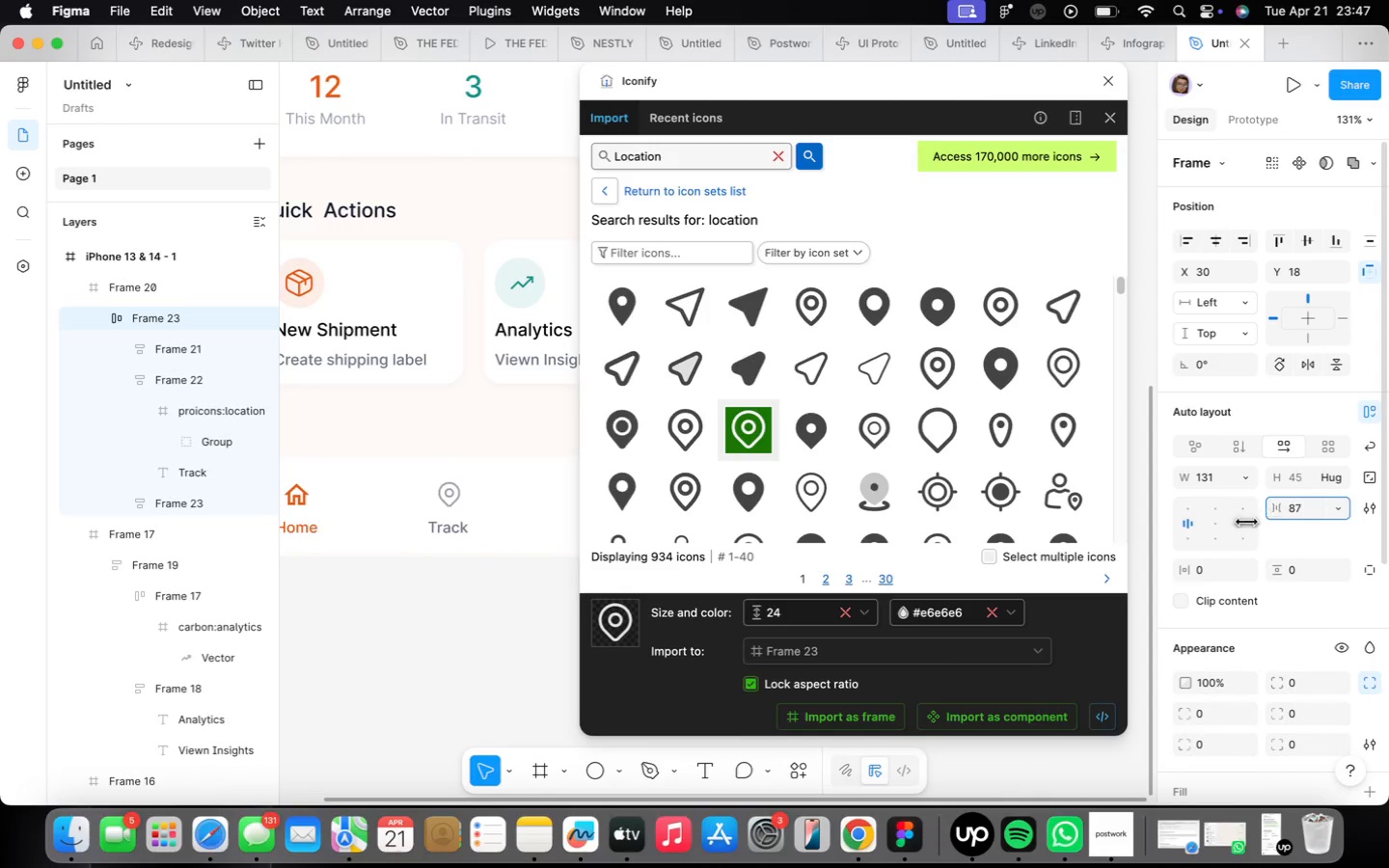 
left_click_drag(start_coordinate=[1288, 510], to_coordinate=[1280, 514])
 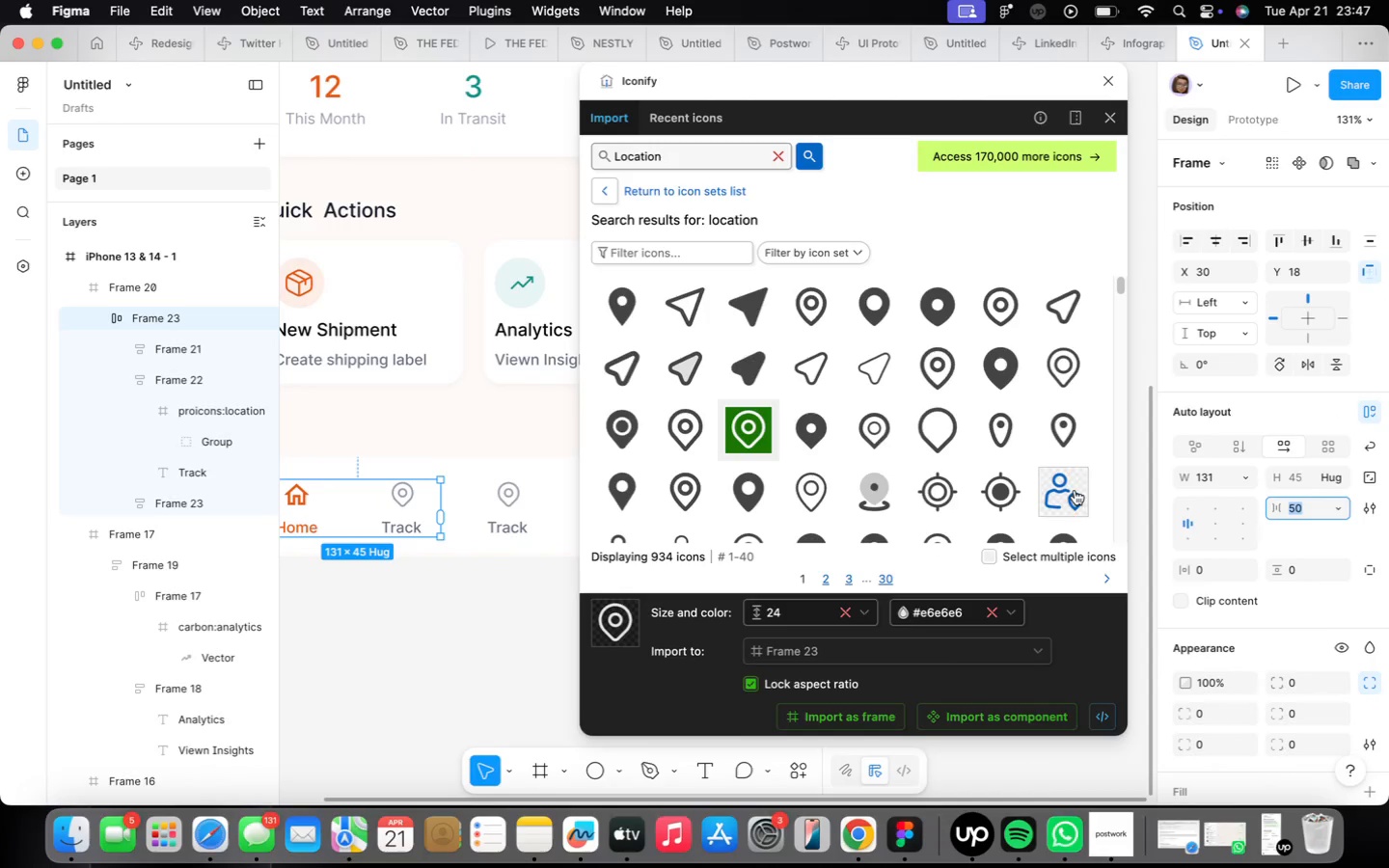 
scroll: coordinate [571, 543], scroll_direction: down, amount: 4.0
 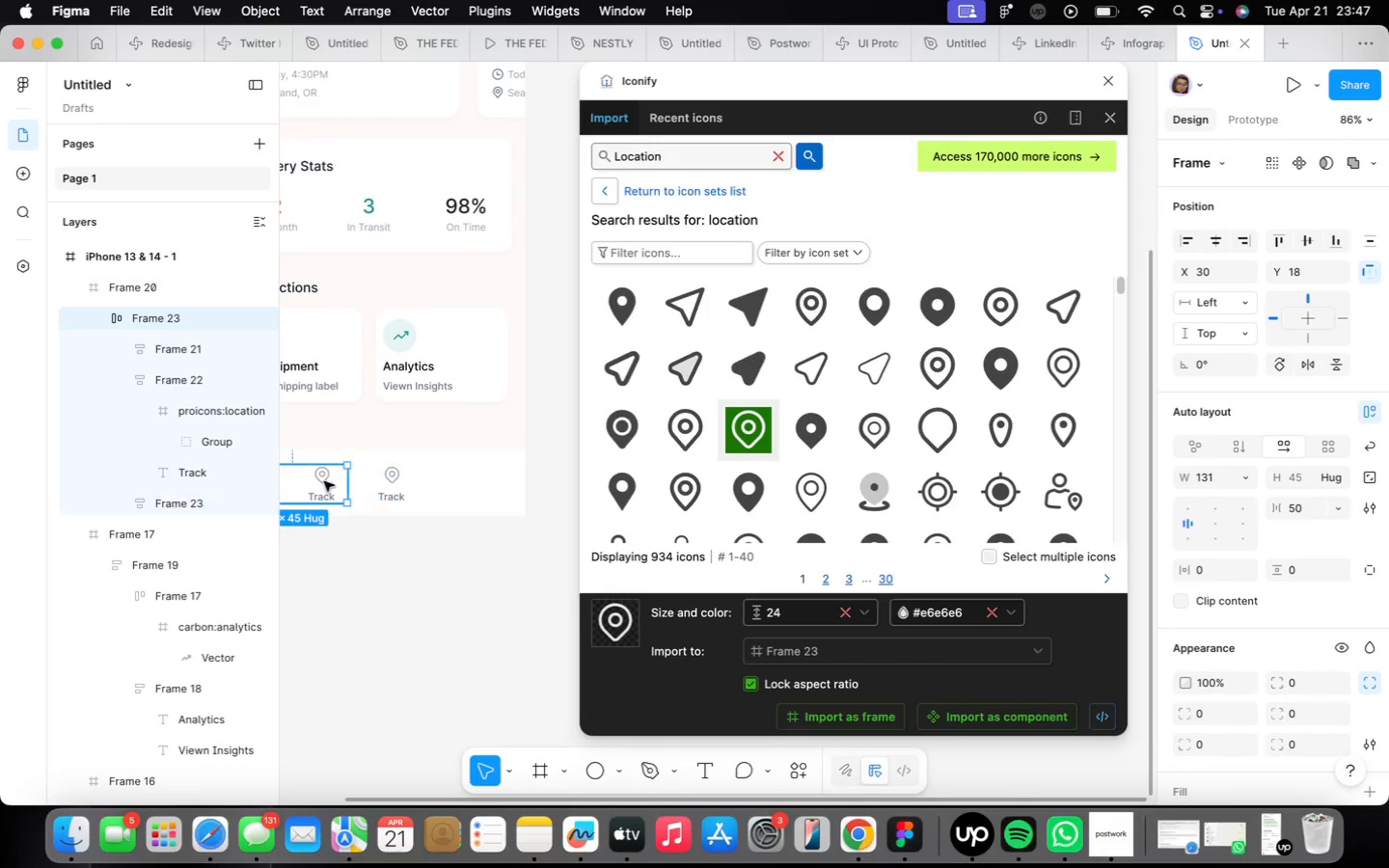 
left_click_drag(start_coordinate=[346, 475], to_coordinate=[508, 474])
 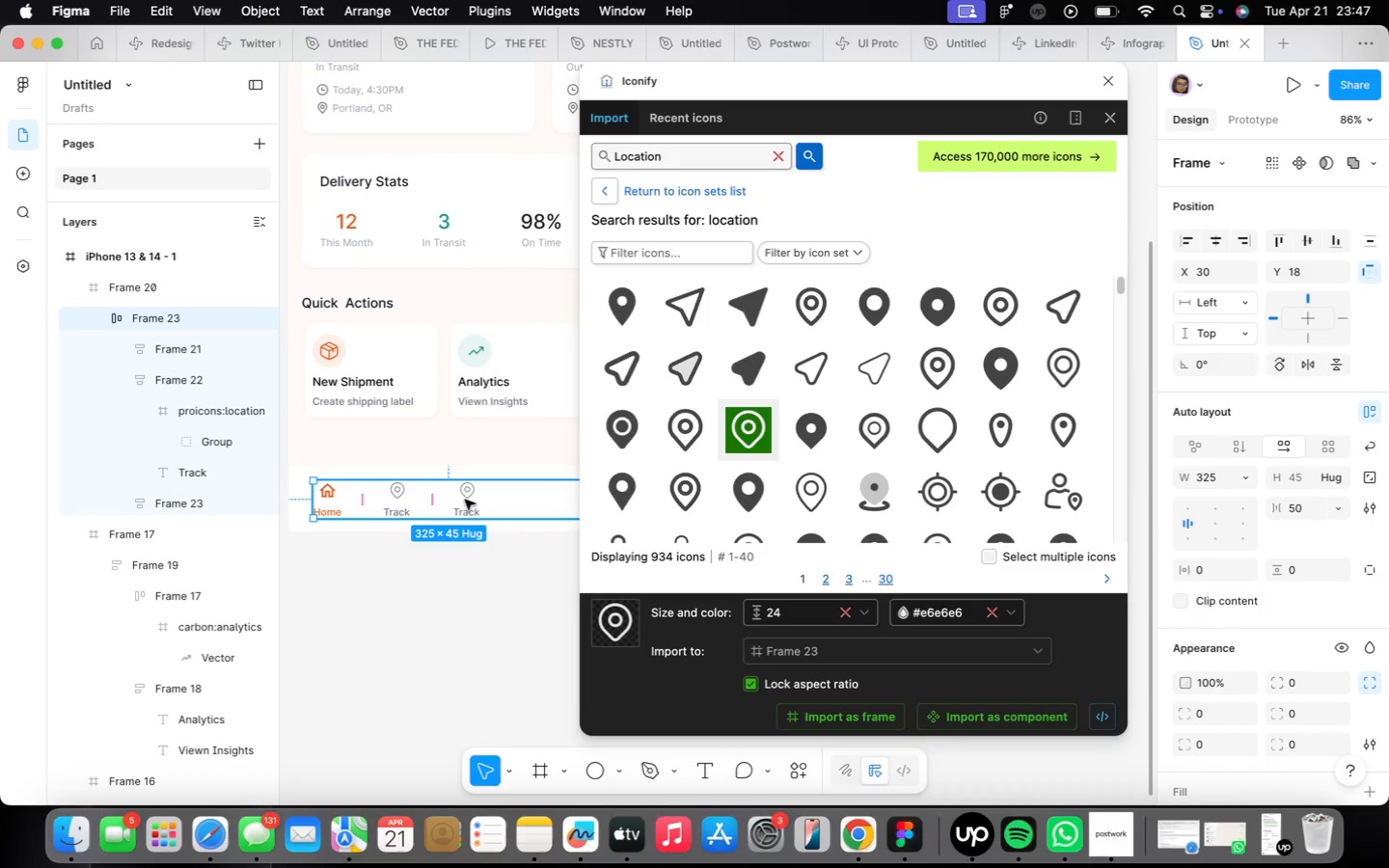 
scroll: coordinate [465, 500], scroll_direction: up, amount: 2.0
 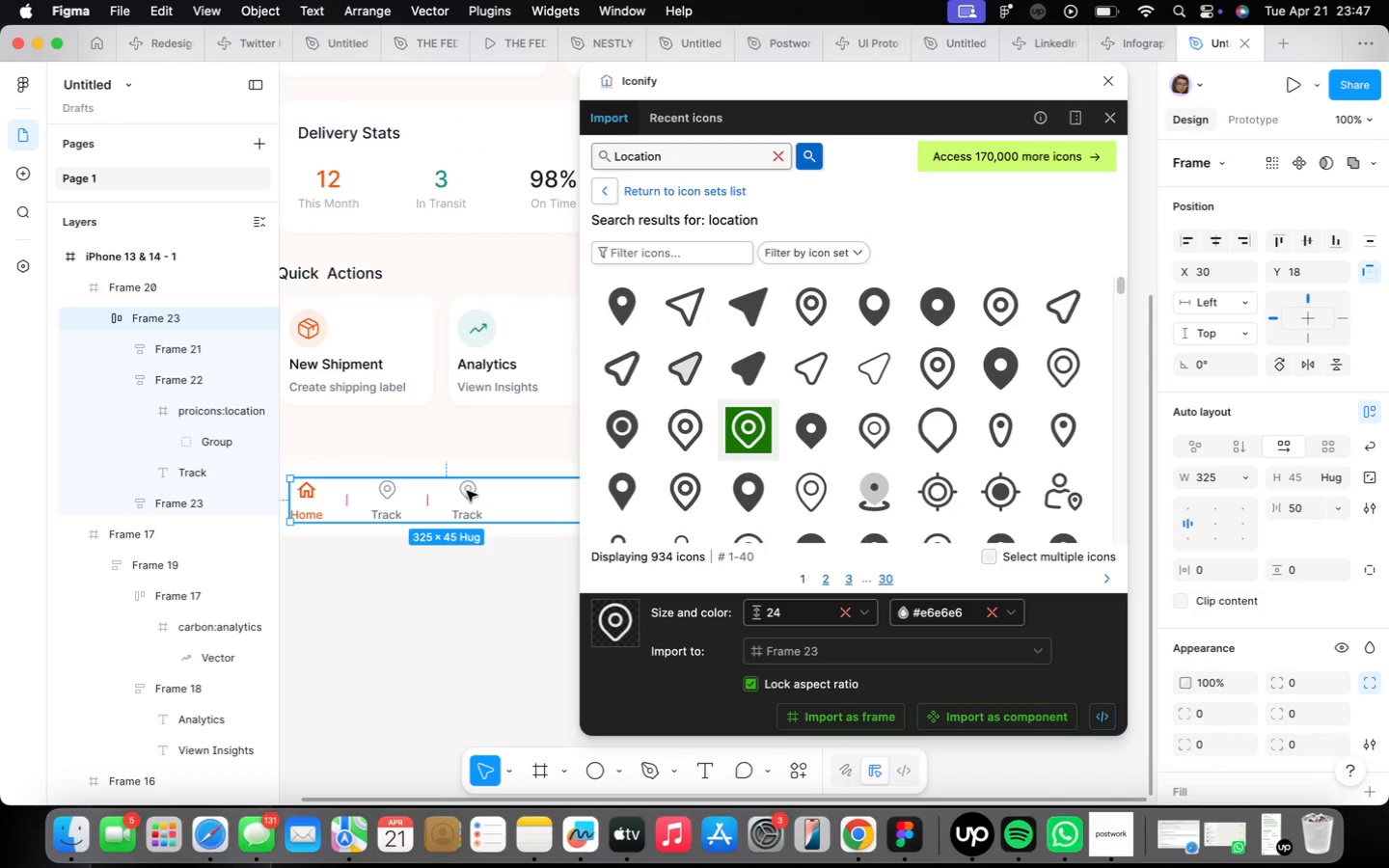 
double_click([467, 491])
 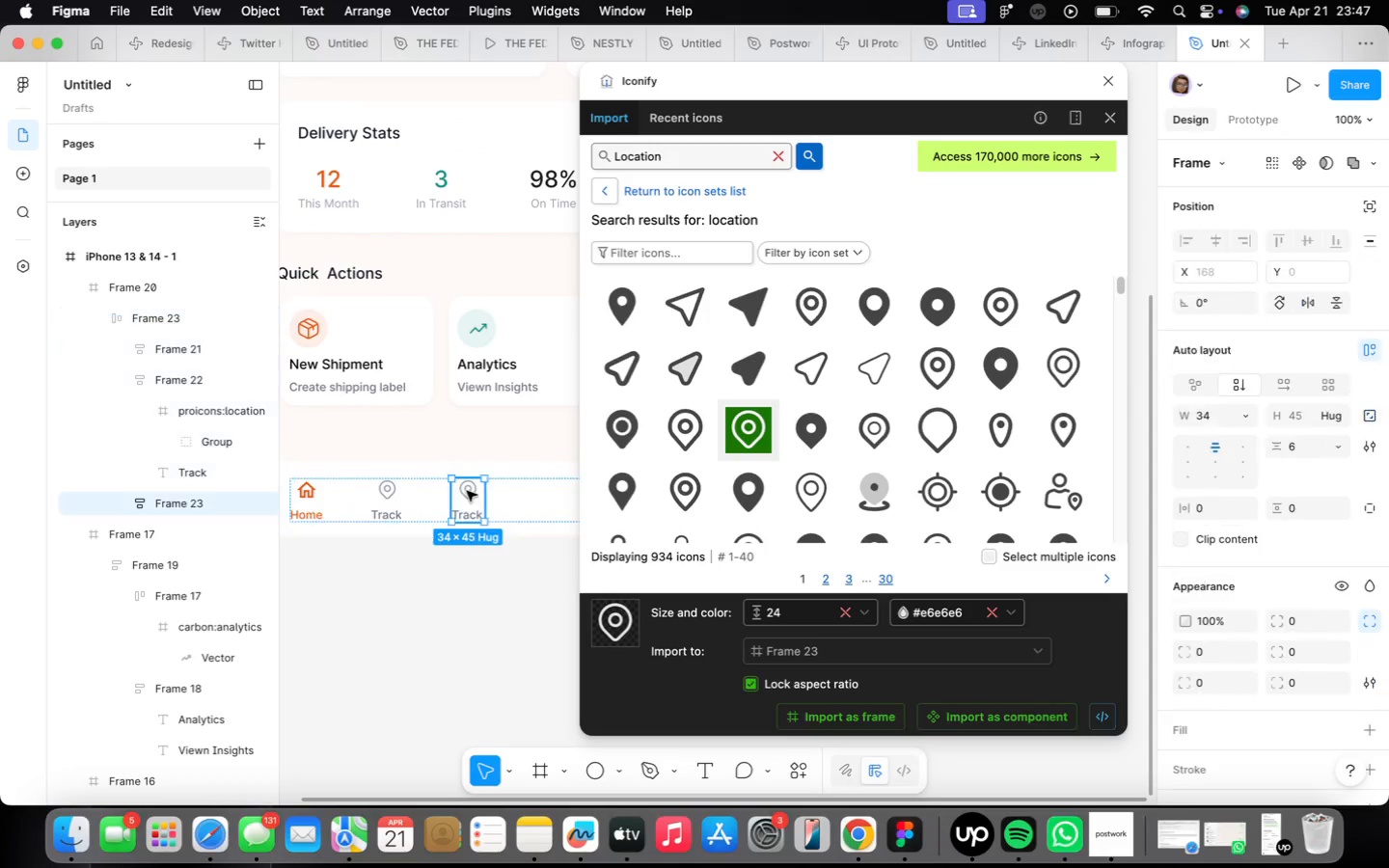 
triple_click([467, 491])
 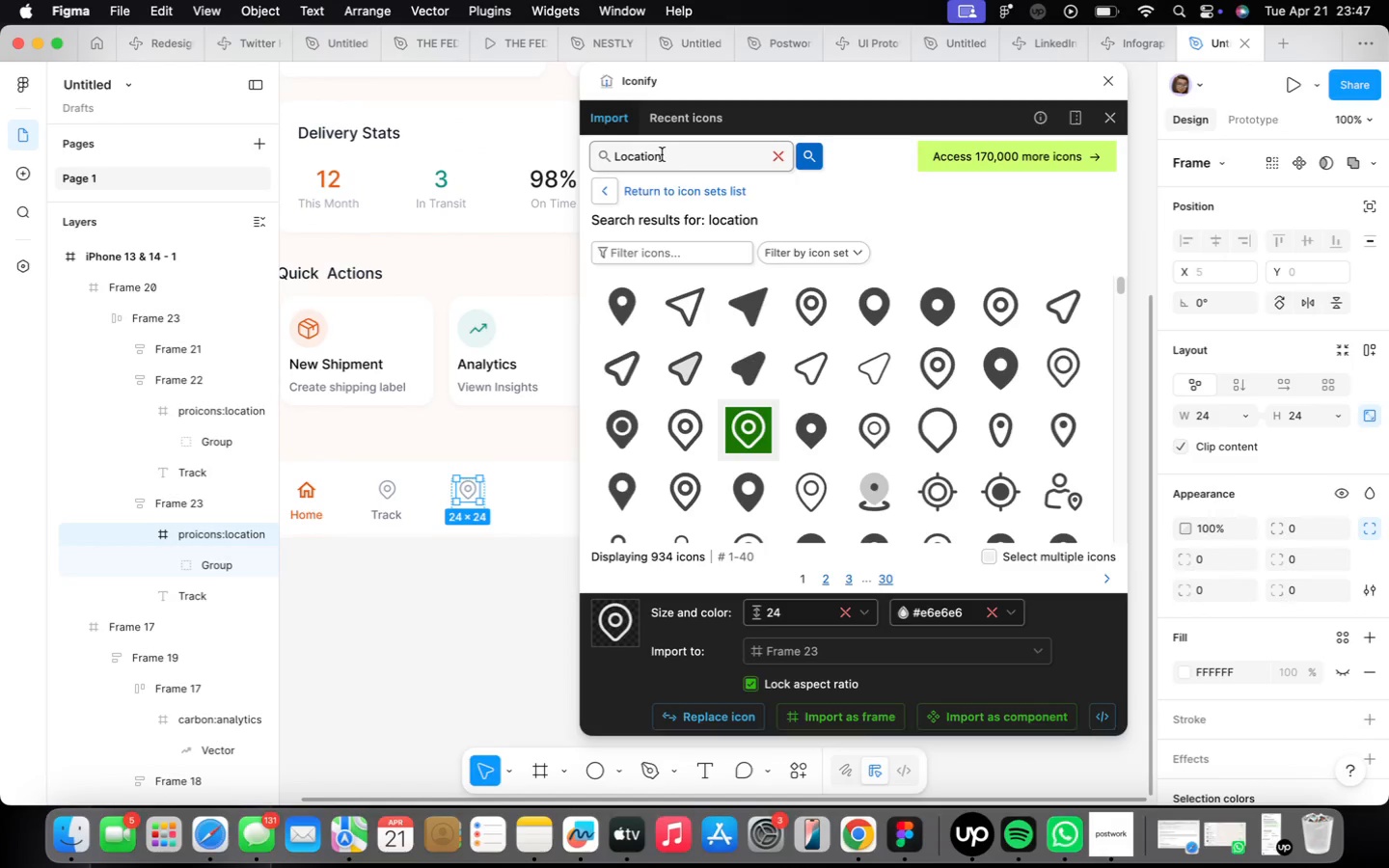 
double_click([640, 155])
 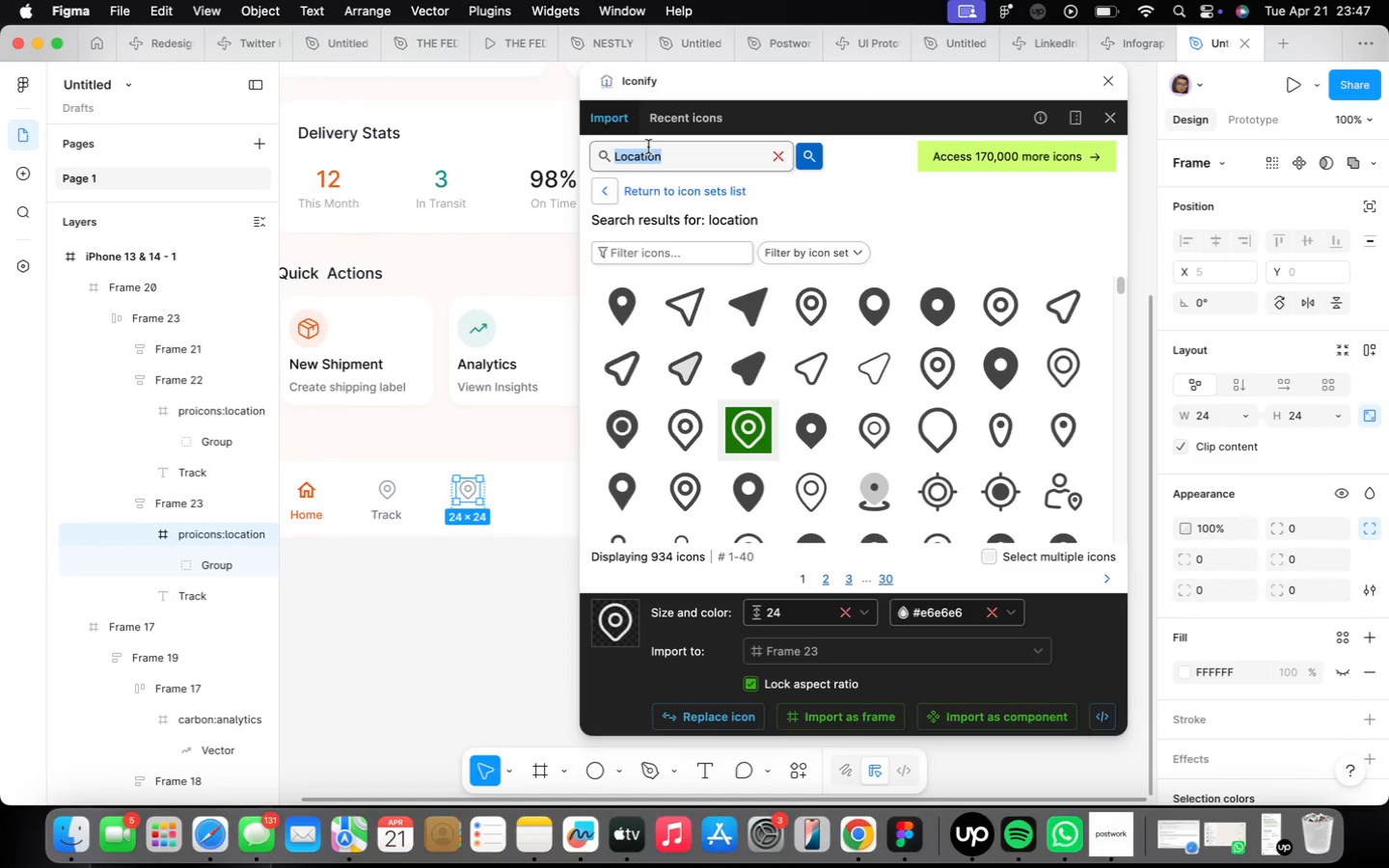 
type(box)
 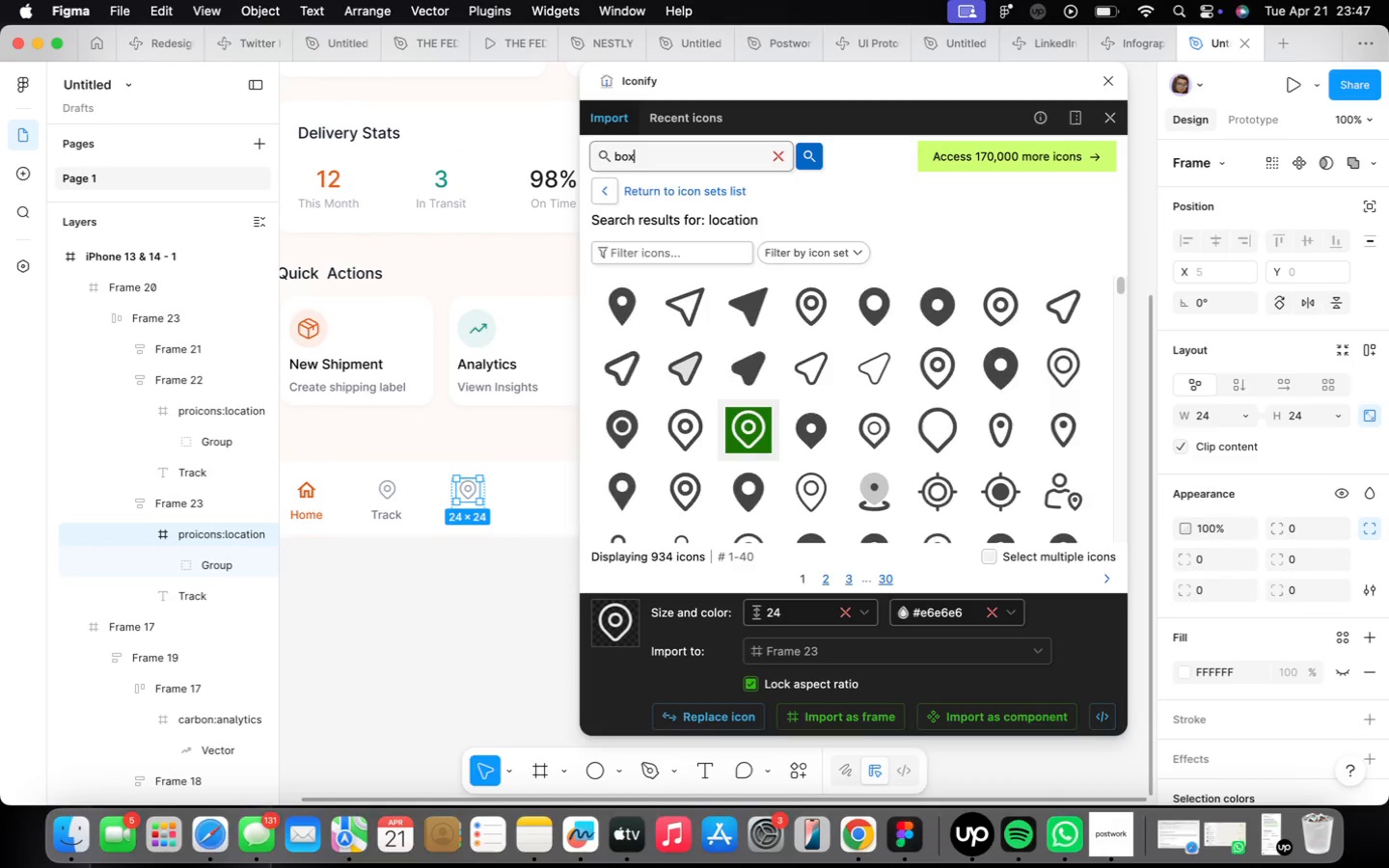 
key(Enter)
 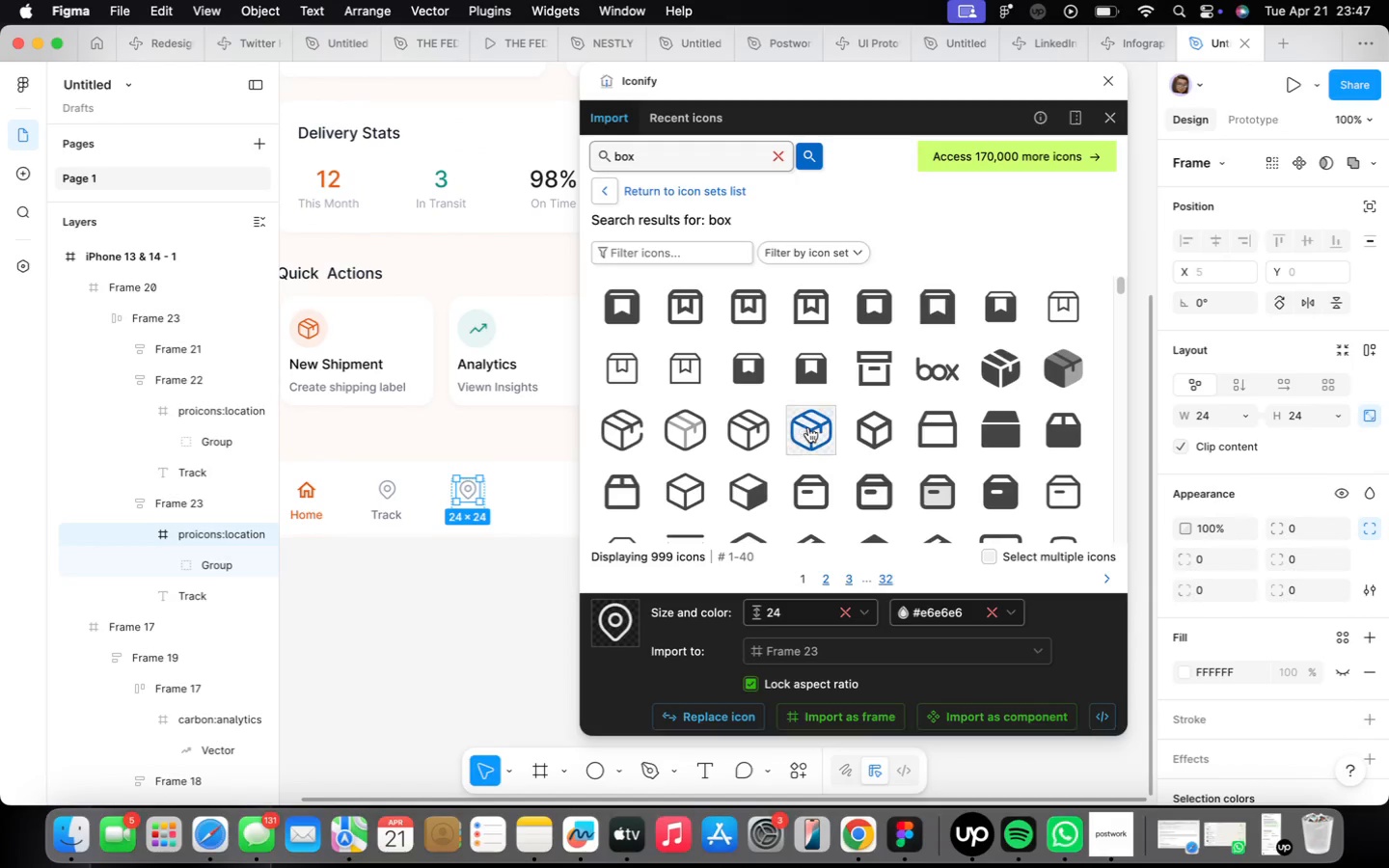 
left_click([814, 430])
 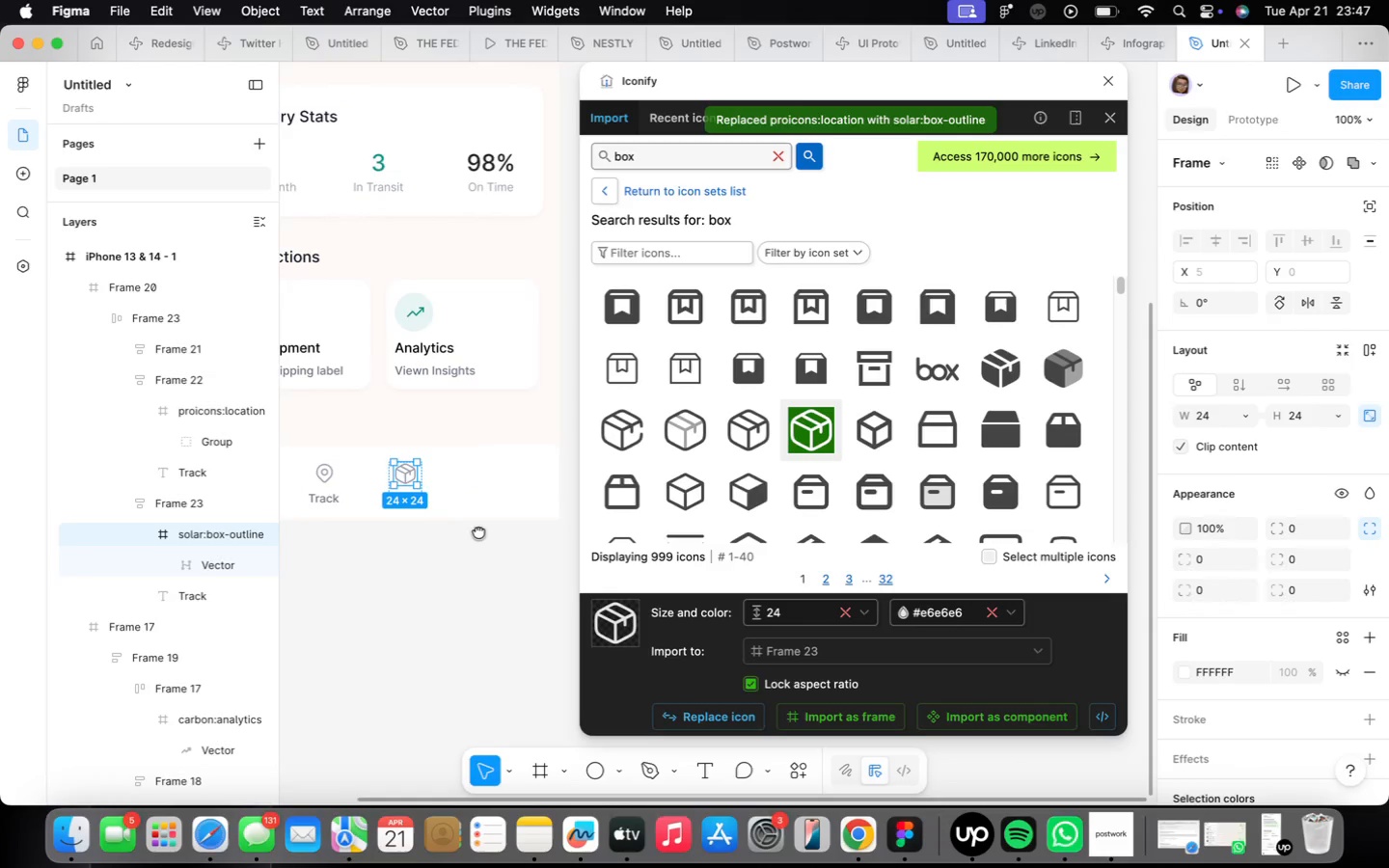 
left_click([423, 512])
 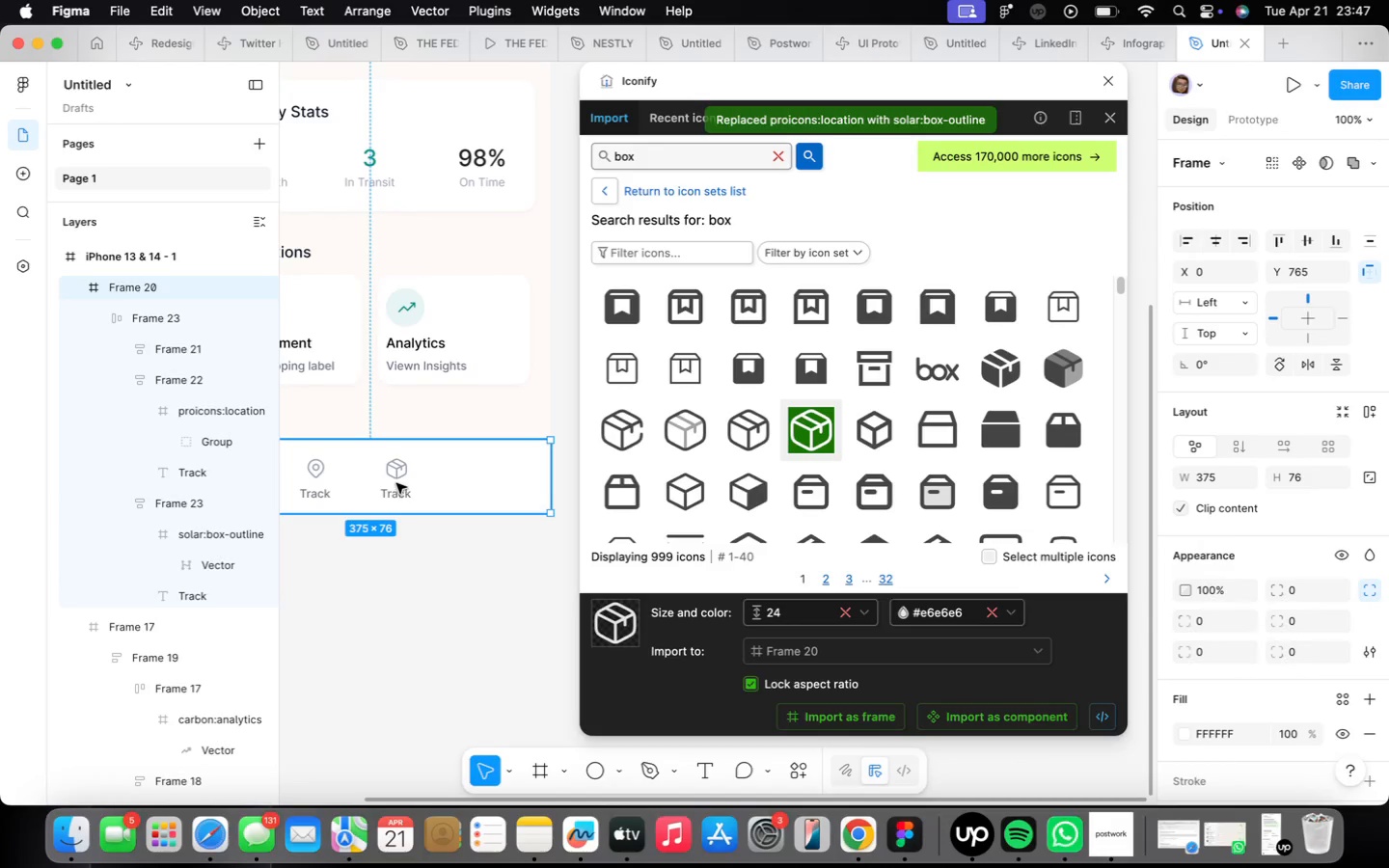 
double_click([396, 483])
 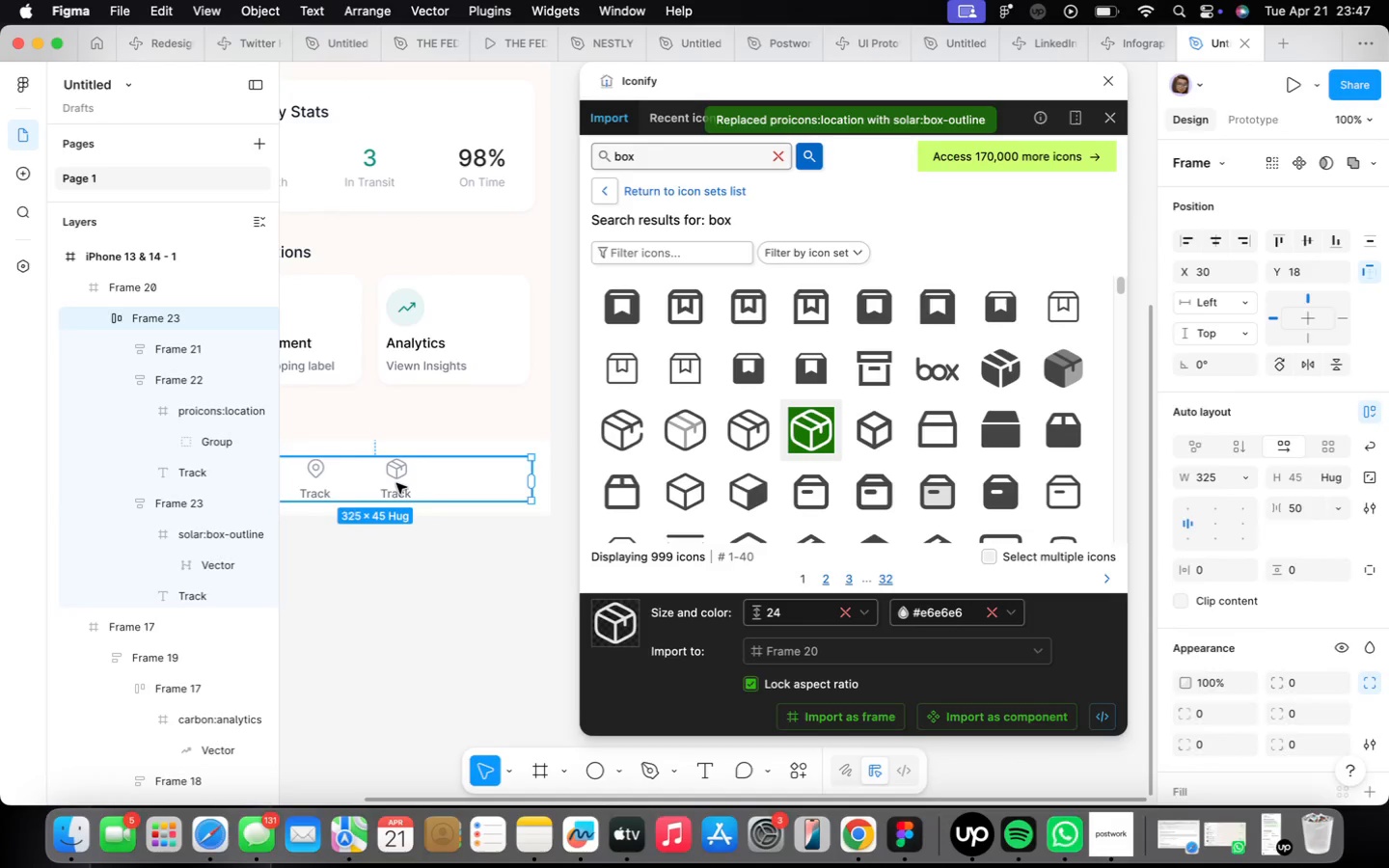 
triple_click([396, 483])
 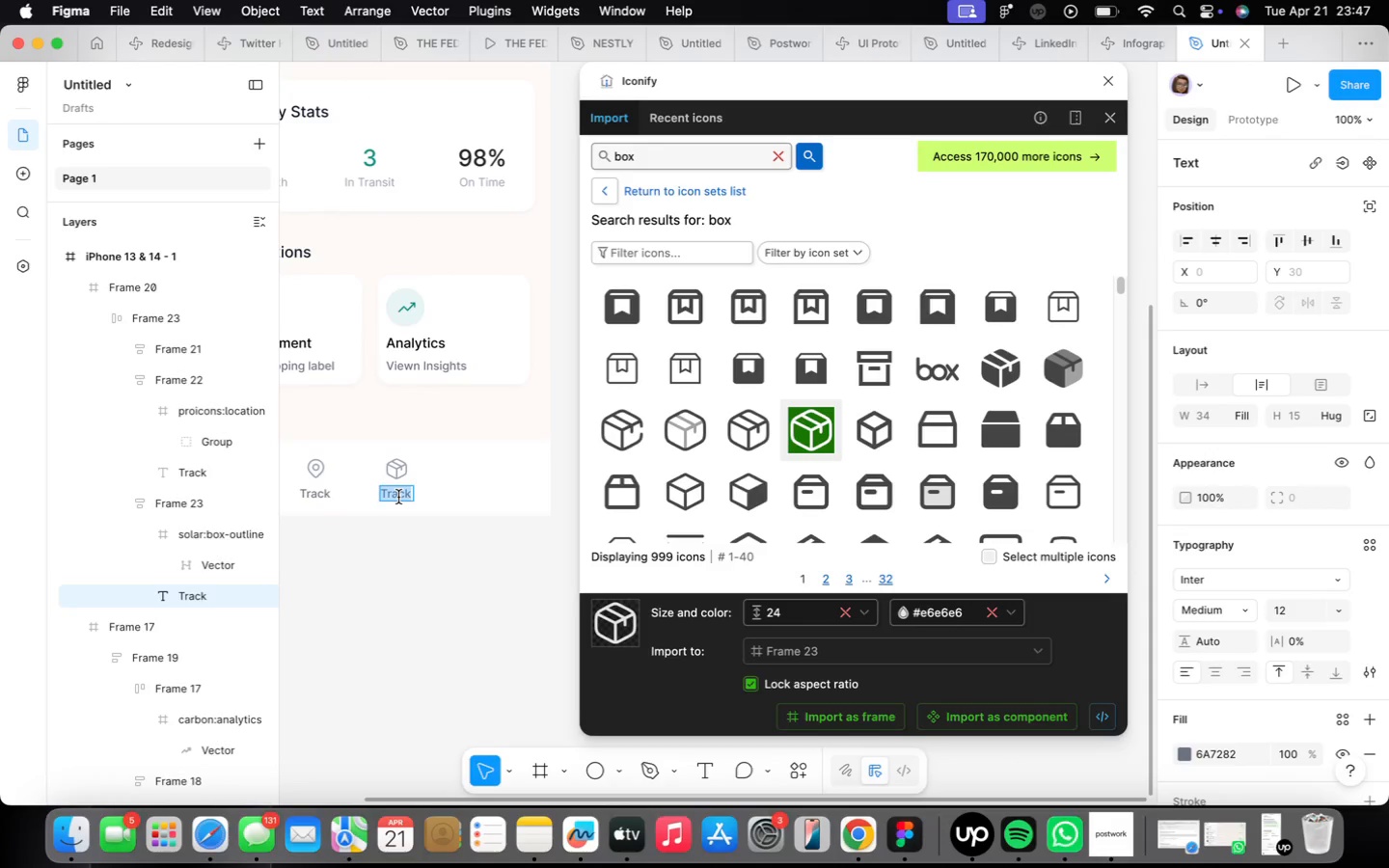 
type(Shipments)
 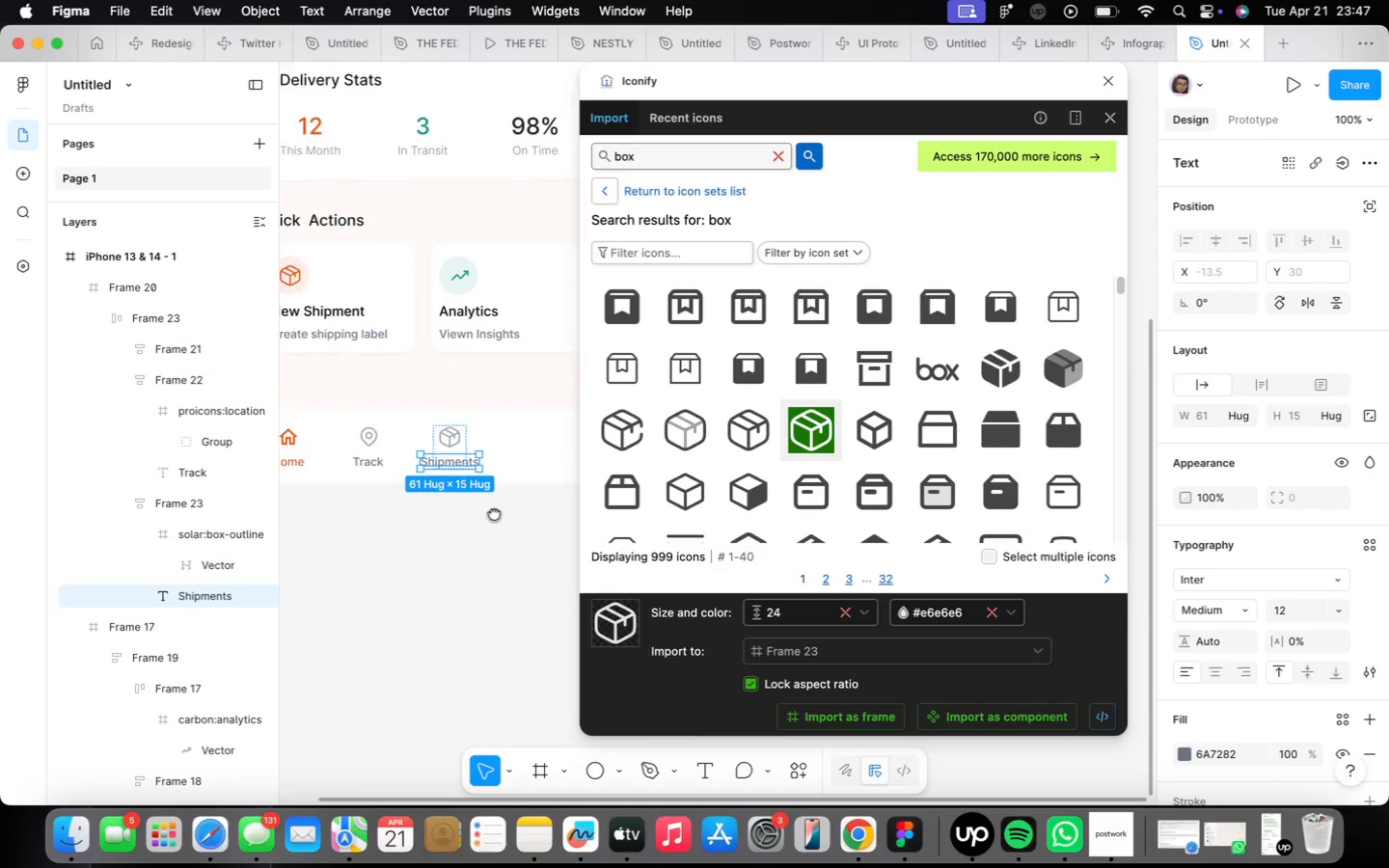 
left_click([367, 451])
 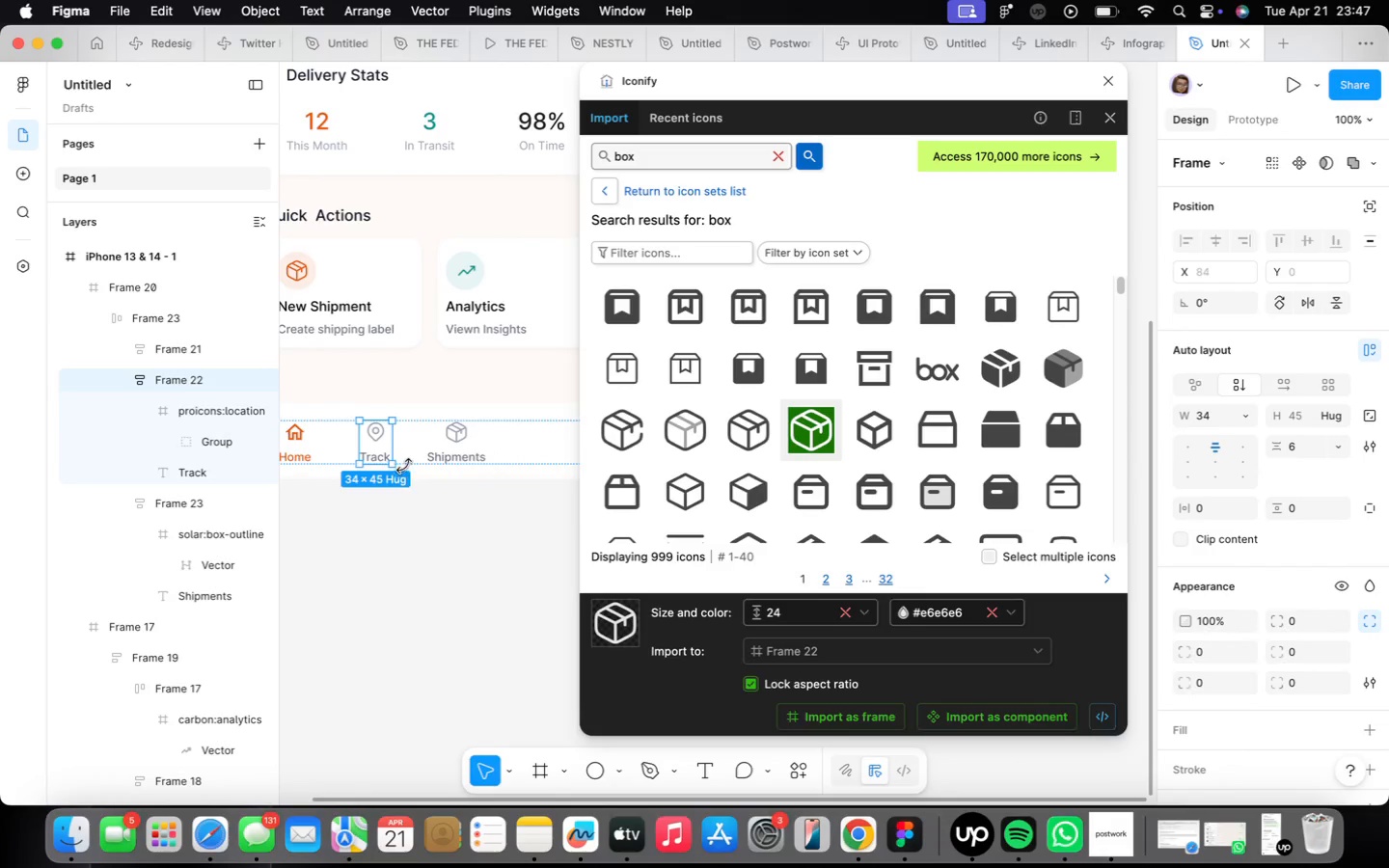 
key(Meta+CommandLeft)
 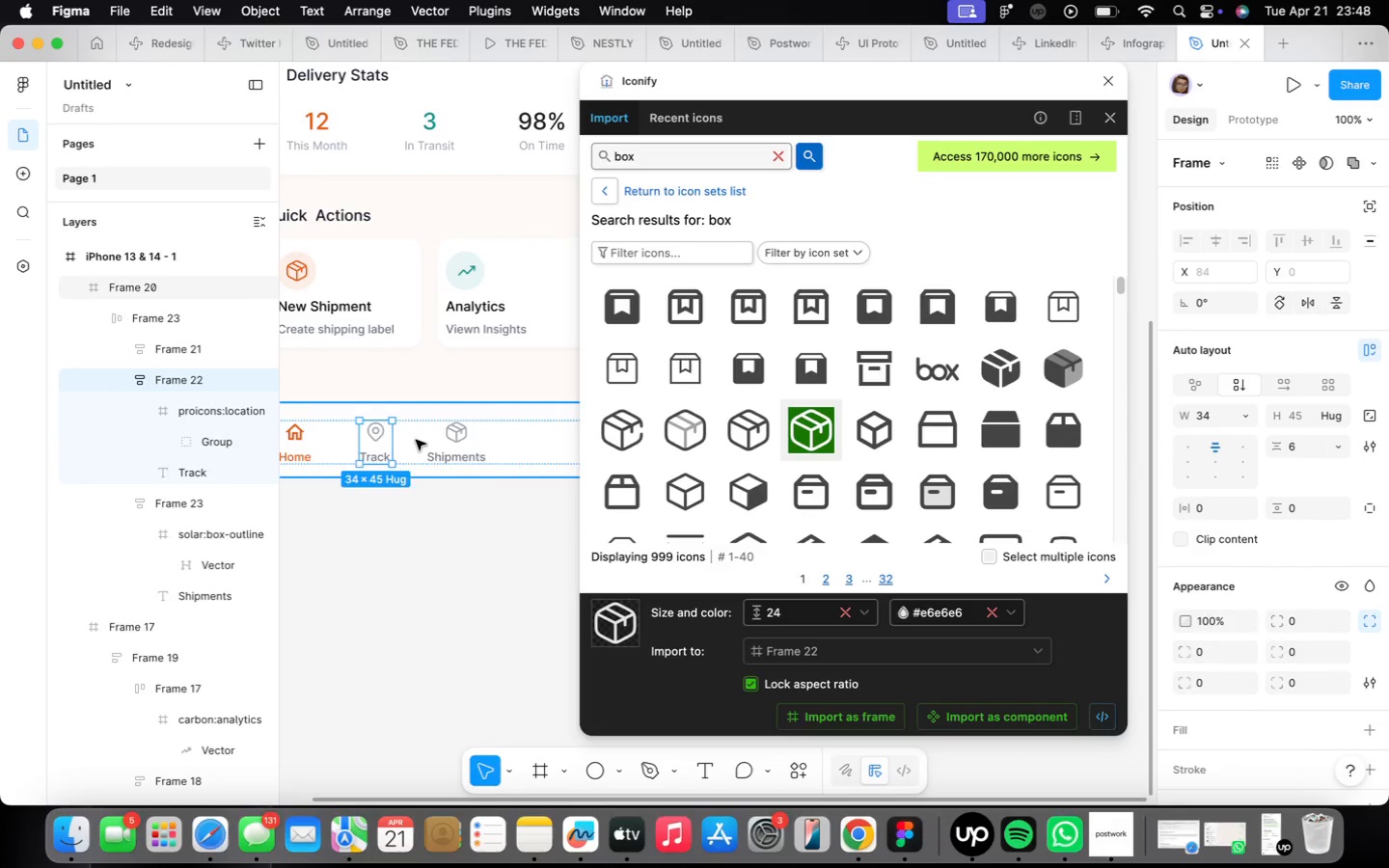 
key(Meta+D)
 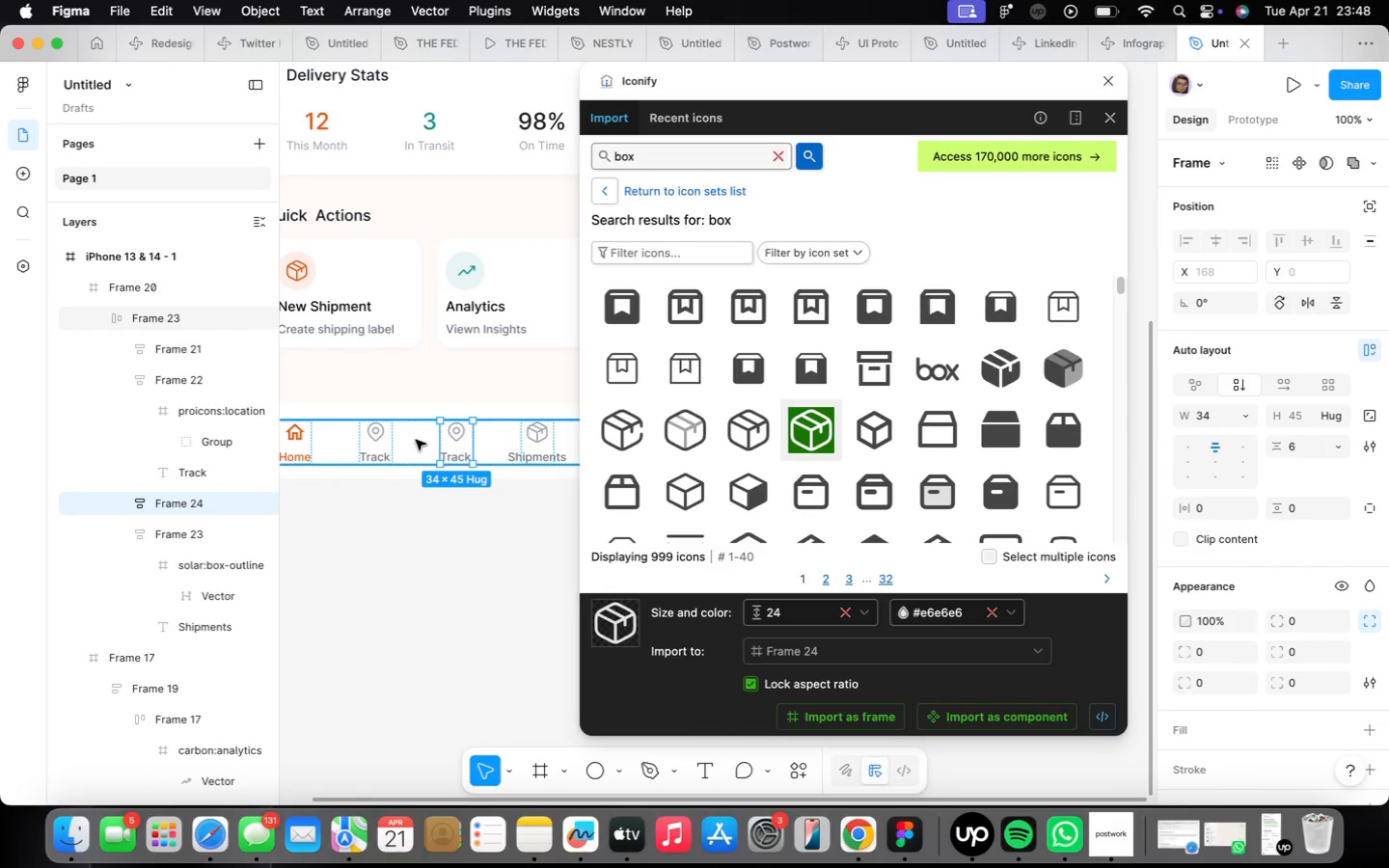 
key(ArrowRight)
 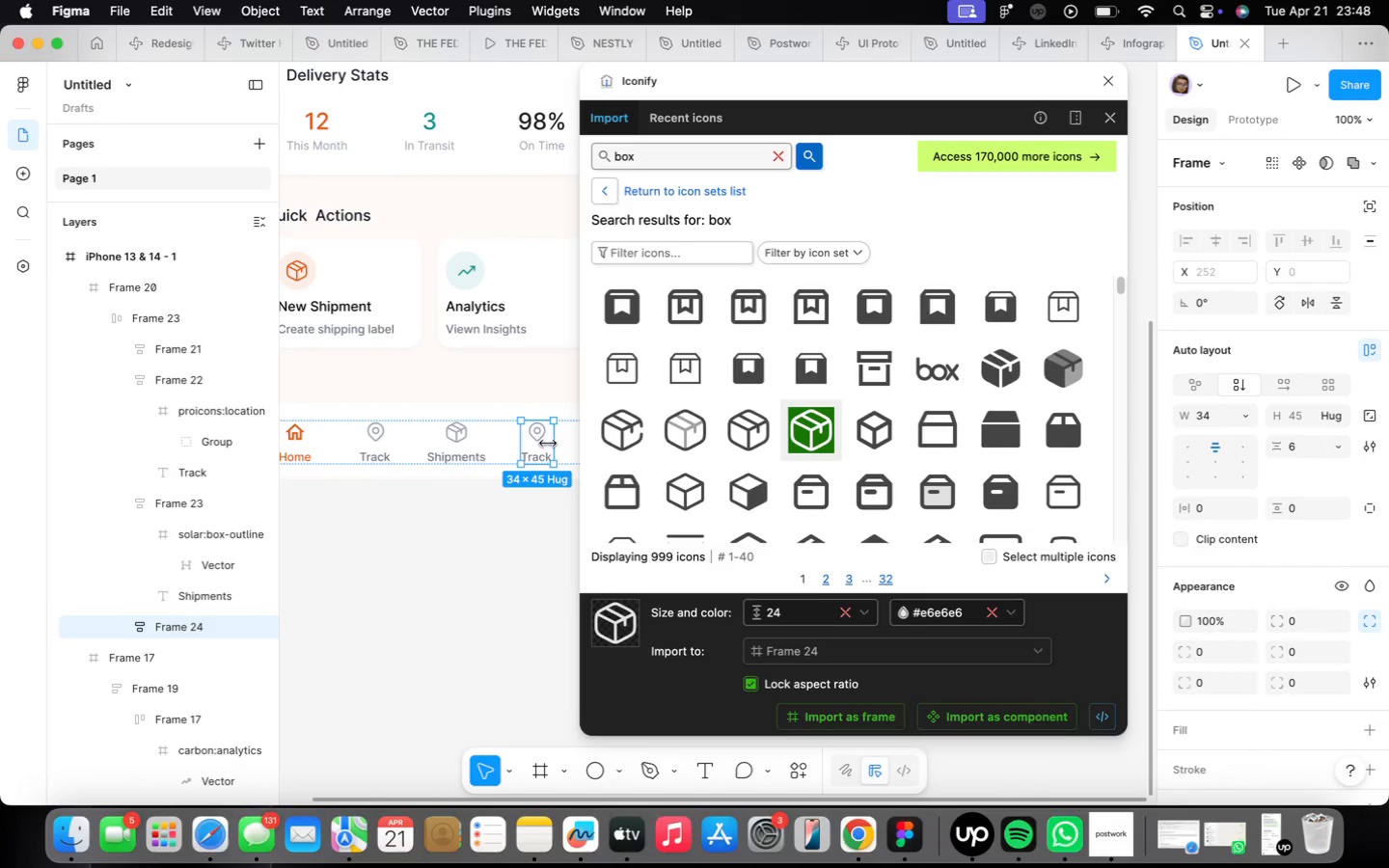 
double_click([539, 439])
 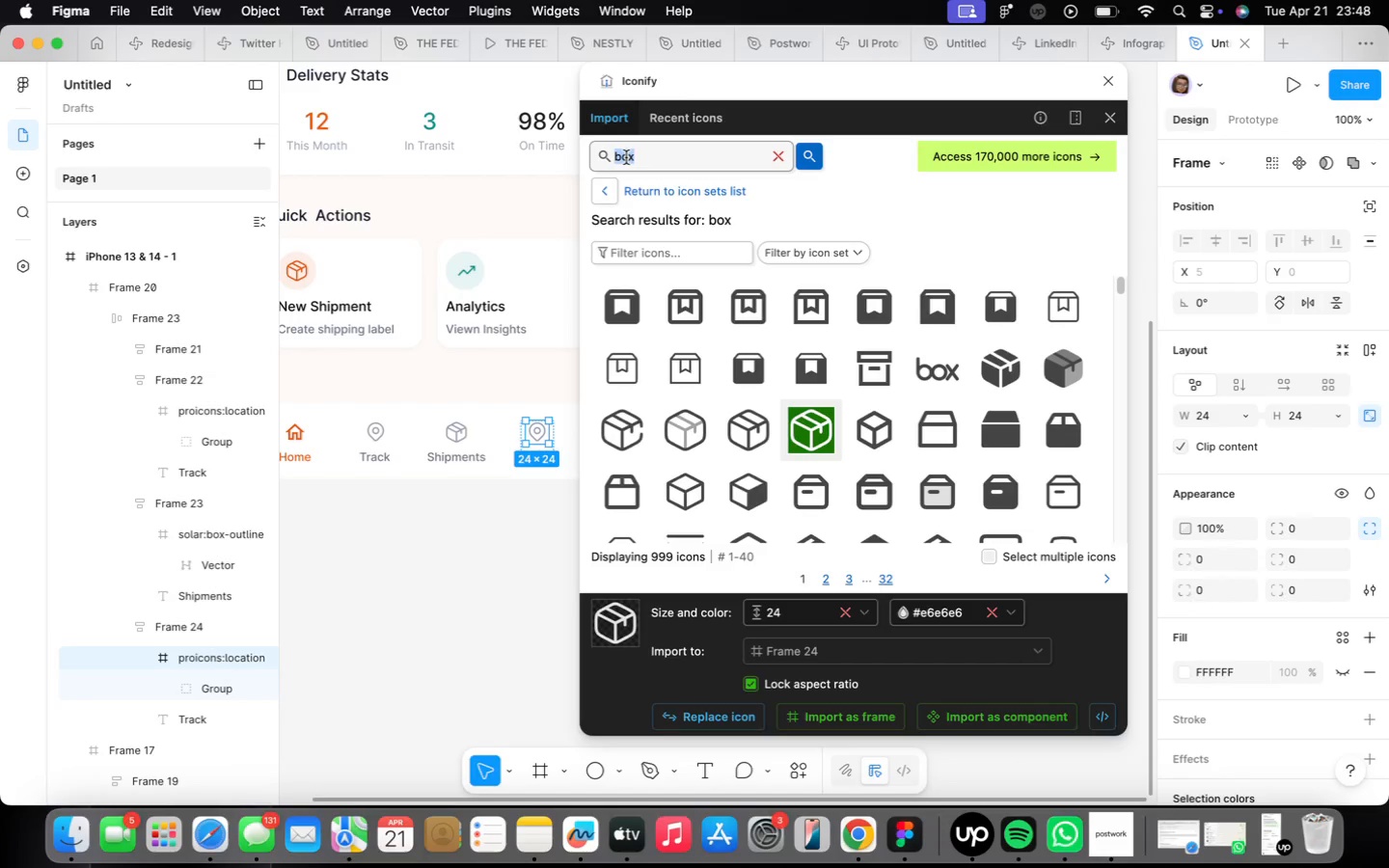 
type(profile)
 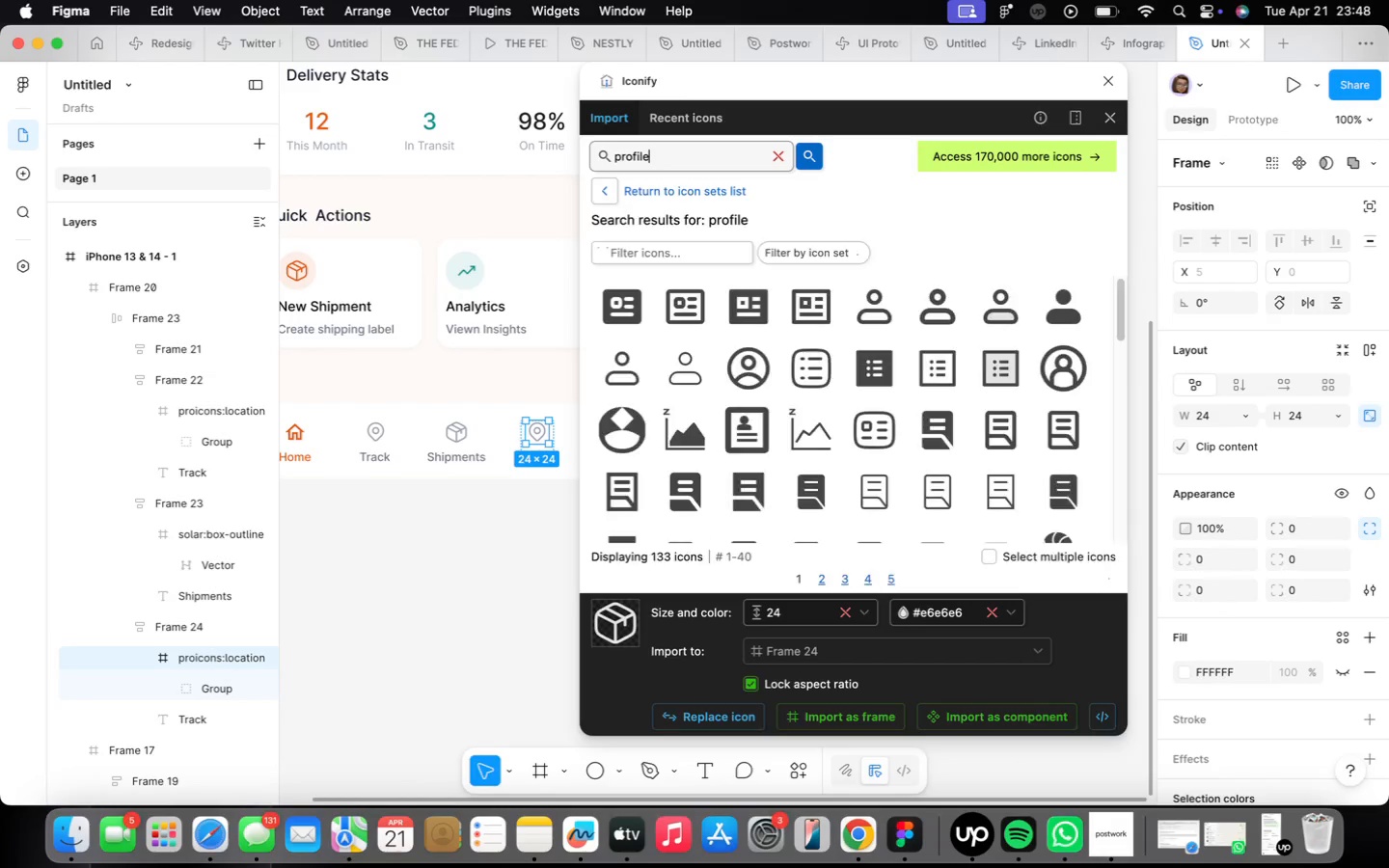 
key(Enter)
 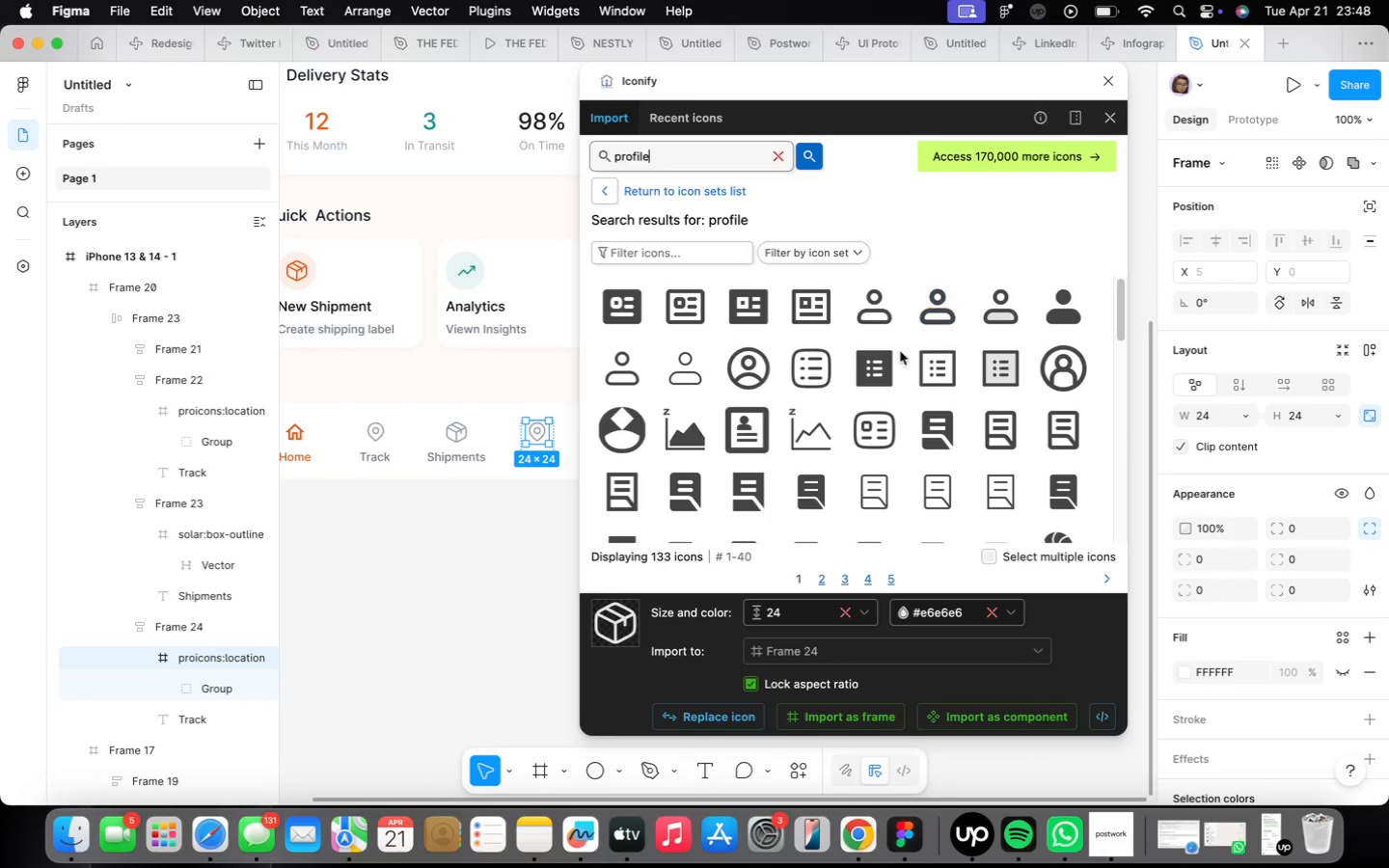 
left_click([877, 311])
 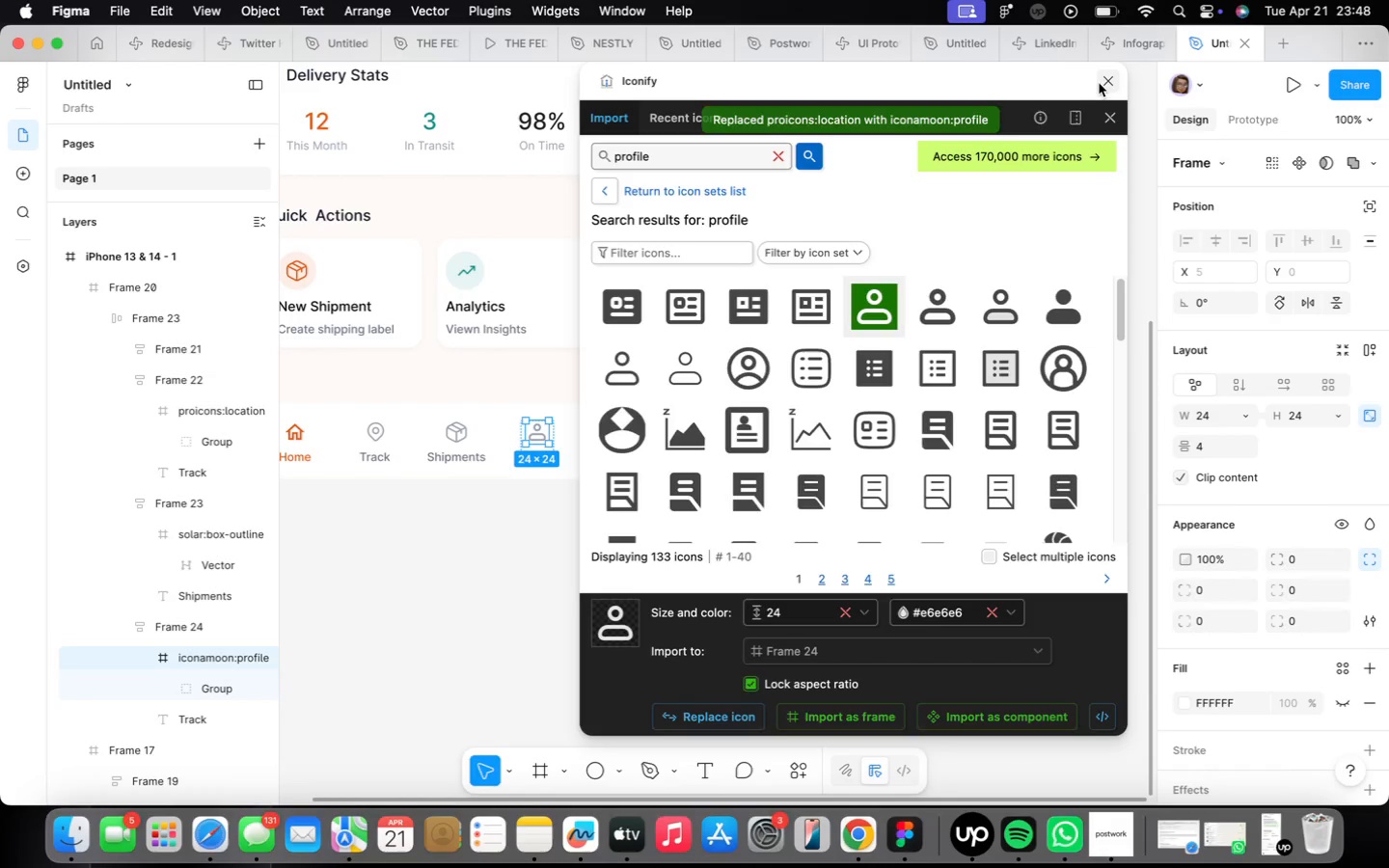 
scroll: coordinate [485, 491], scroll_direction: up, amount: 7.0
 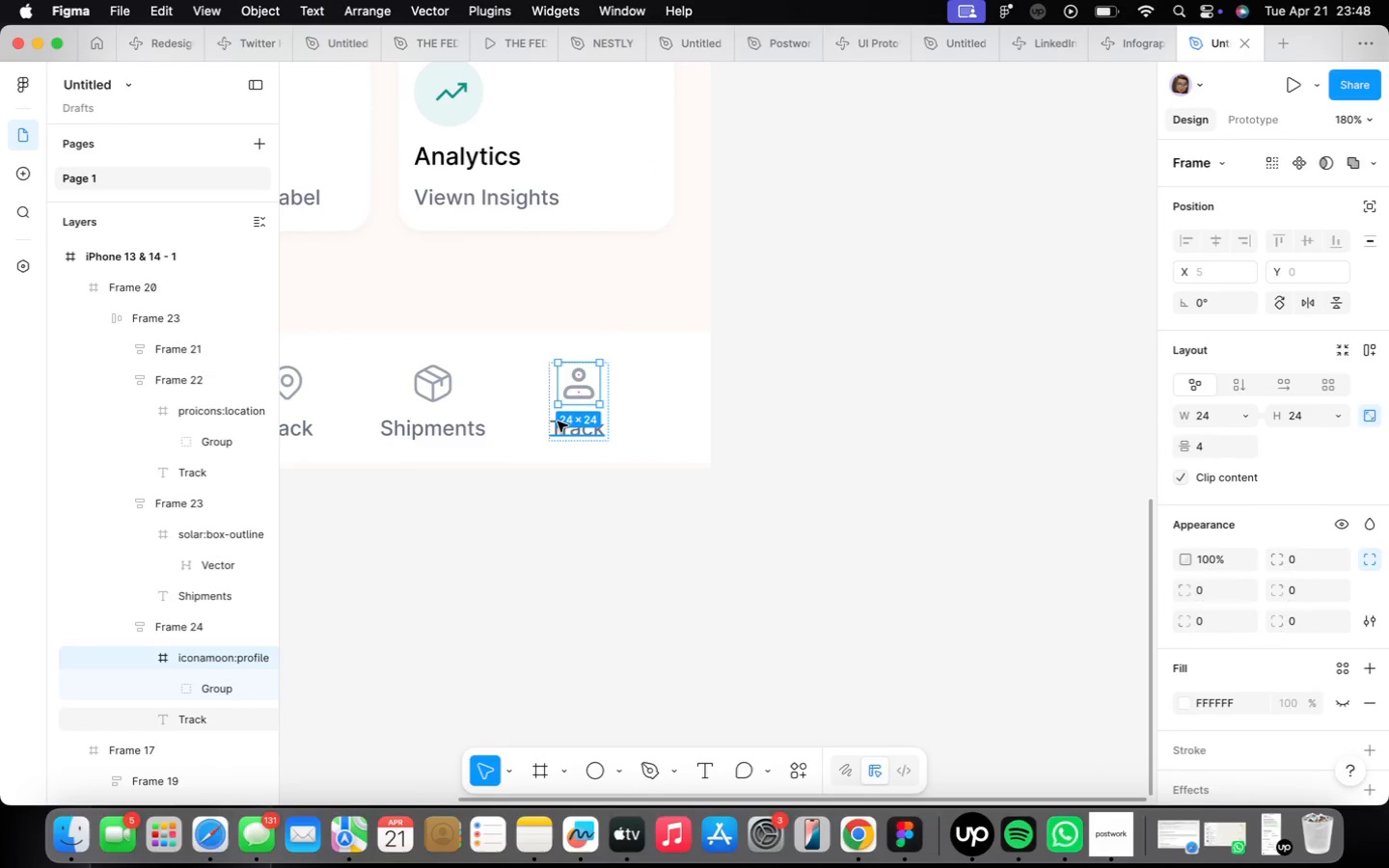 
double_click([558, 421])
 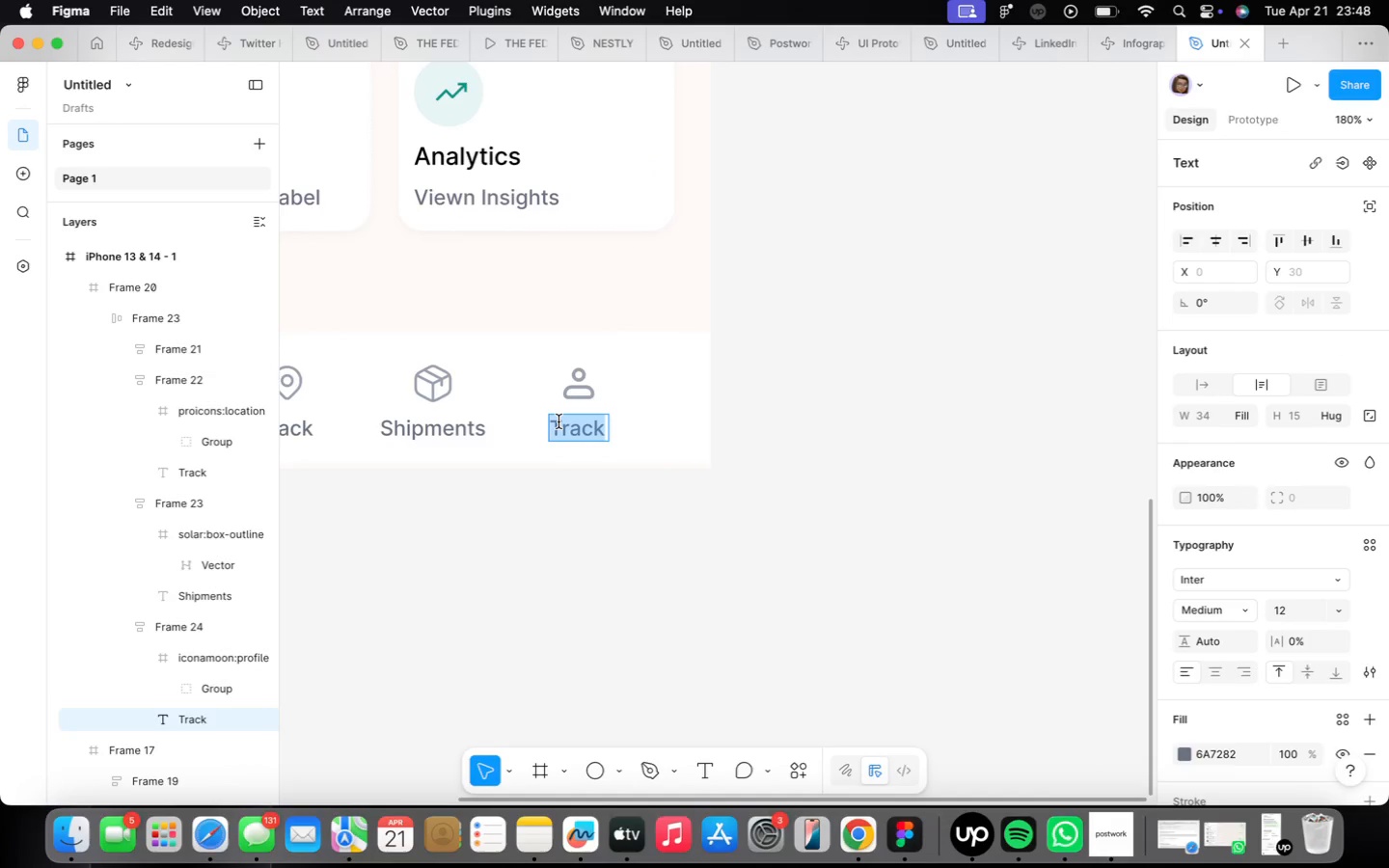 
type(profile)
 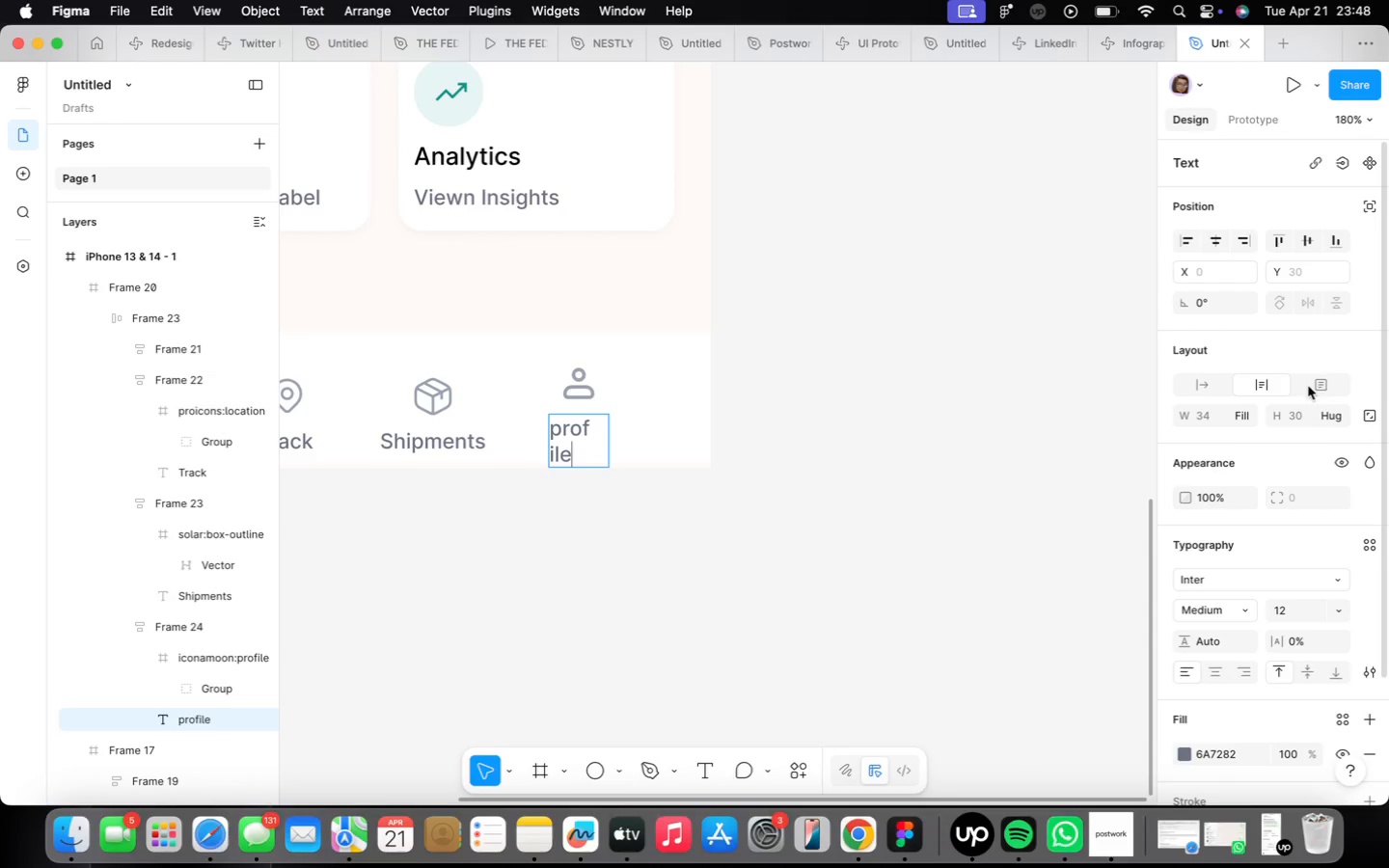 
left_click([1209, 391])
 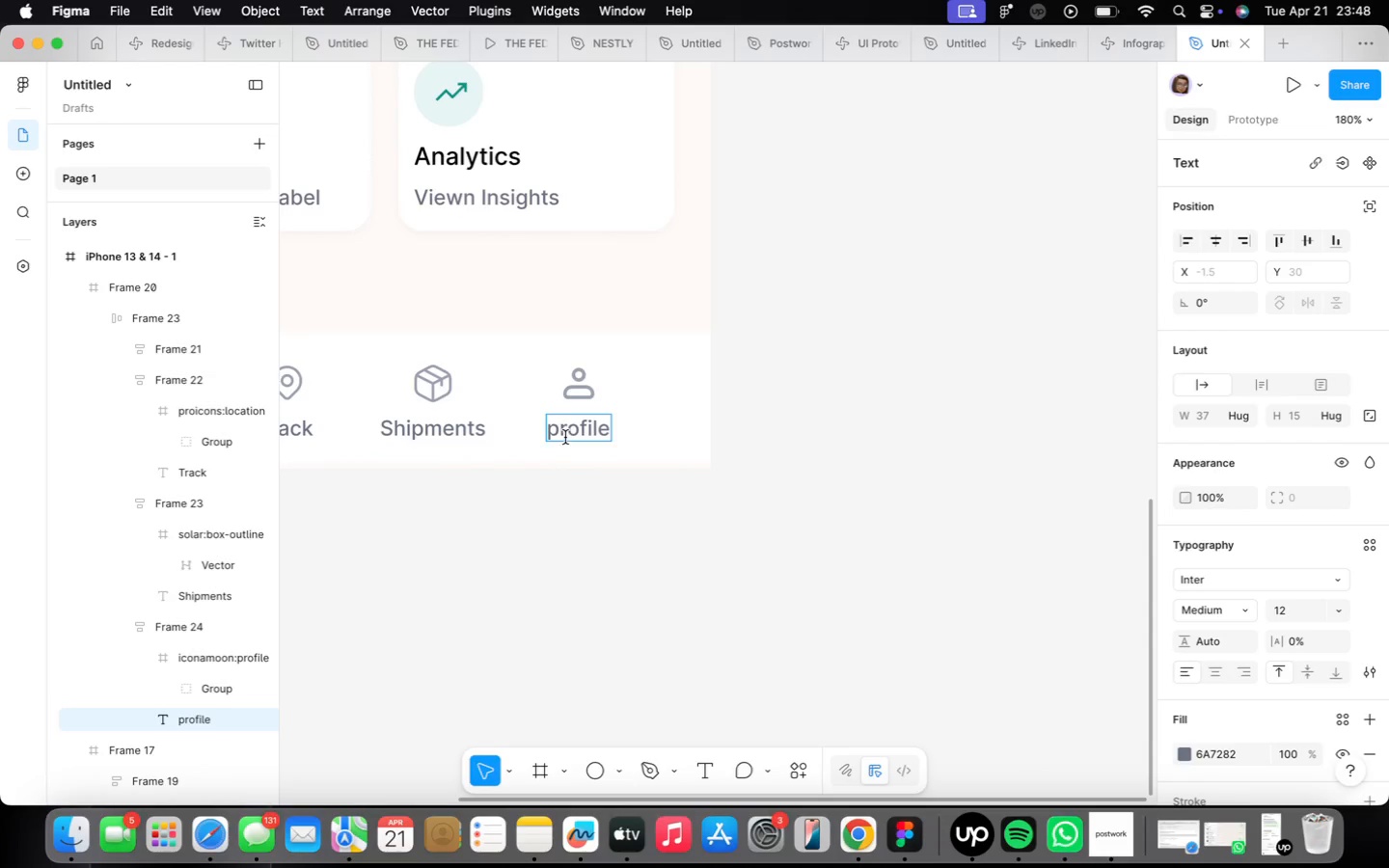 
left_click([559, 433])
 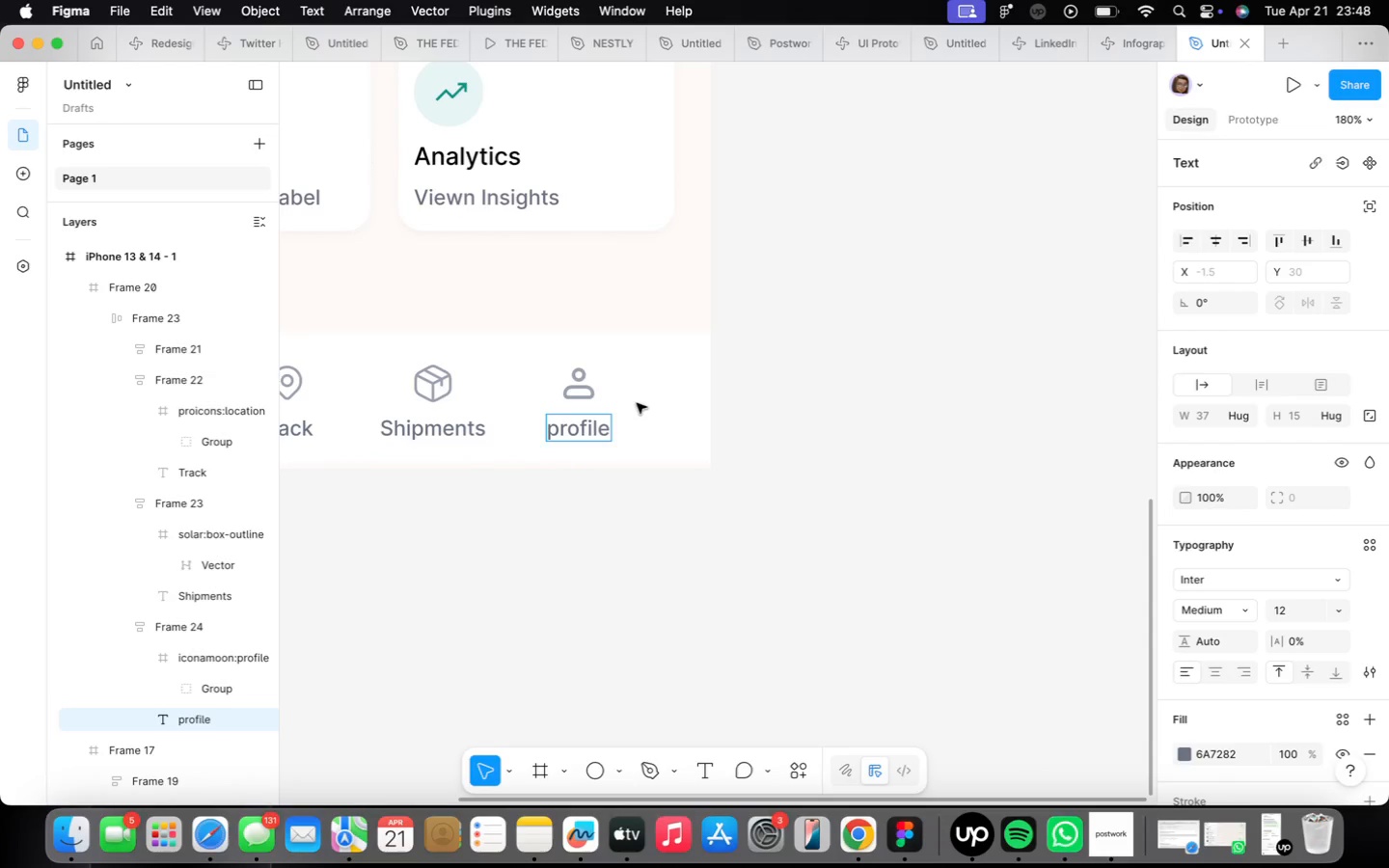 
key(Backspace)
 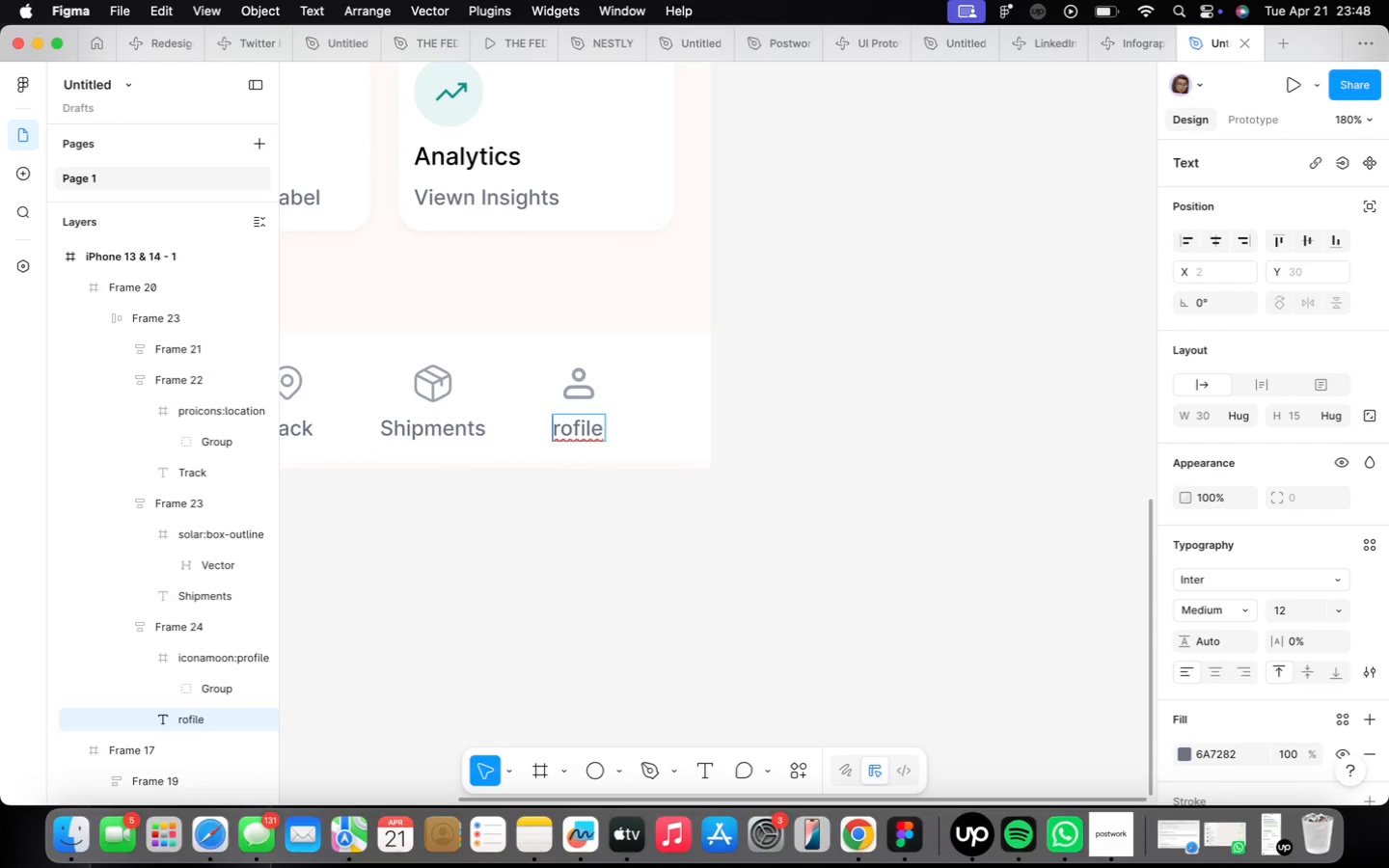 
key(CapsLock)
 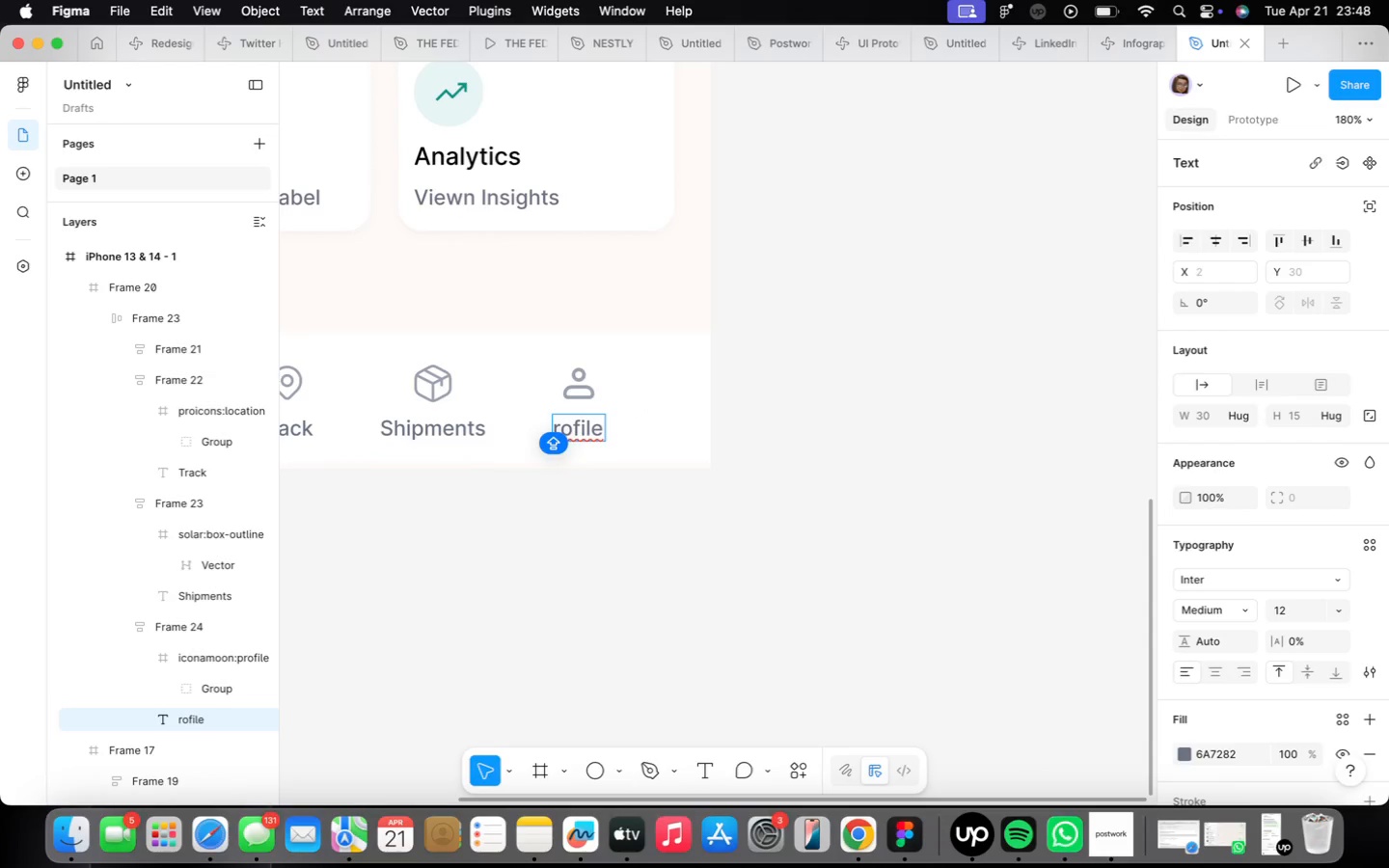 
key(P)
 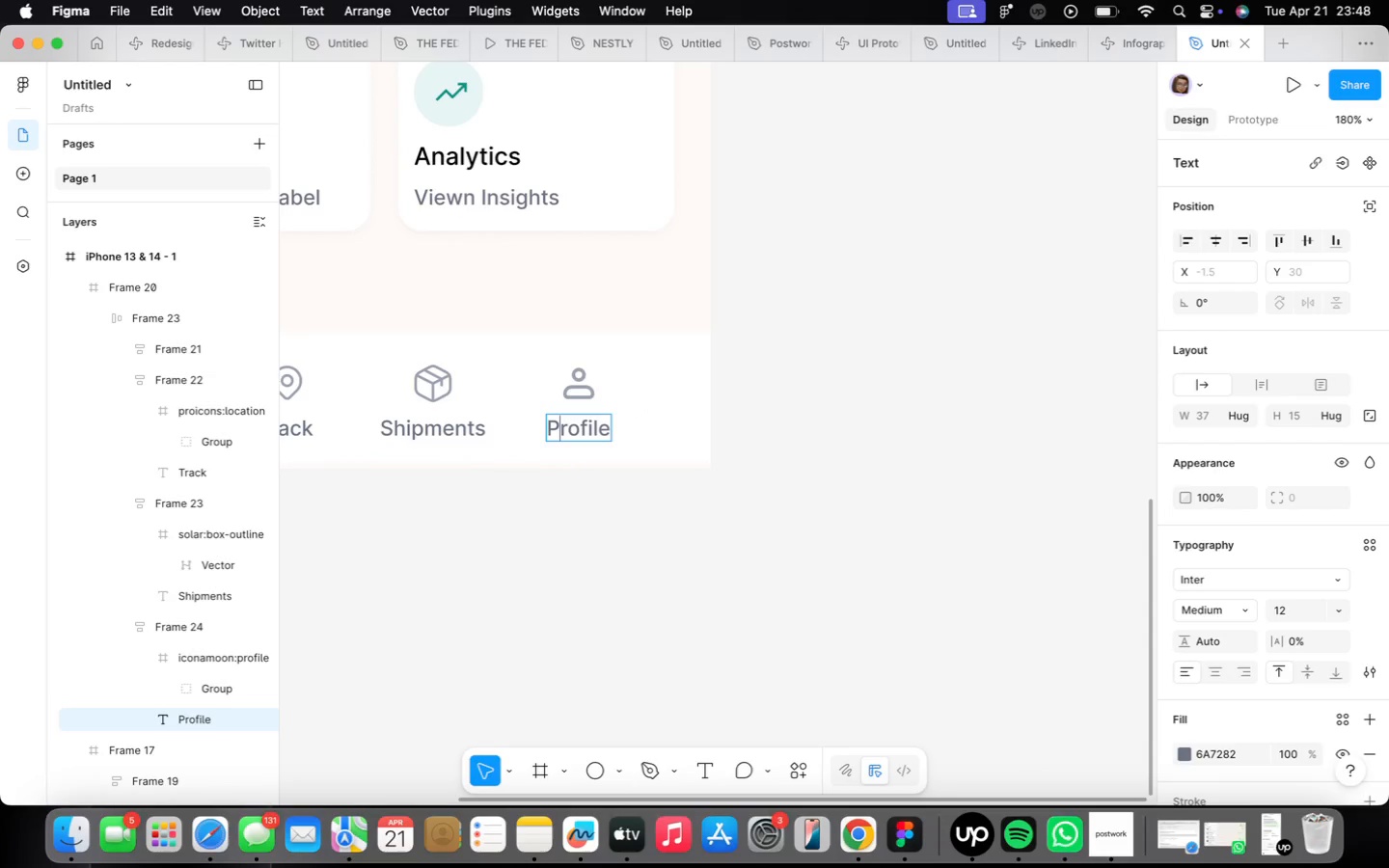 
key(CapsLock)
 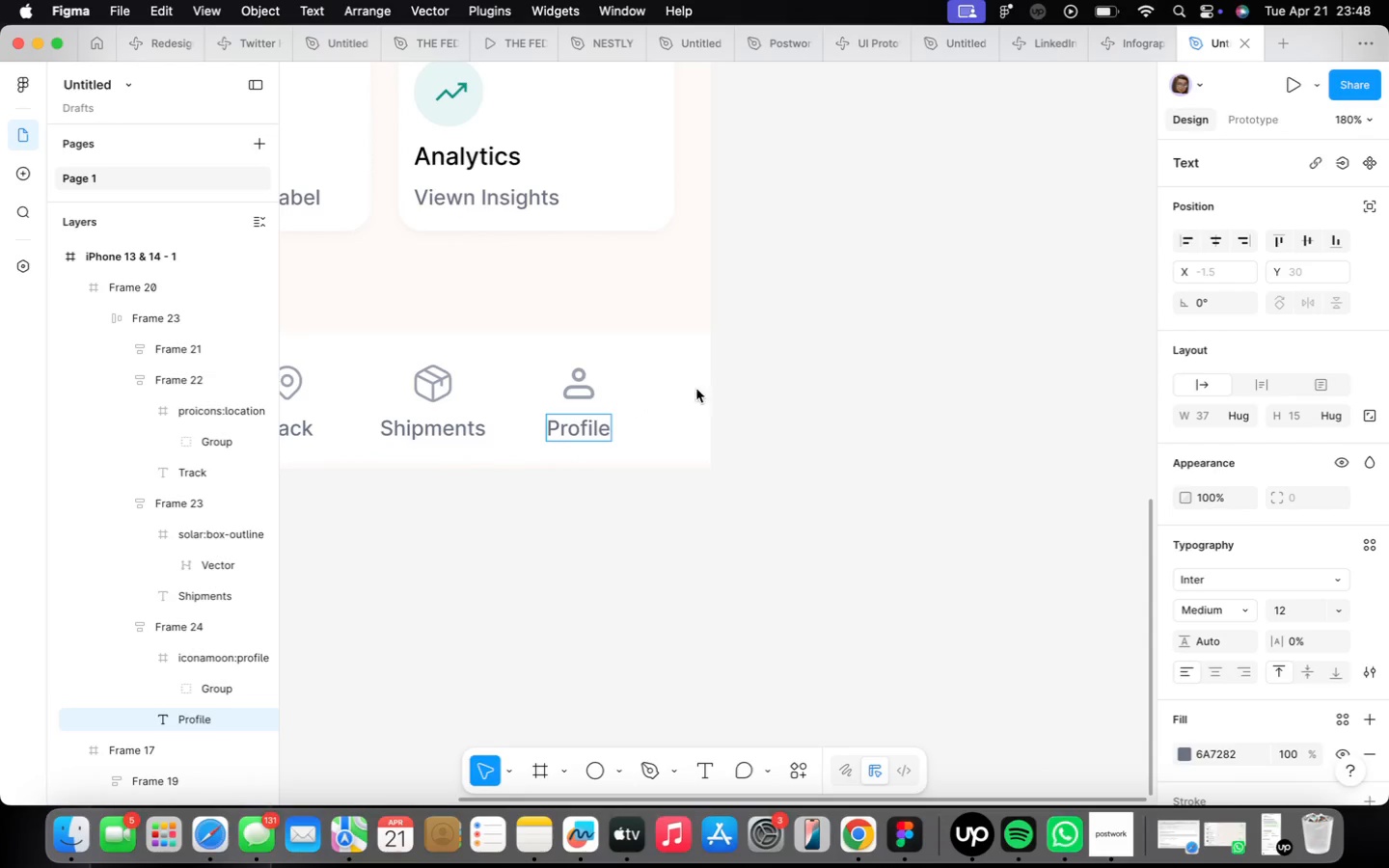 
left_click([714, 510])
 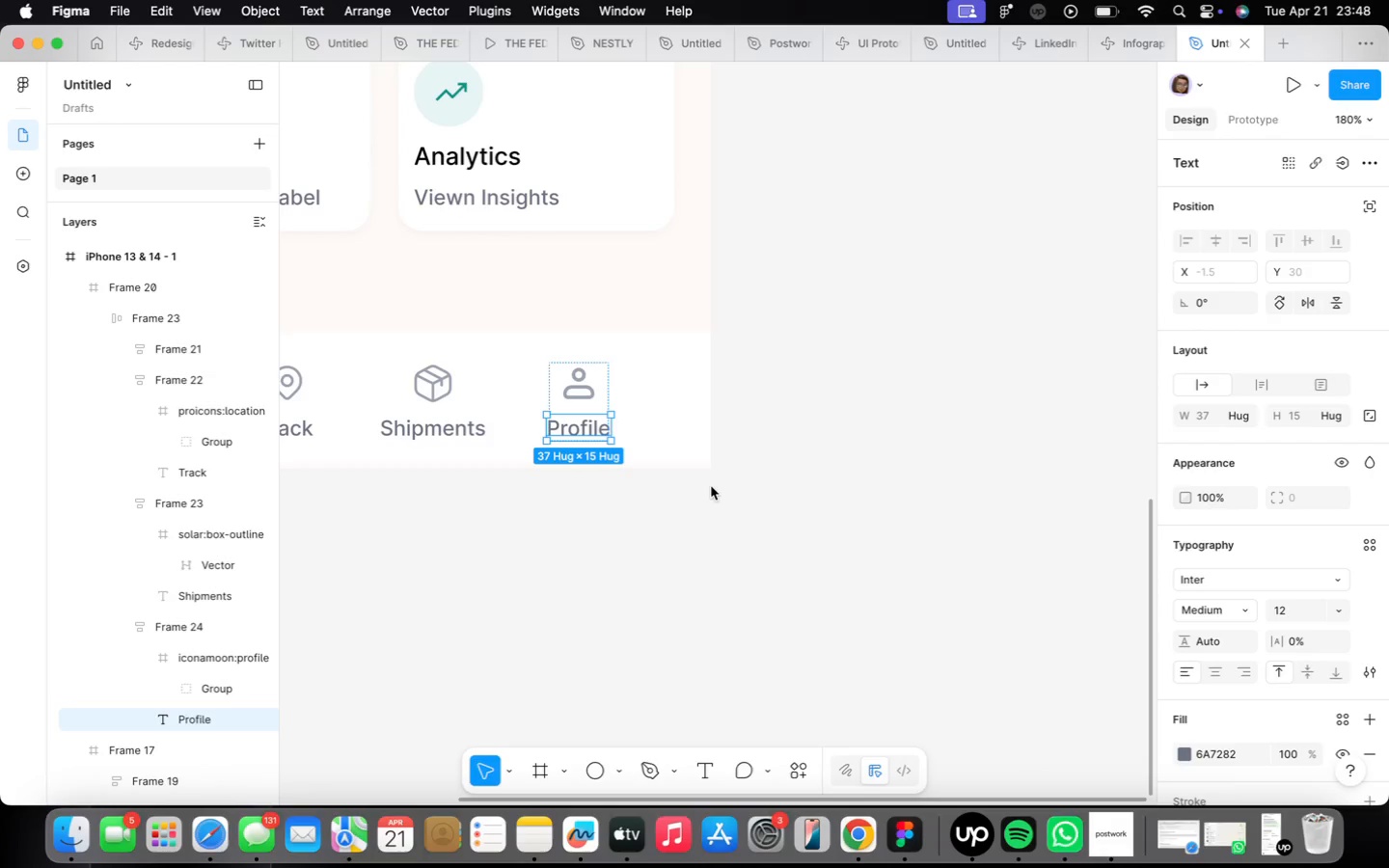 
scroll: coordinate [803, 447], scroll_direction: down, amount: 5.0
 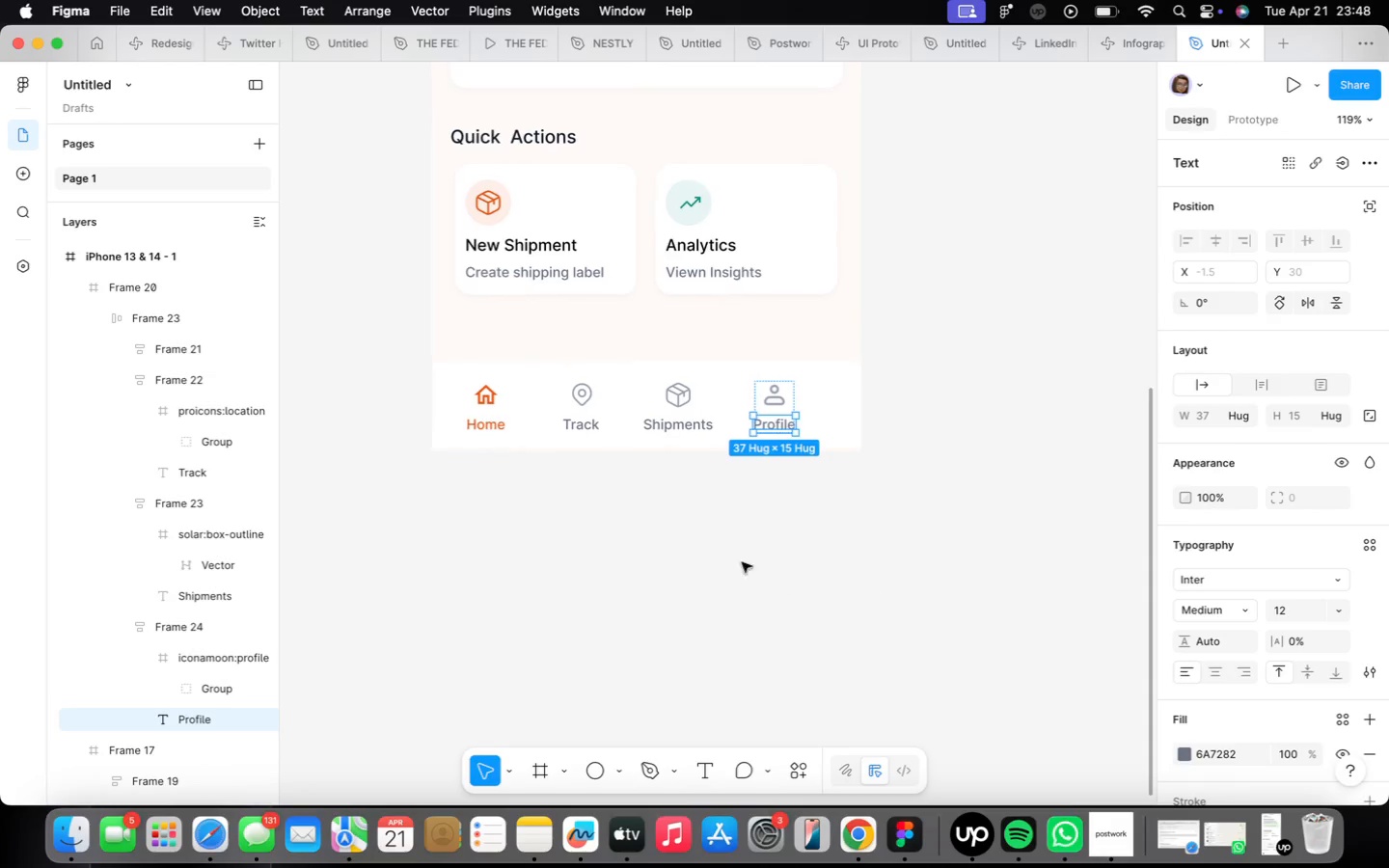 
left_click([589, 525])
 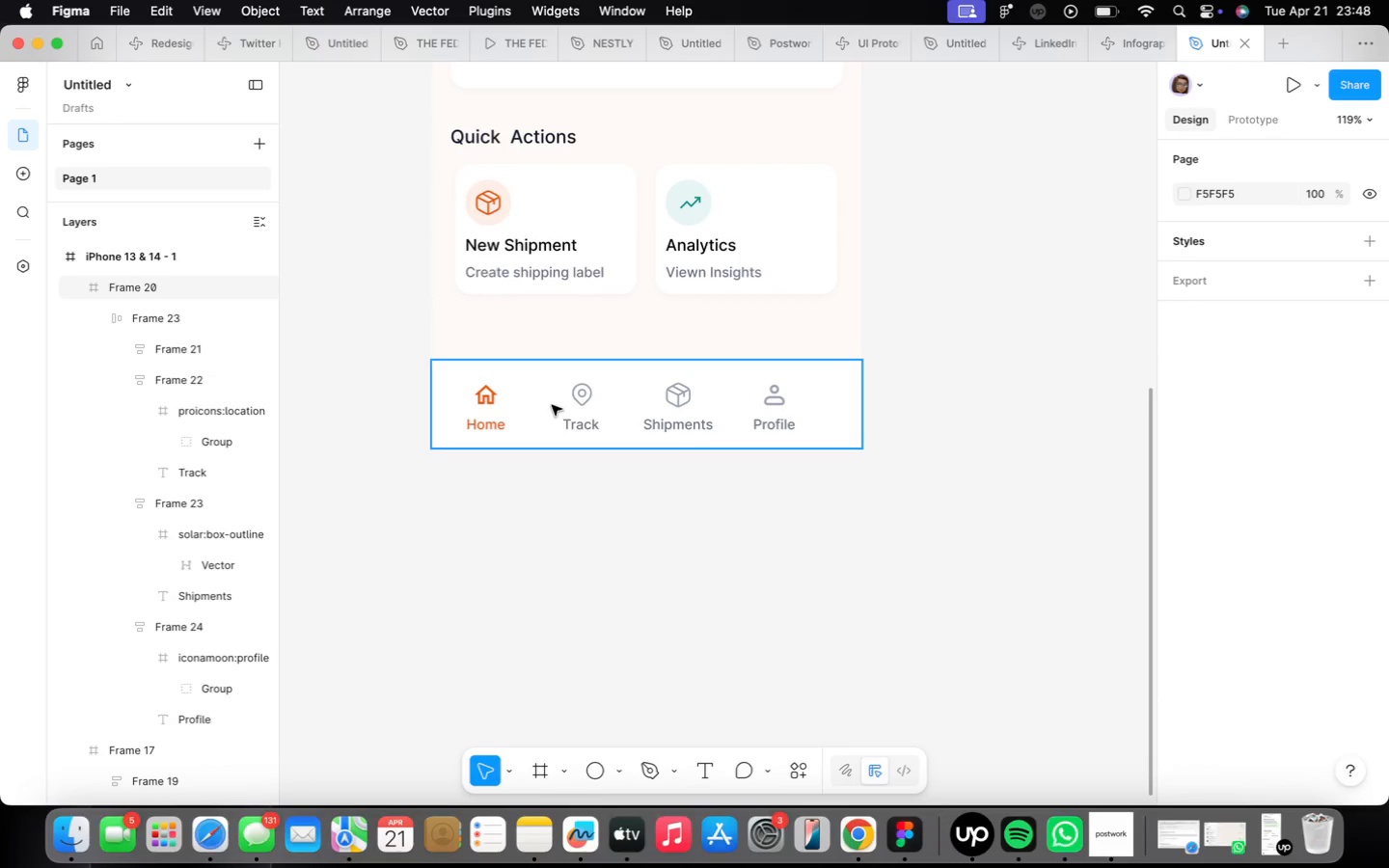 
scroll: coordinate [558, 397], scroll_direction: up, amount: 4.0
 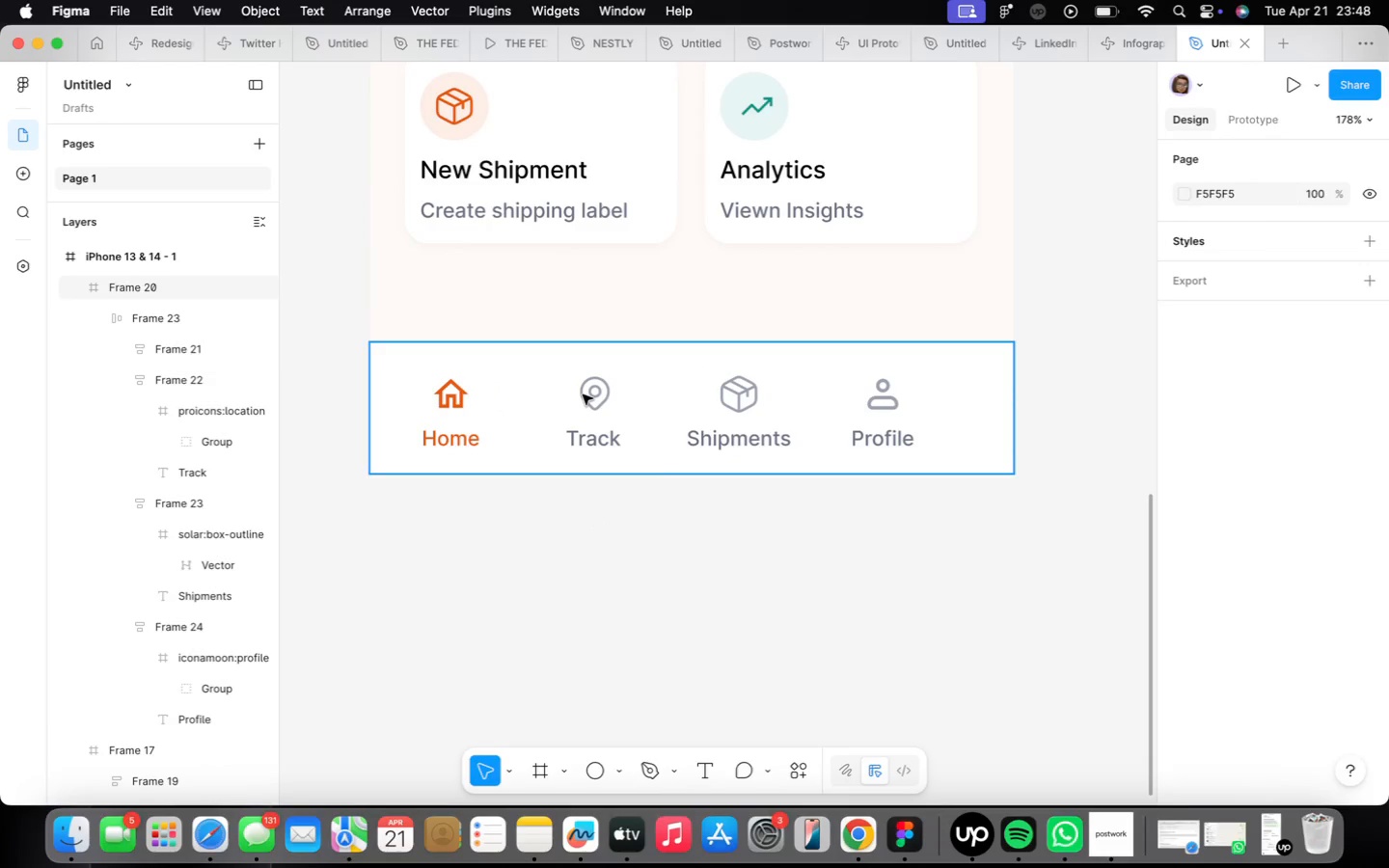 
double_click([583, 394])
 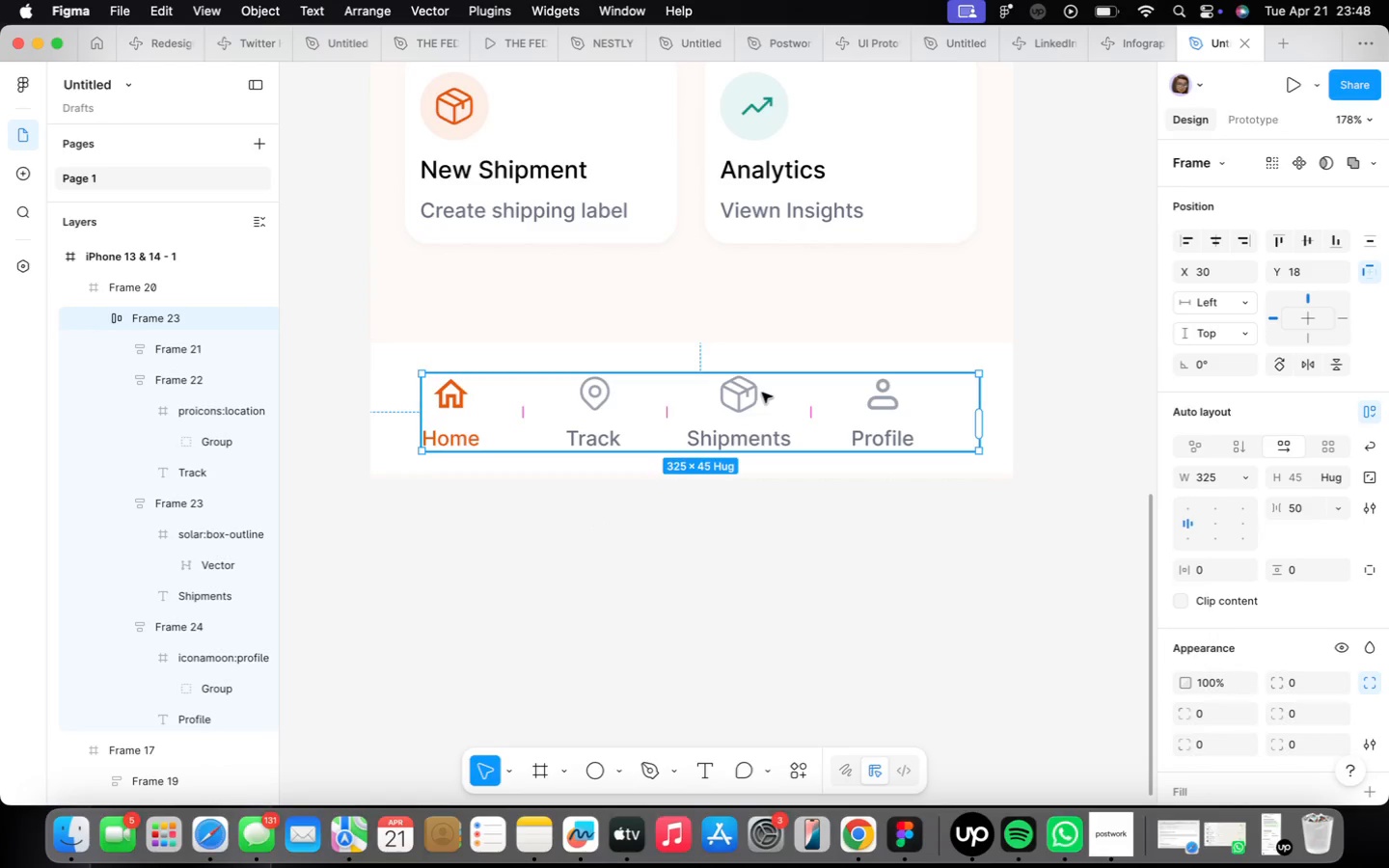 
scroll: coordinate [759, 413], scroll_direction: down, amount: 2.0
 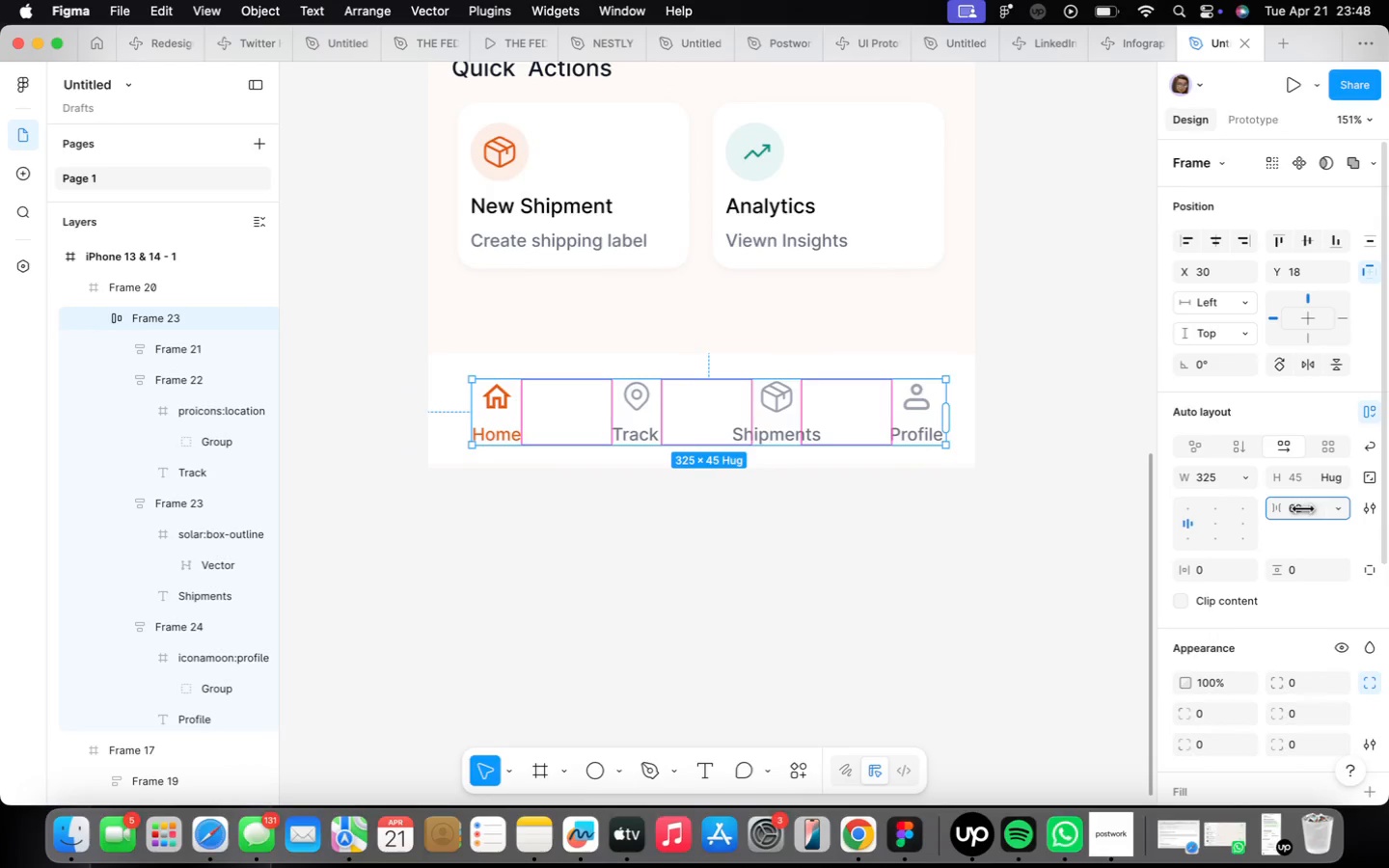 
left_click([816, 637])
 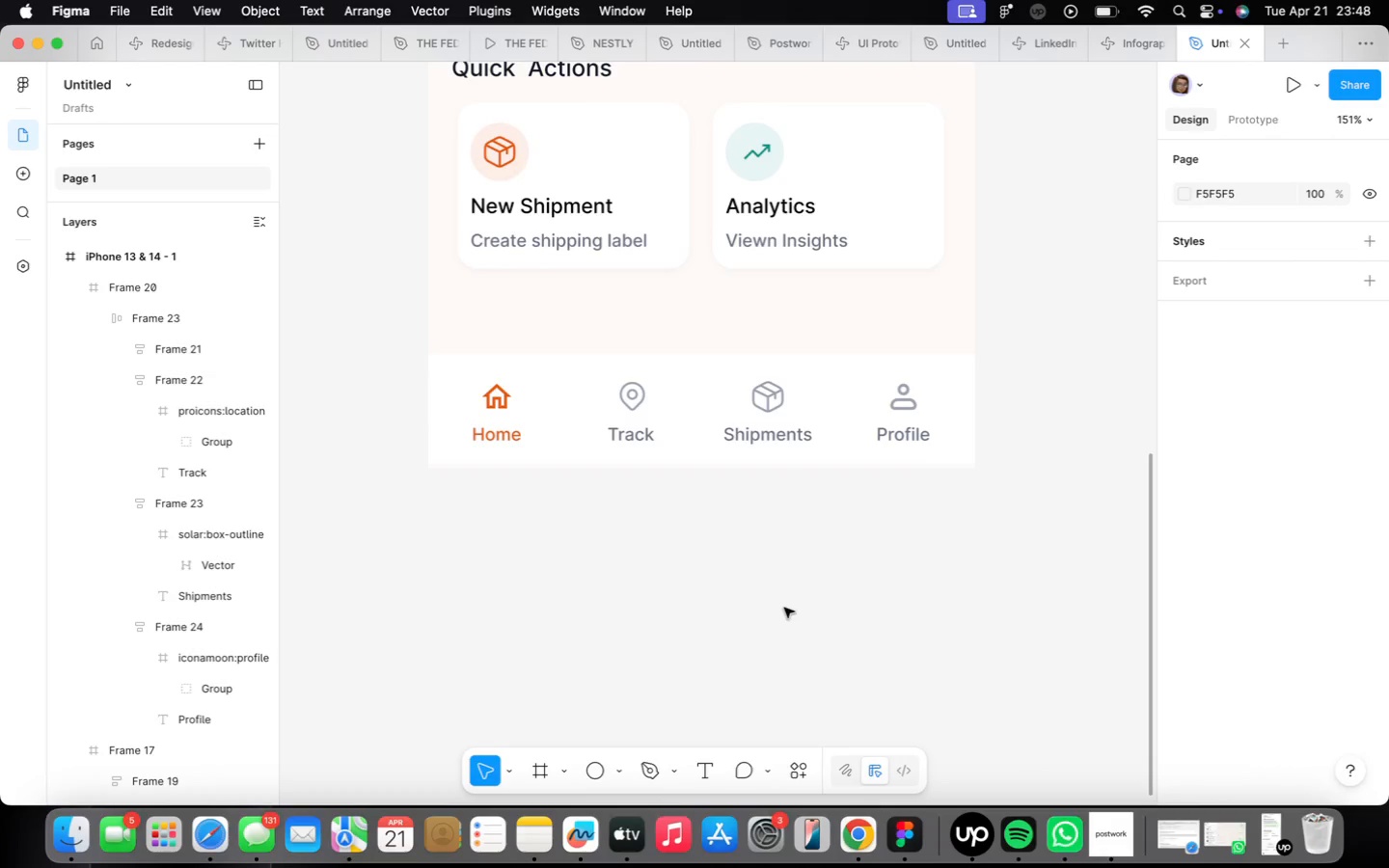 
scroll: coordinate [780, 602], scroll_direction: down, amount: 12.0
 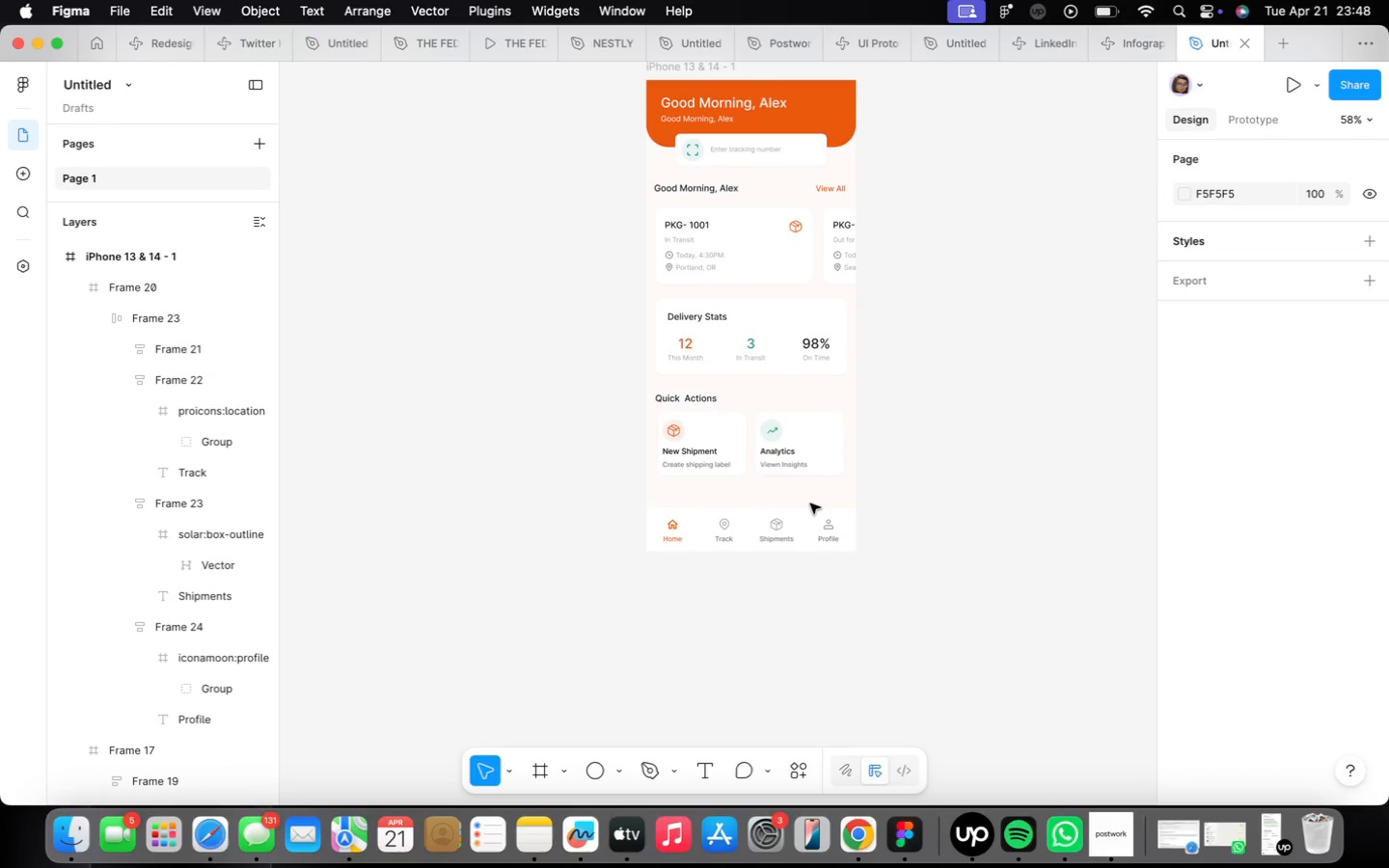 
wait(18.8)
 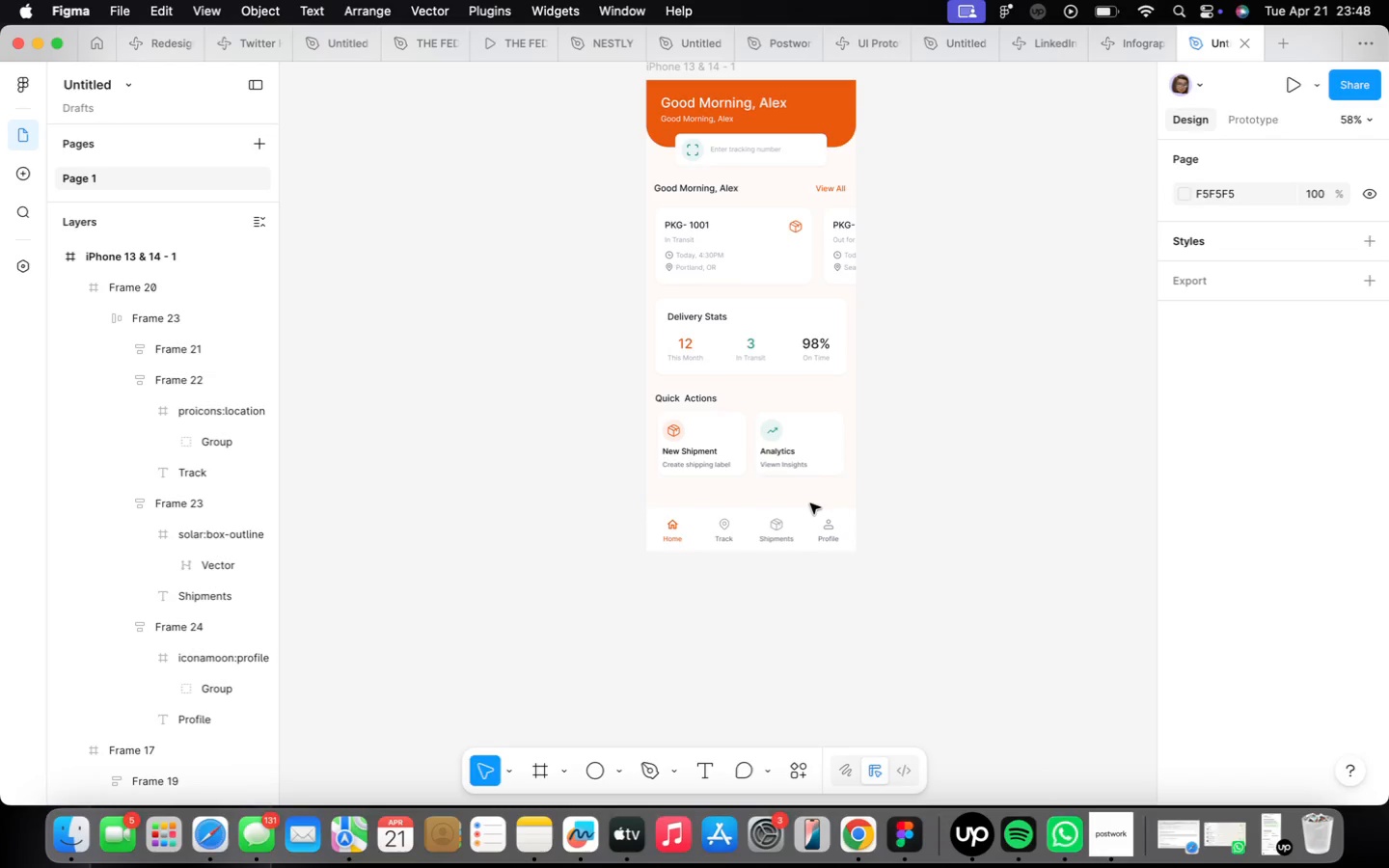 
scroll: coordinate [1303, 580], scroll_direction: down, amount: 18.0
 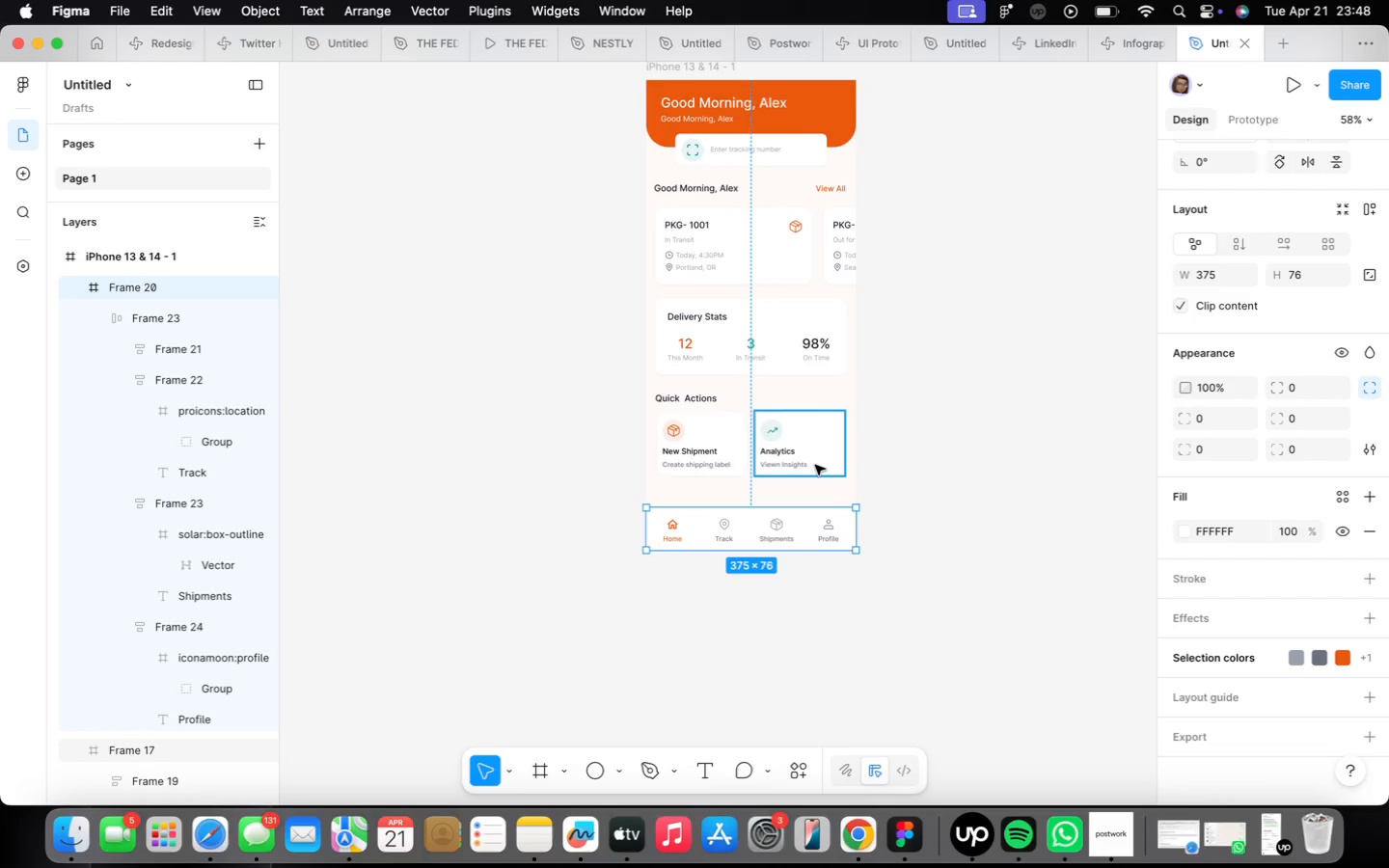 
scroll: coordinate [809, 474], scroll_direction: up, amount: 13.0
 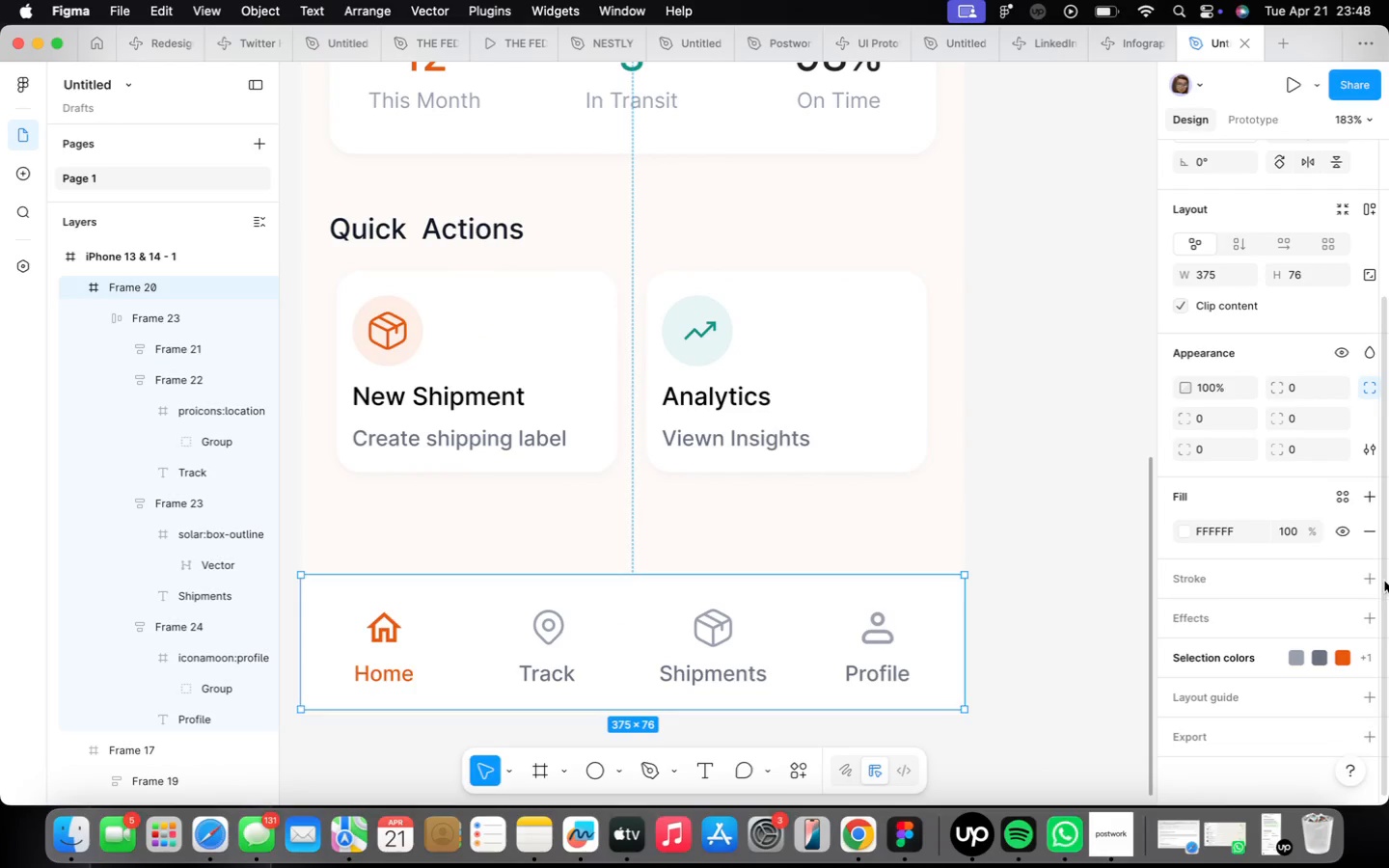 
left_click([1370, 580])
 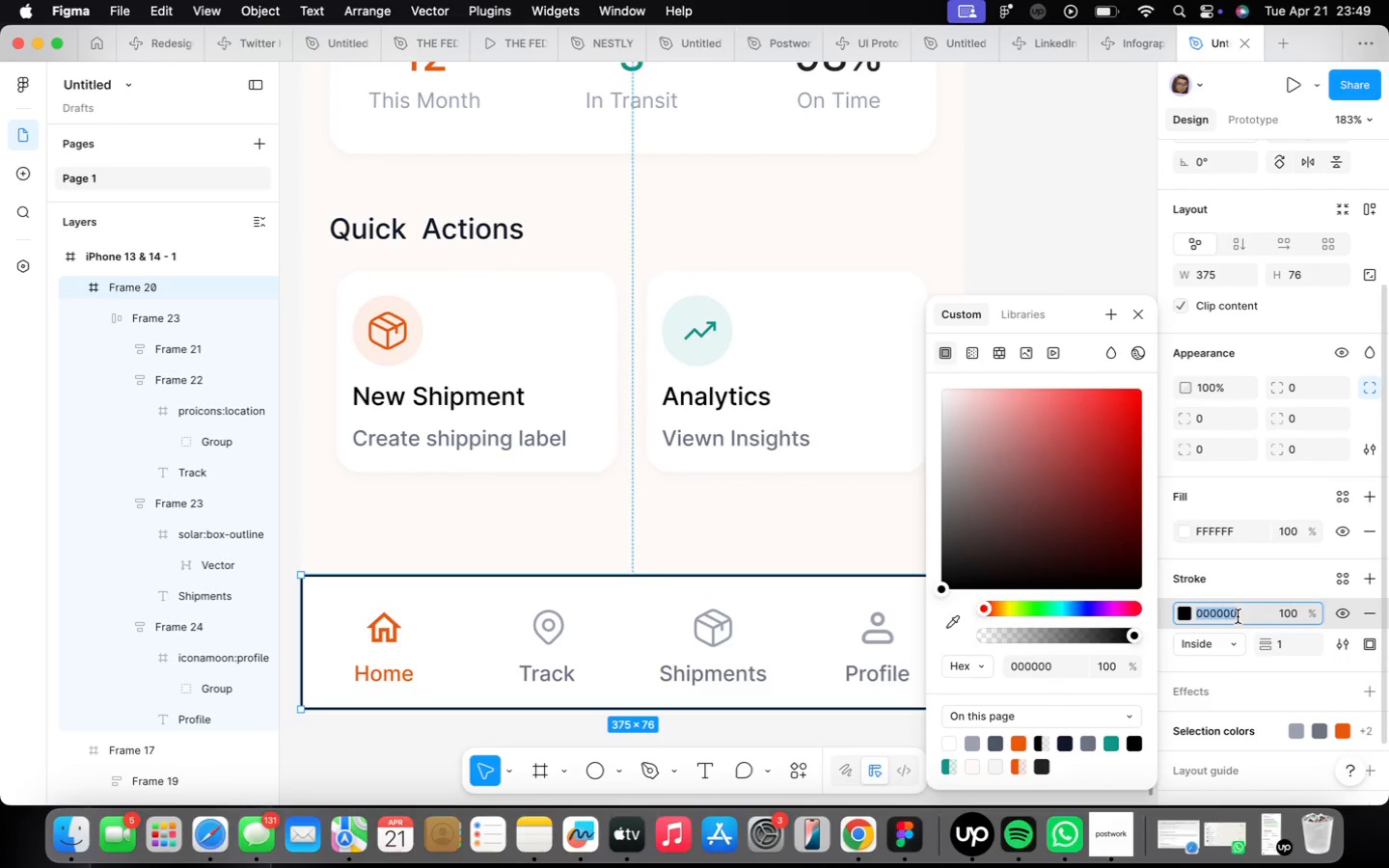 
type(f3)
 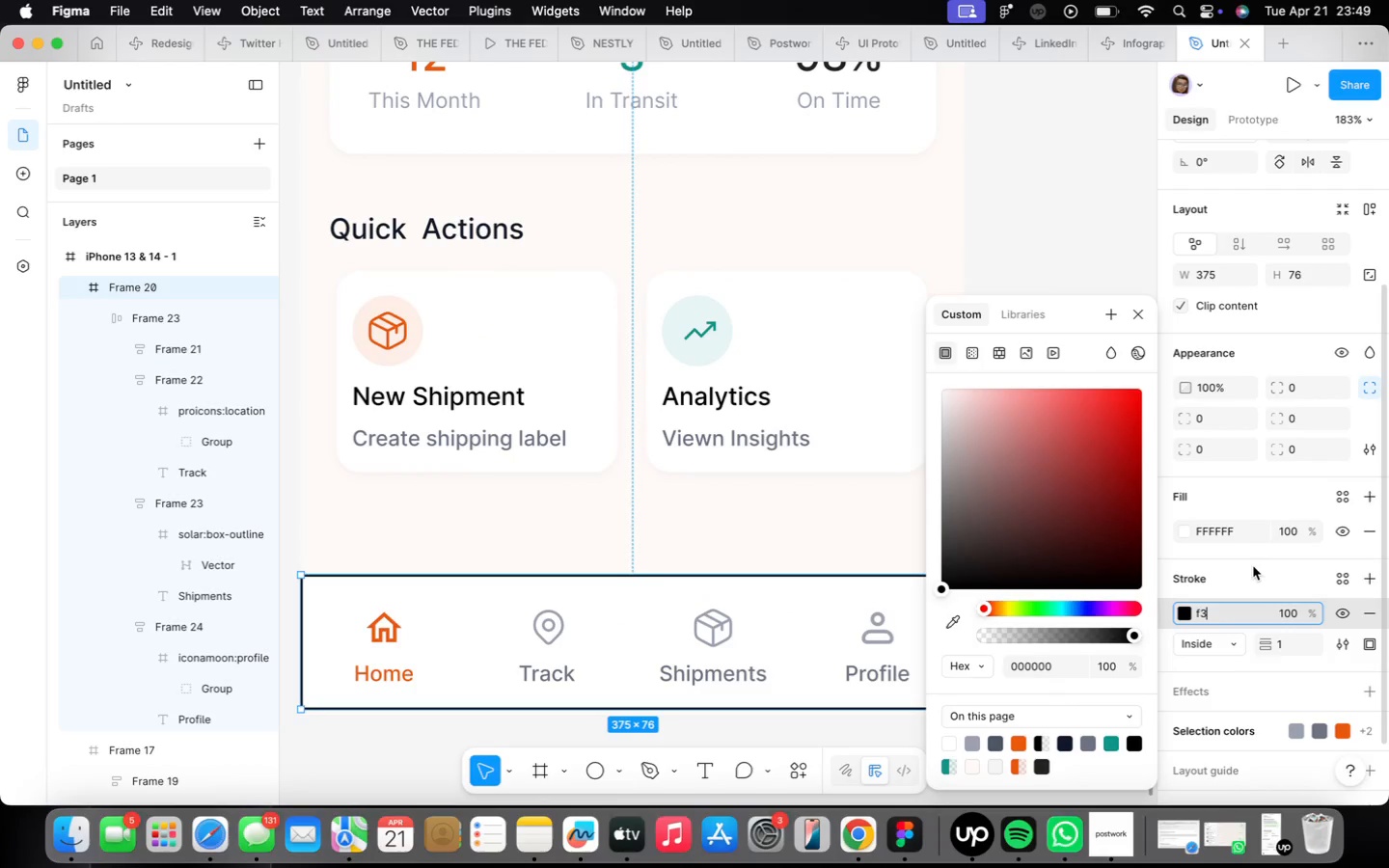 
type(f4f6)
 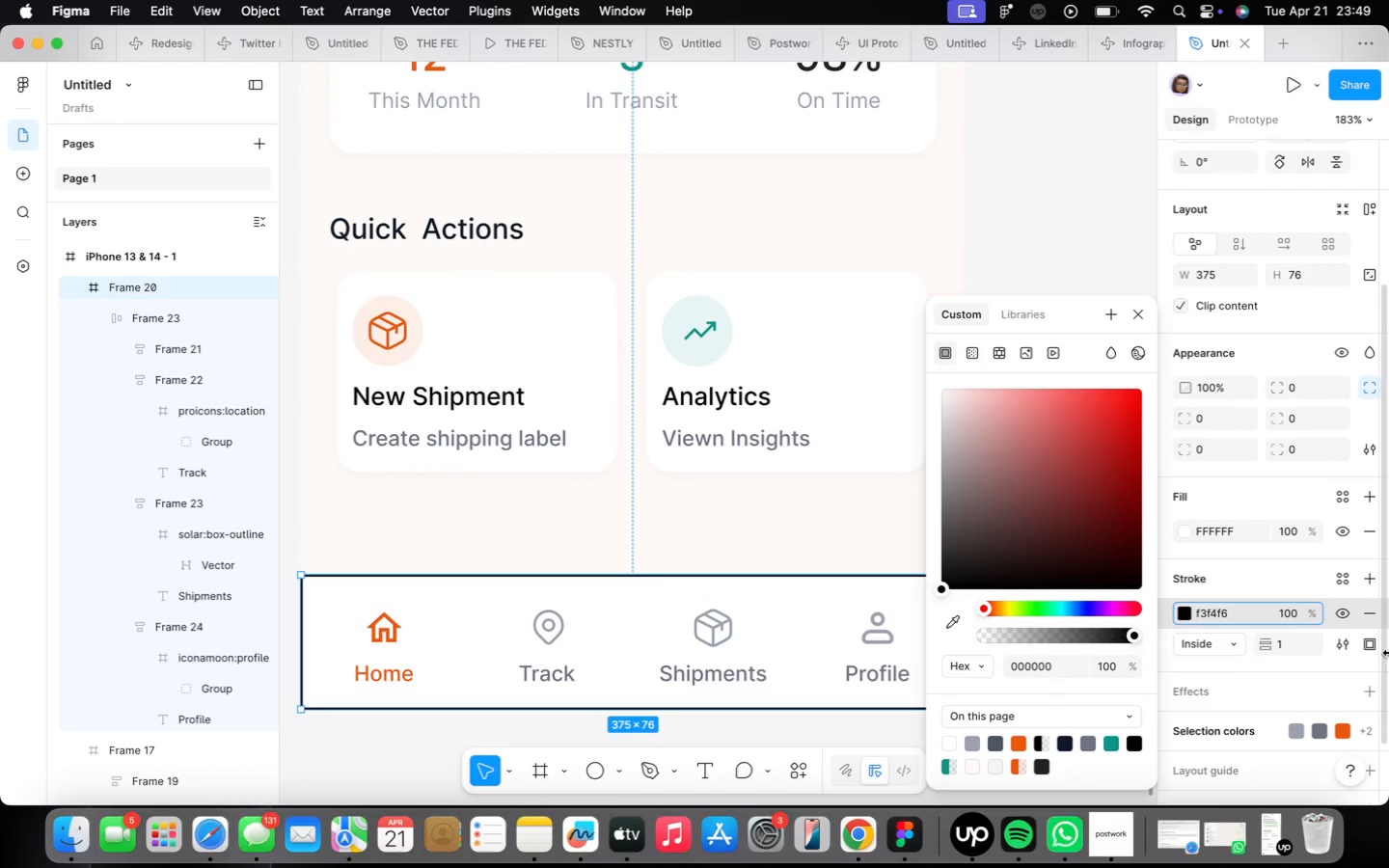 
left_click([1368, 642])
 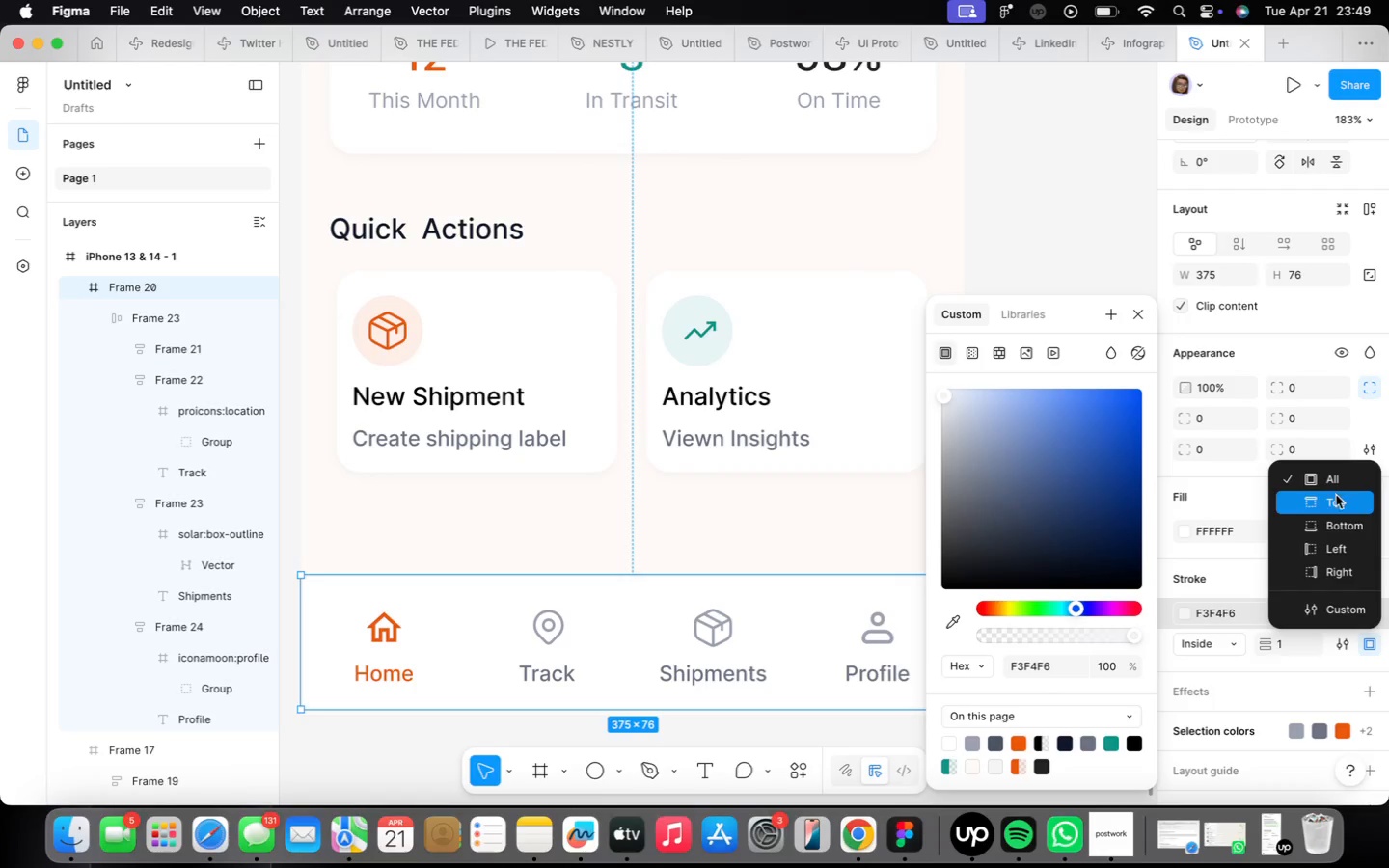 
left_click([1336, 505])
 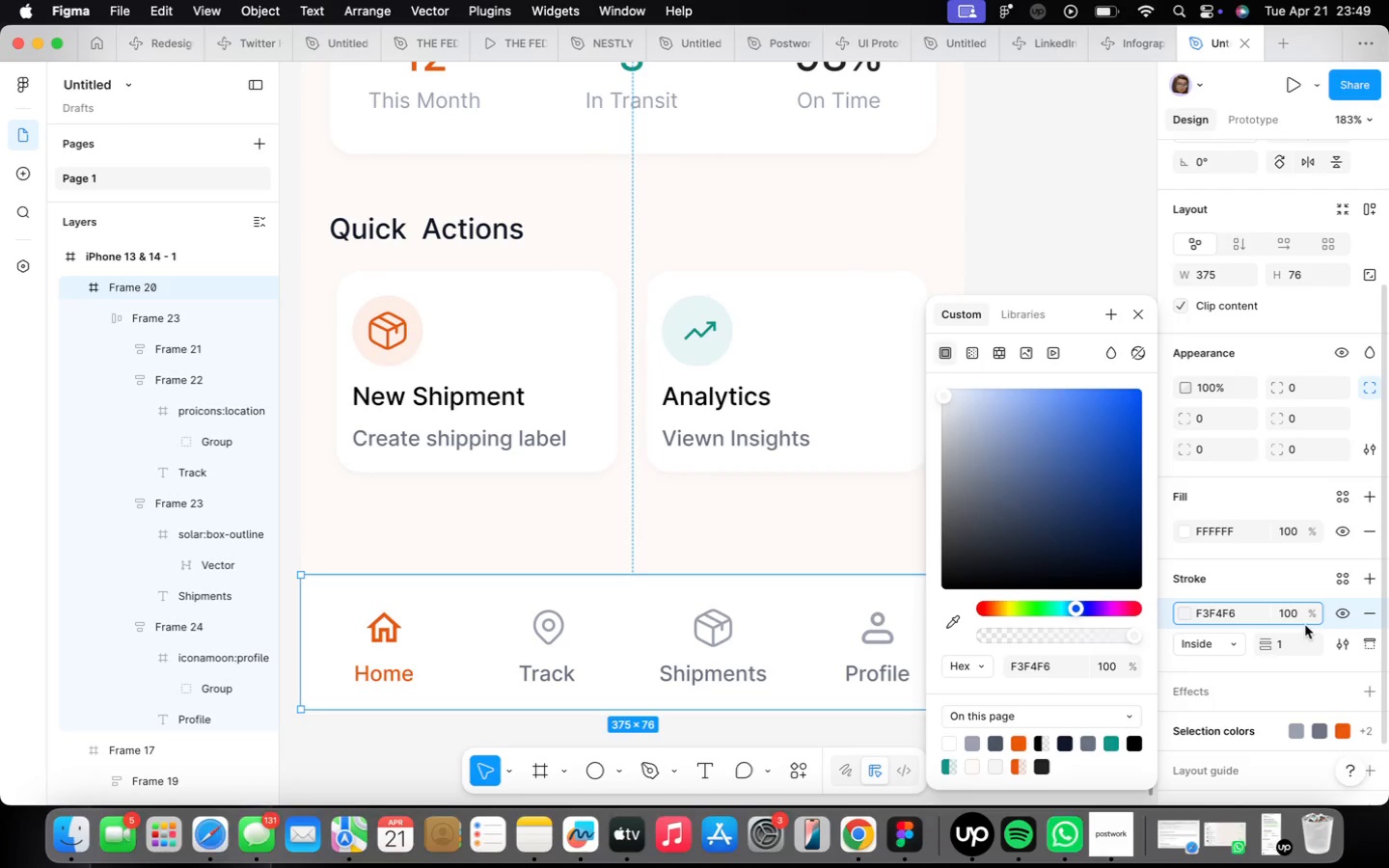 
left_click([1284, 648])
 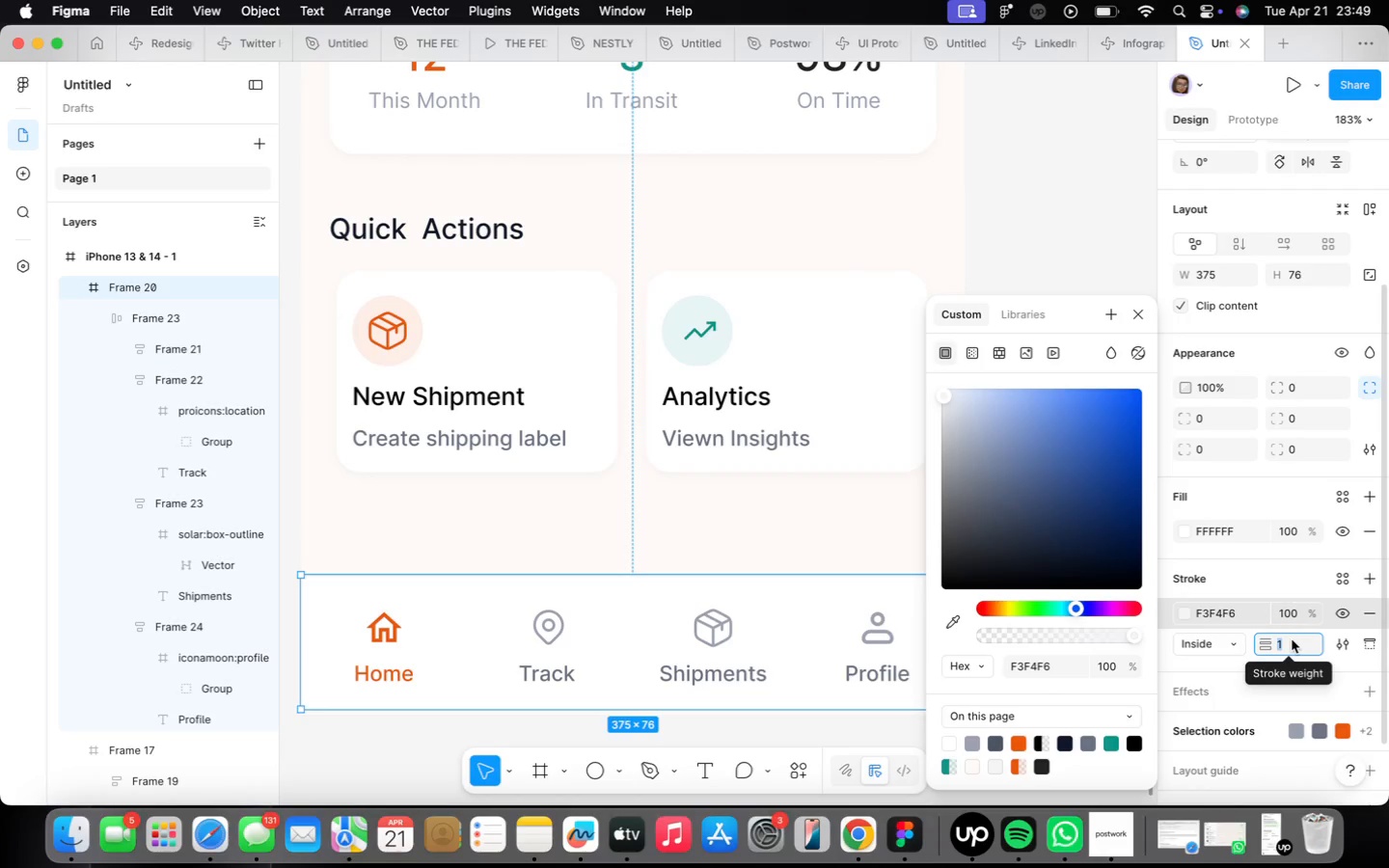 
type(0.75)
 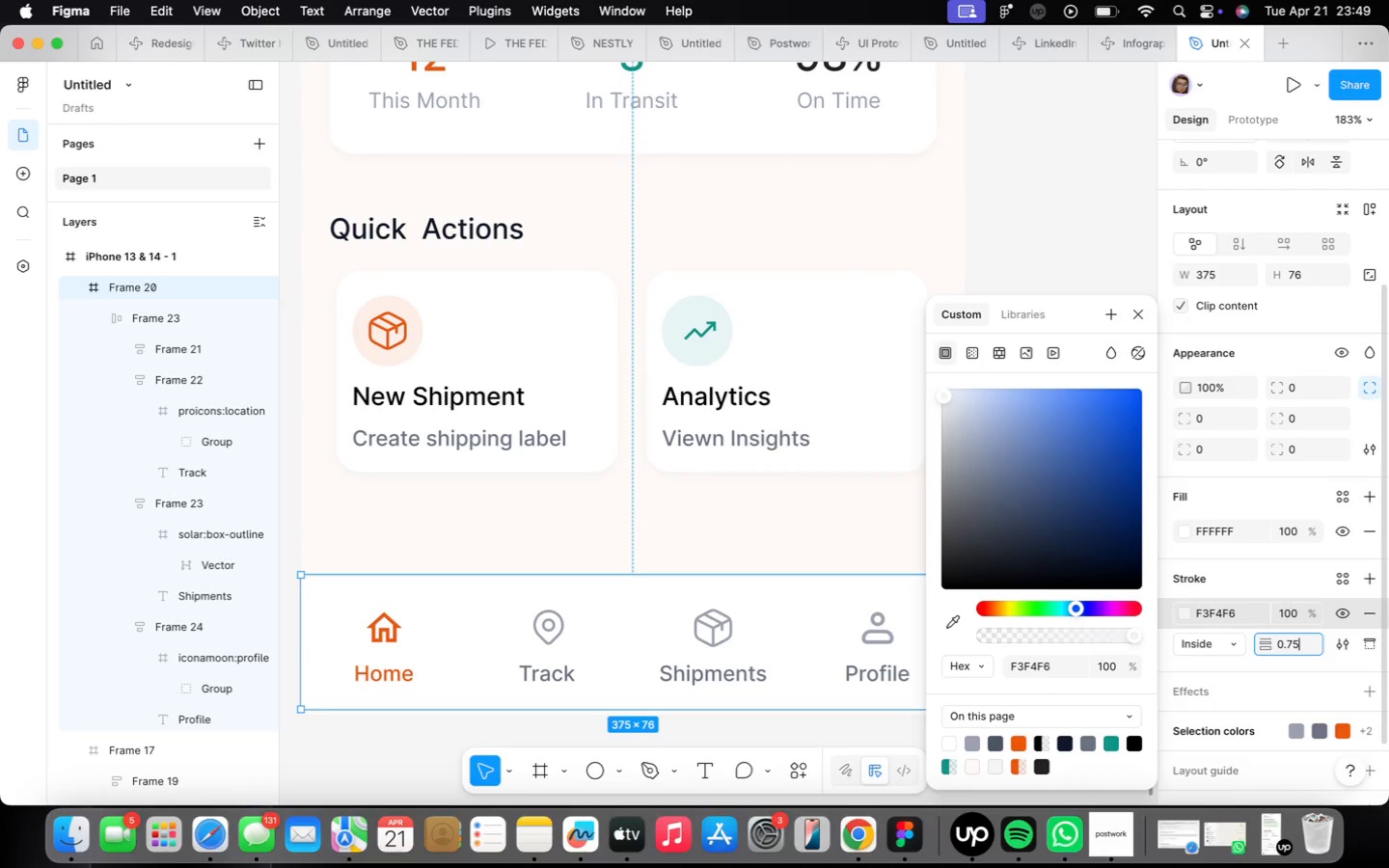 
key(Enter)
 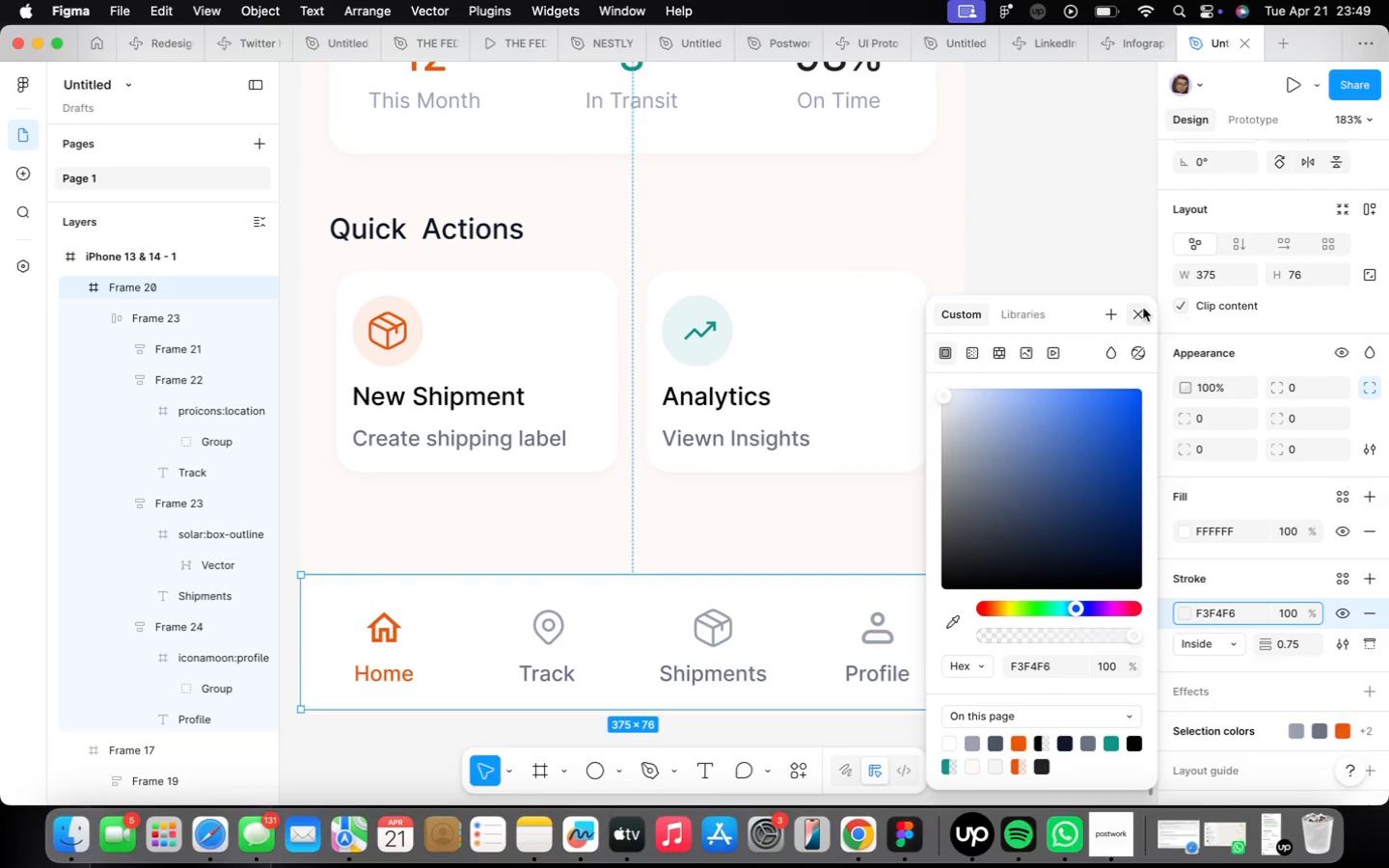 
left_click([1142, 317])
 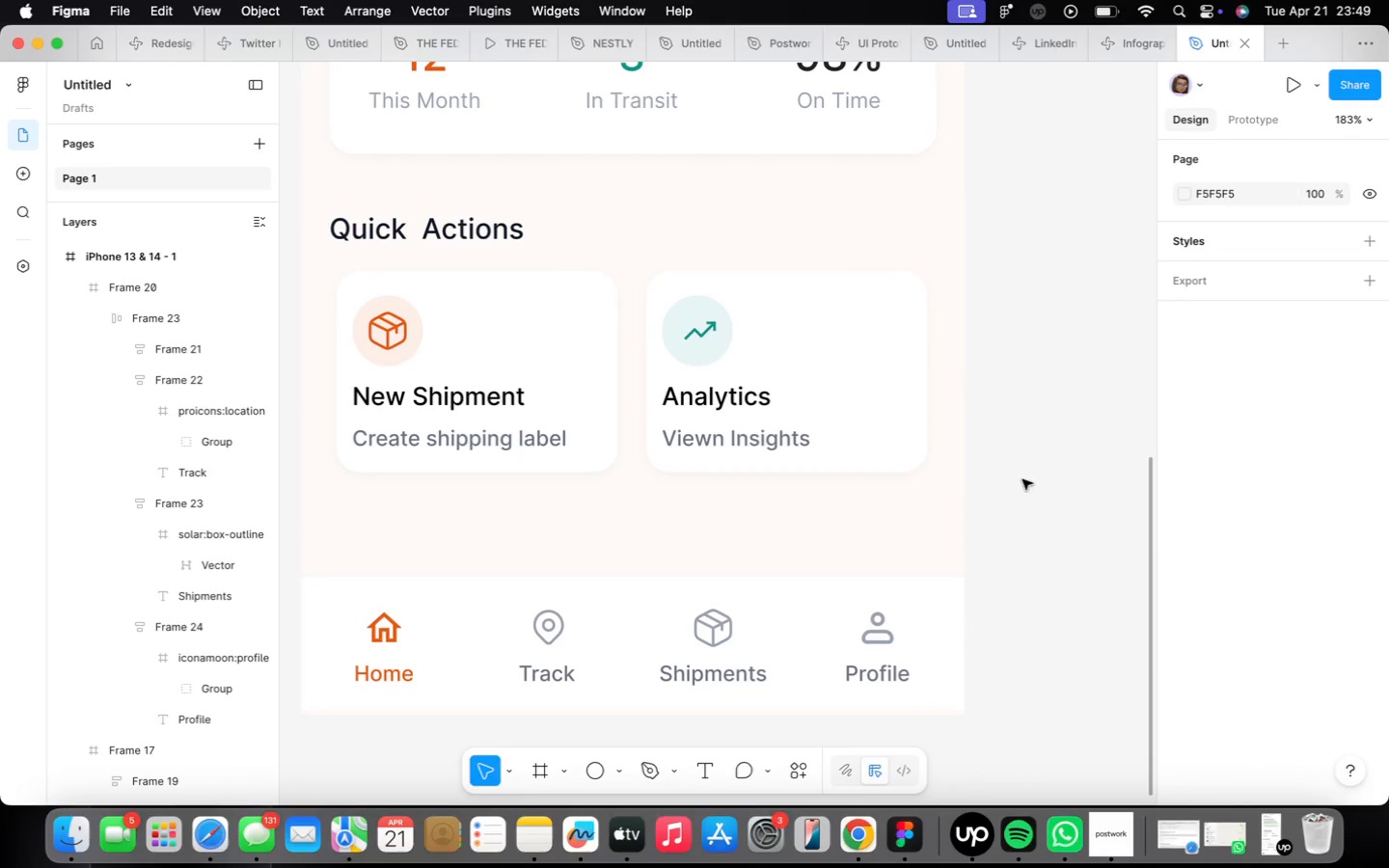 
scroll: coordinate [910, 518], scroll_direction: down, amount: 18.0
 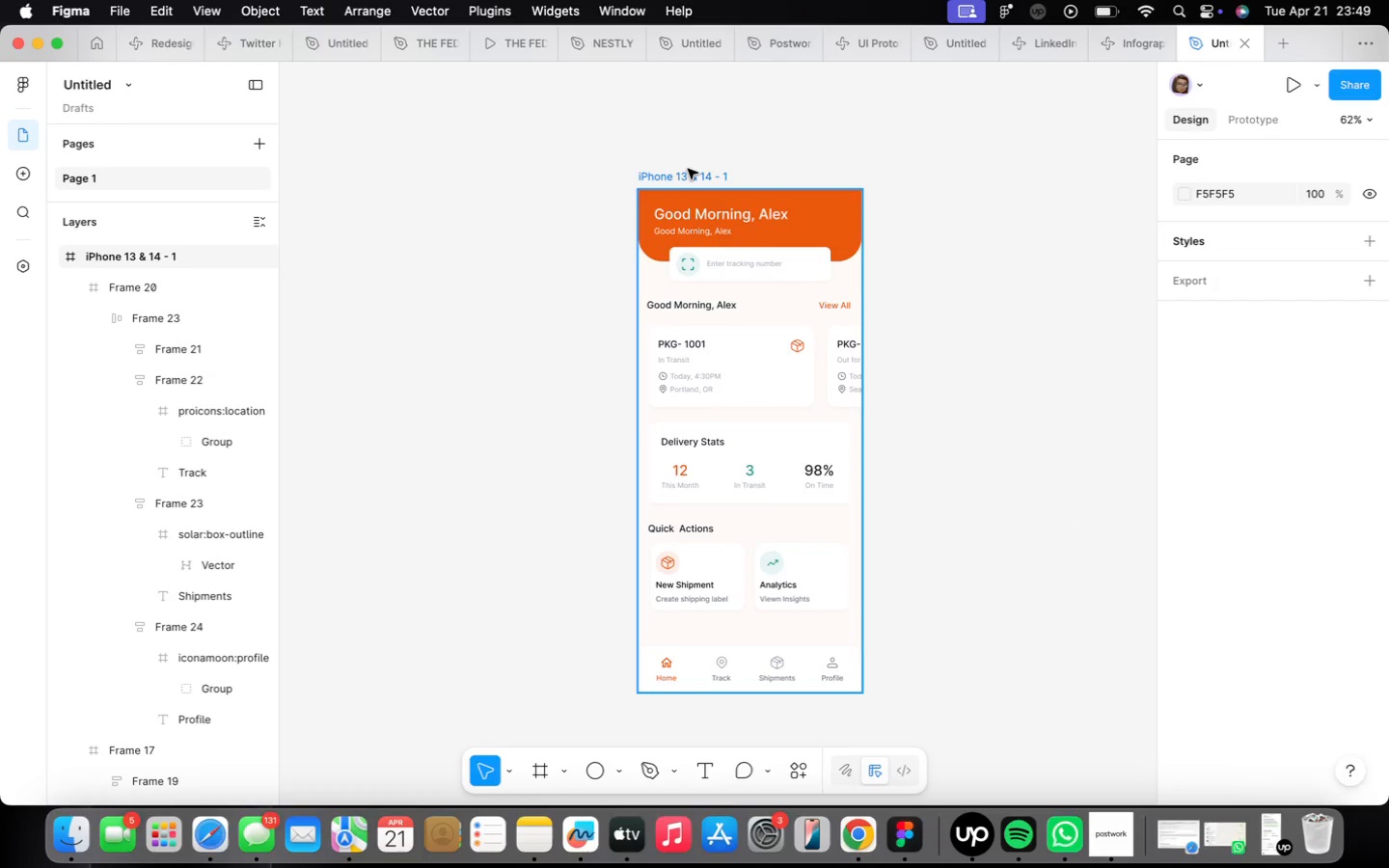 
double_click([688, 169])
 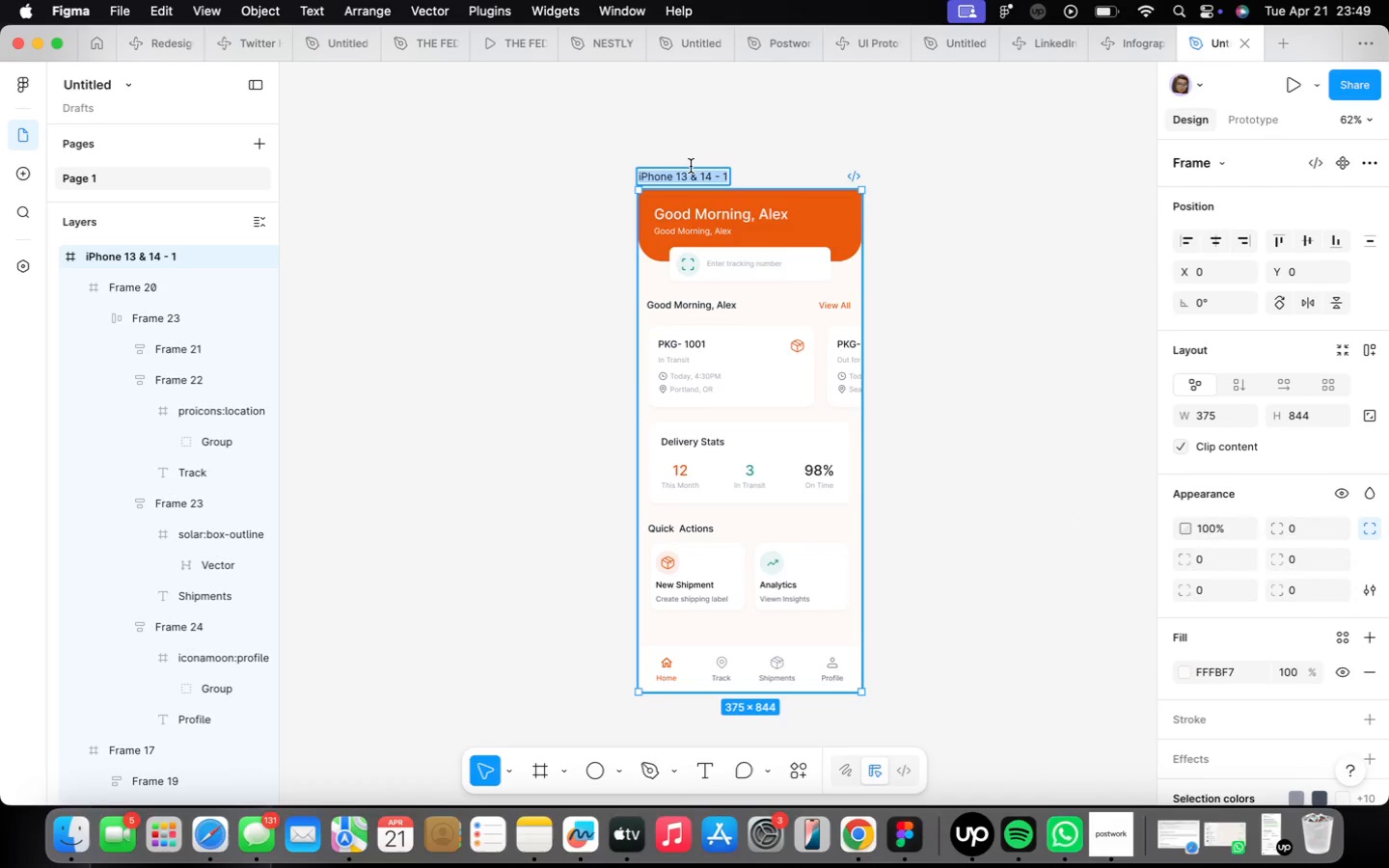 
type(Home)
 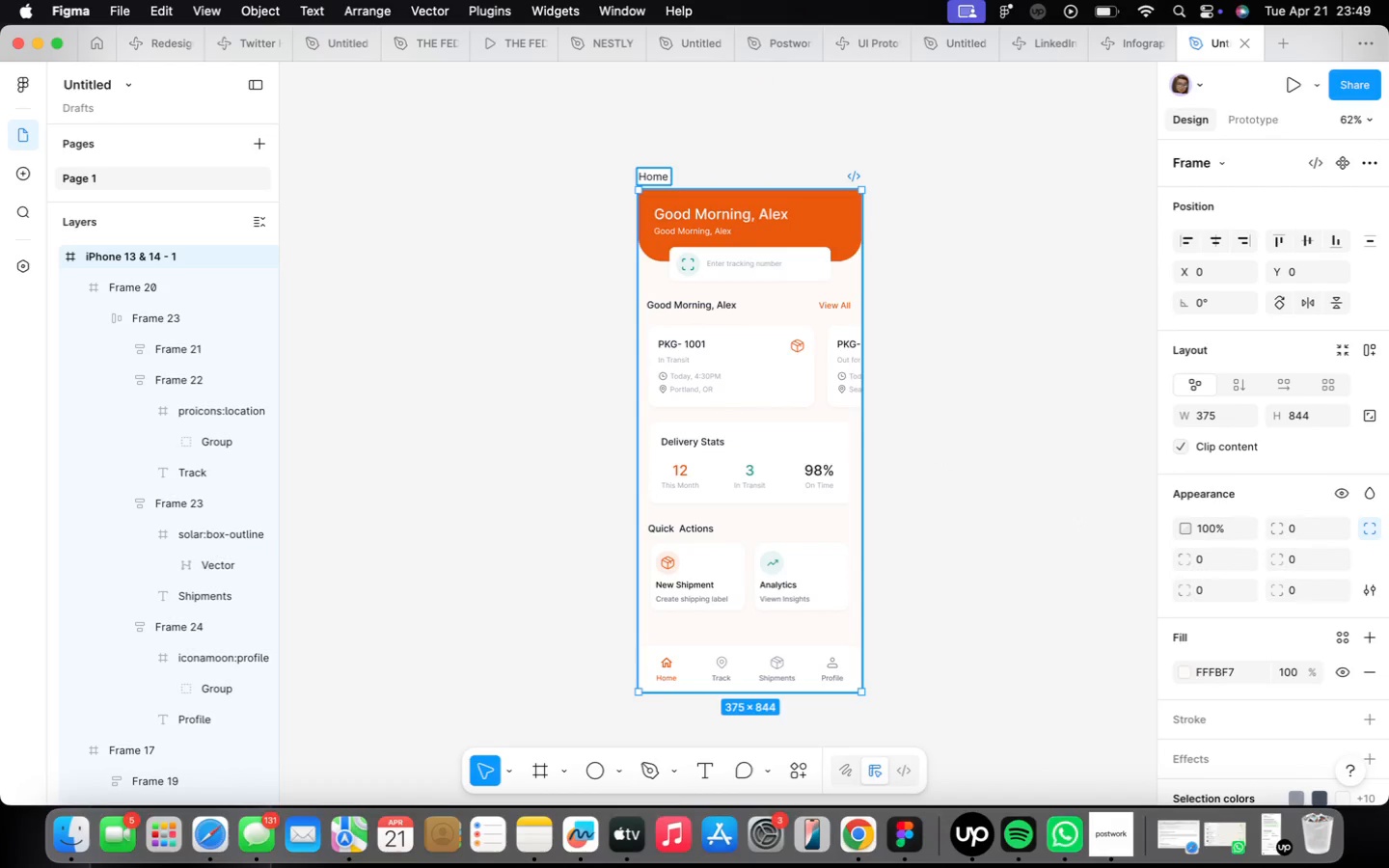 
key(Enter)
 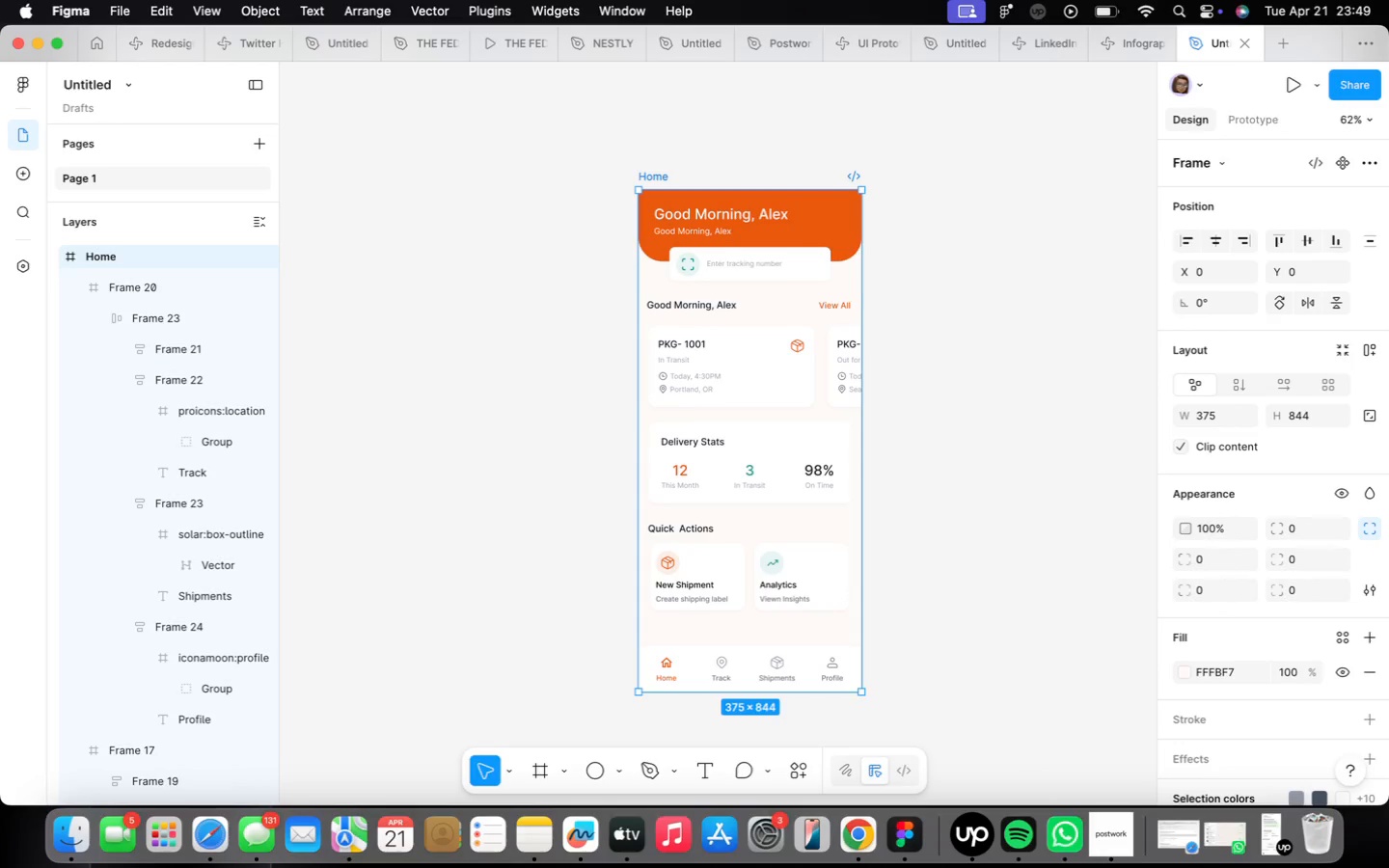 
wait(28.0)
 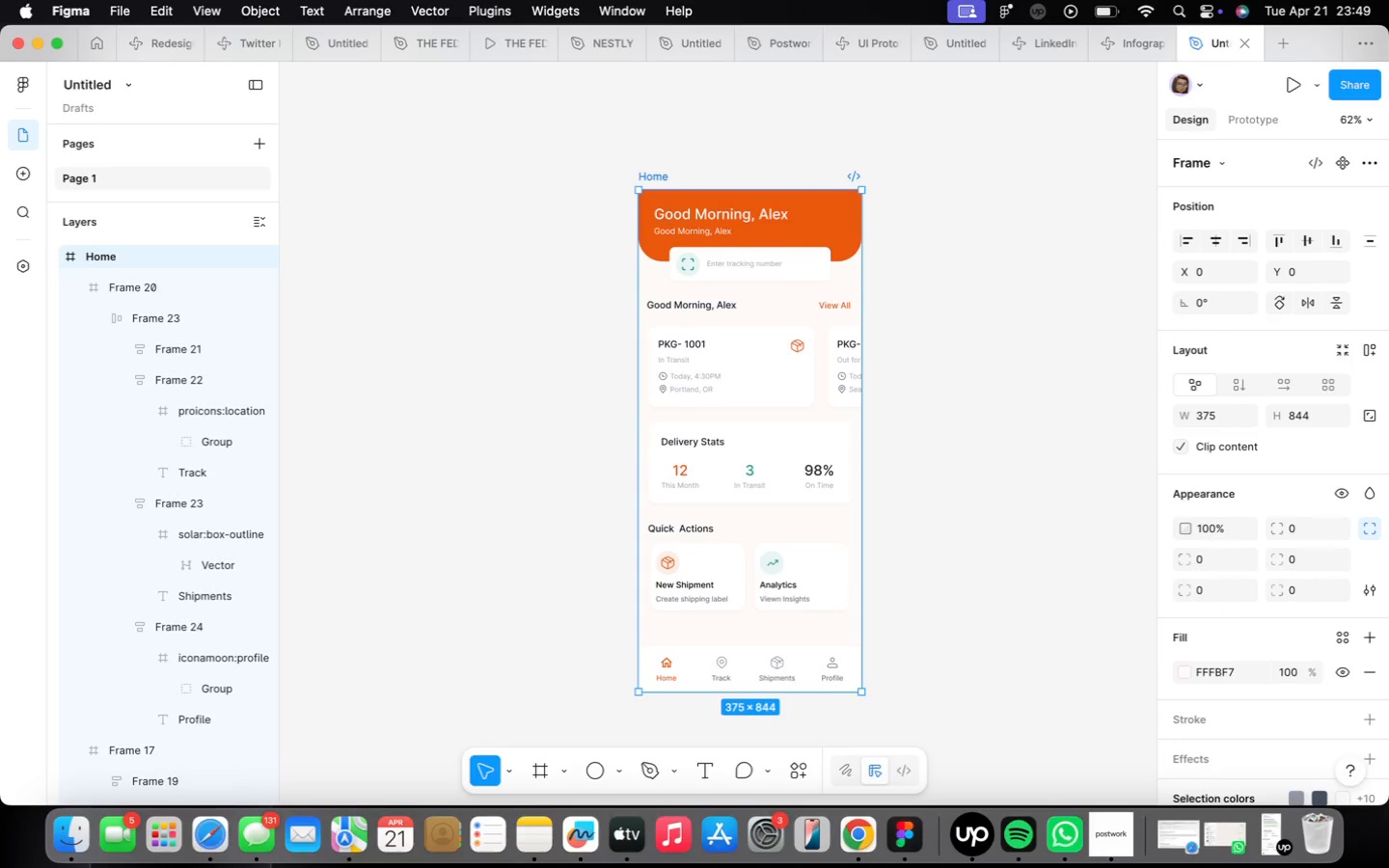 
left_click([852, 401])
 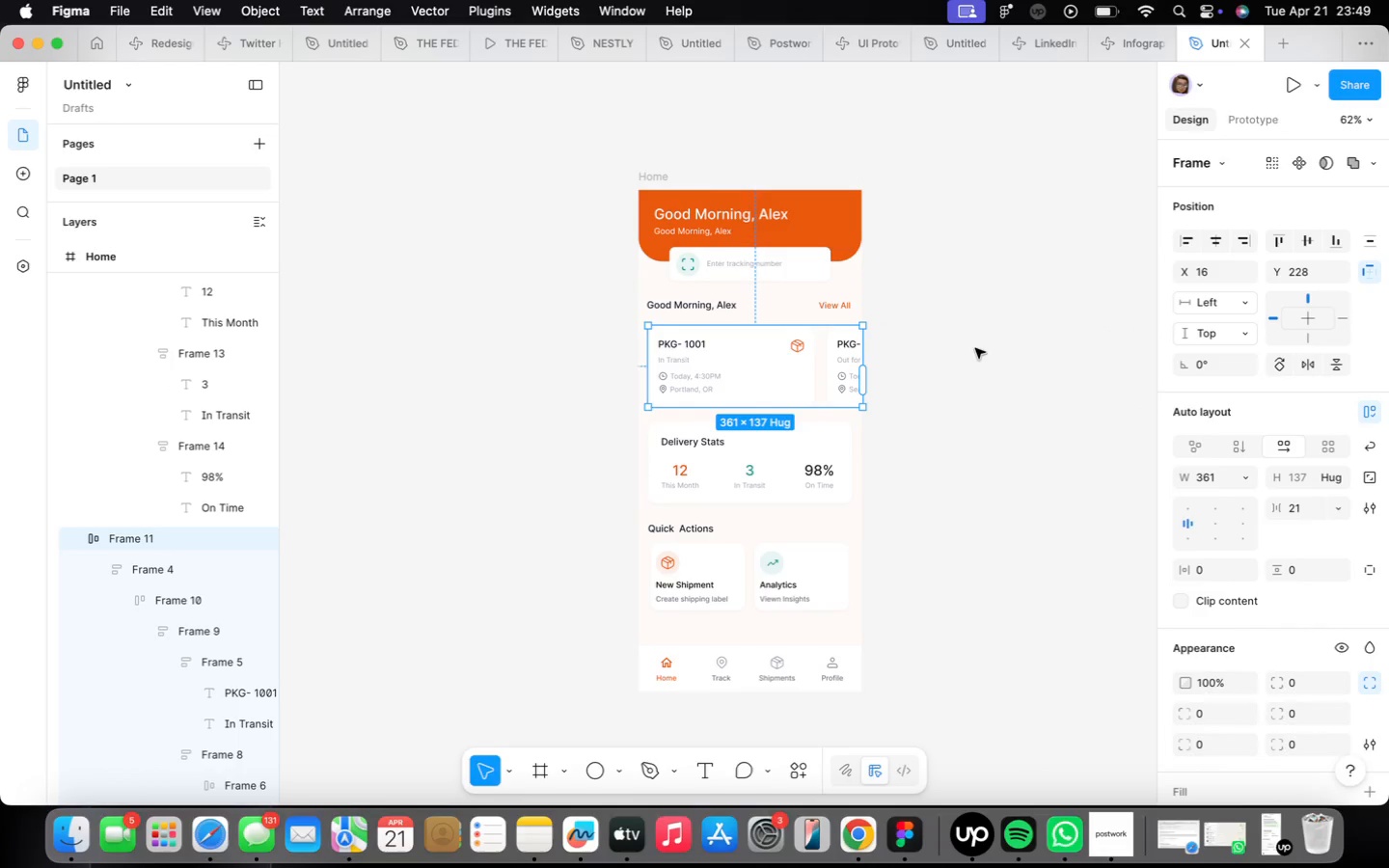 
left_click([940, 440])
 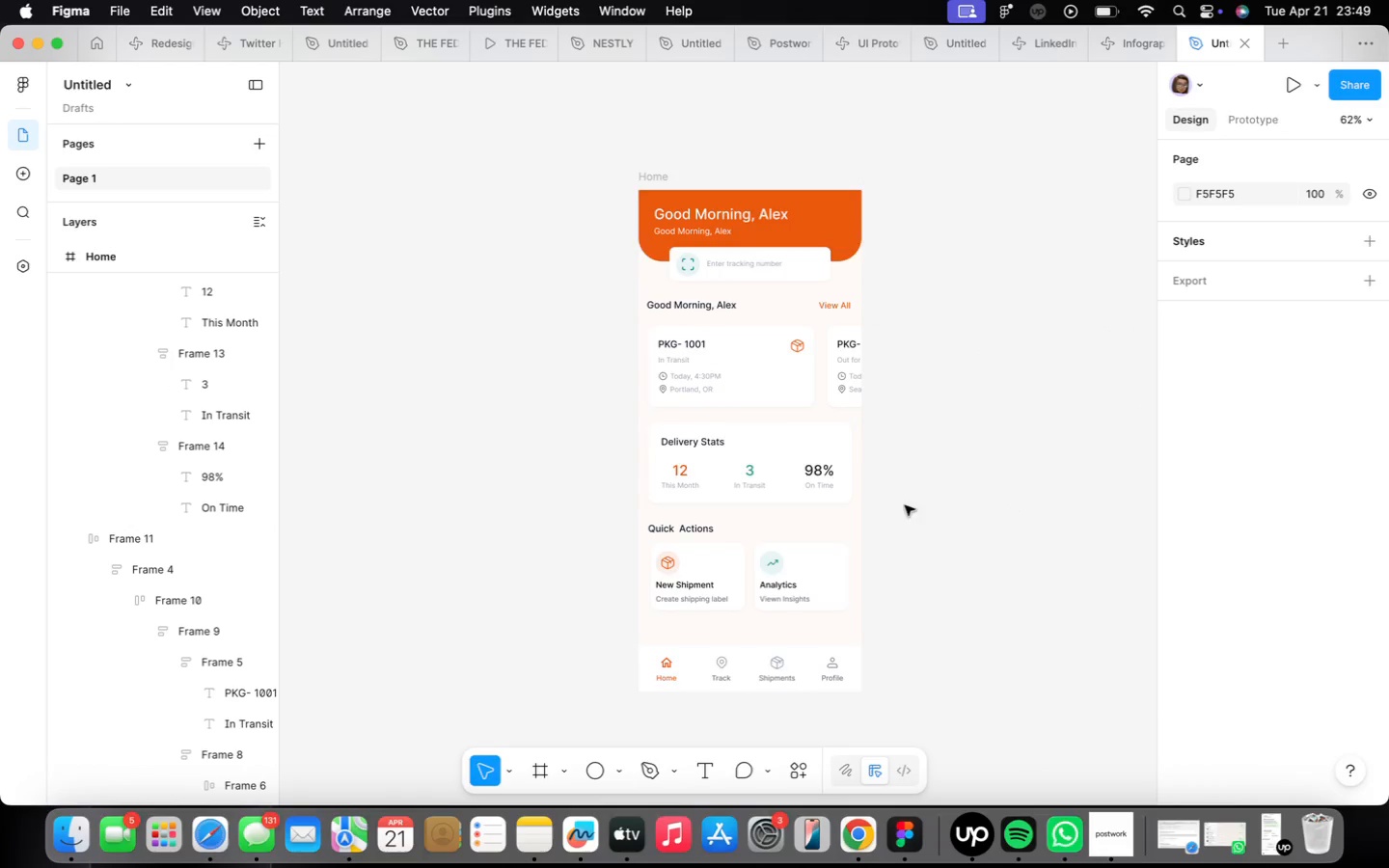 
scroll: coordinate [846, 465], scroll_direction: down, amount: 13.0
 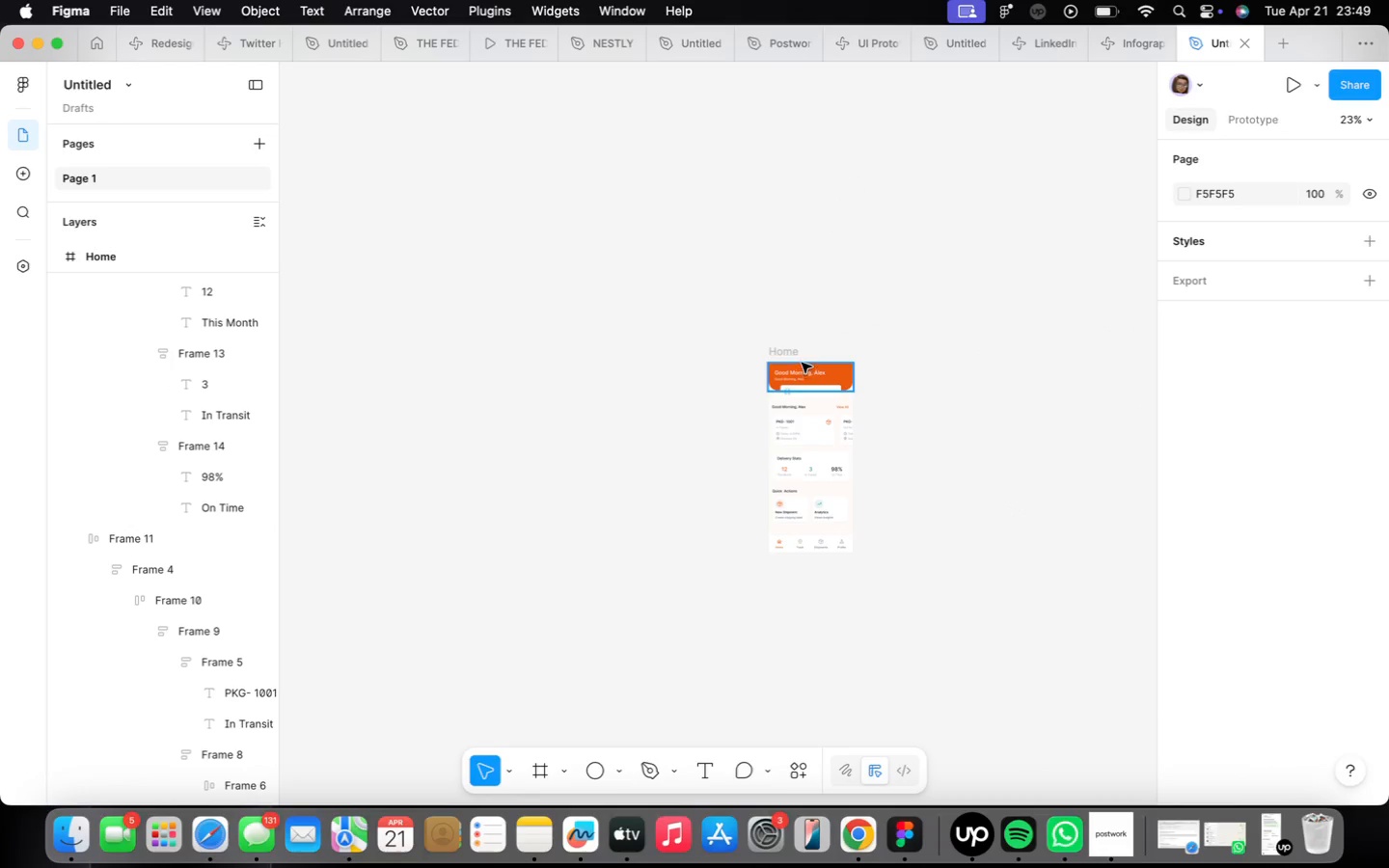 
scroll: coordinate [804, 367], scroll_direction: up, amount: 12.0
 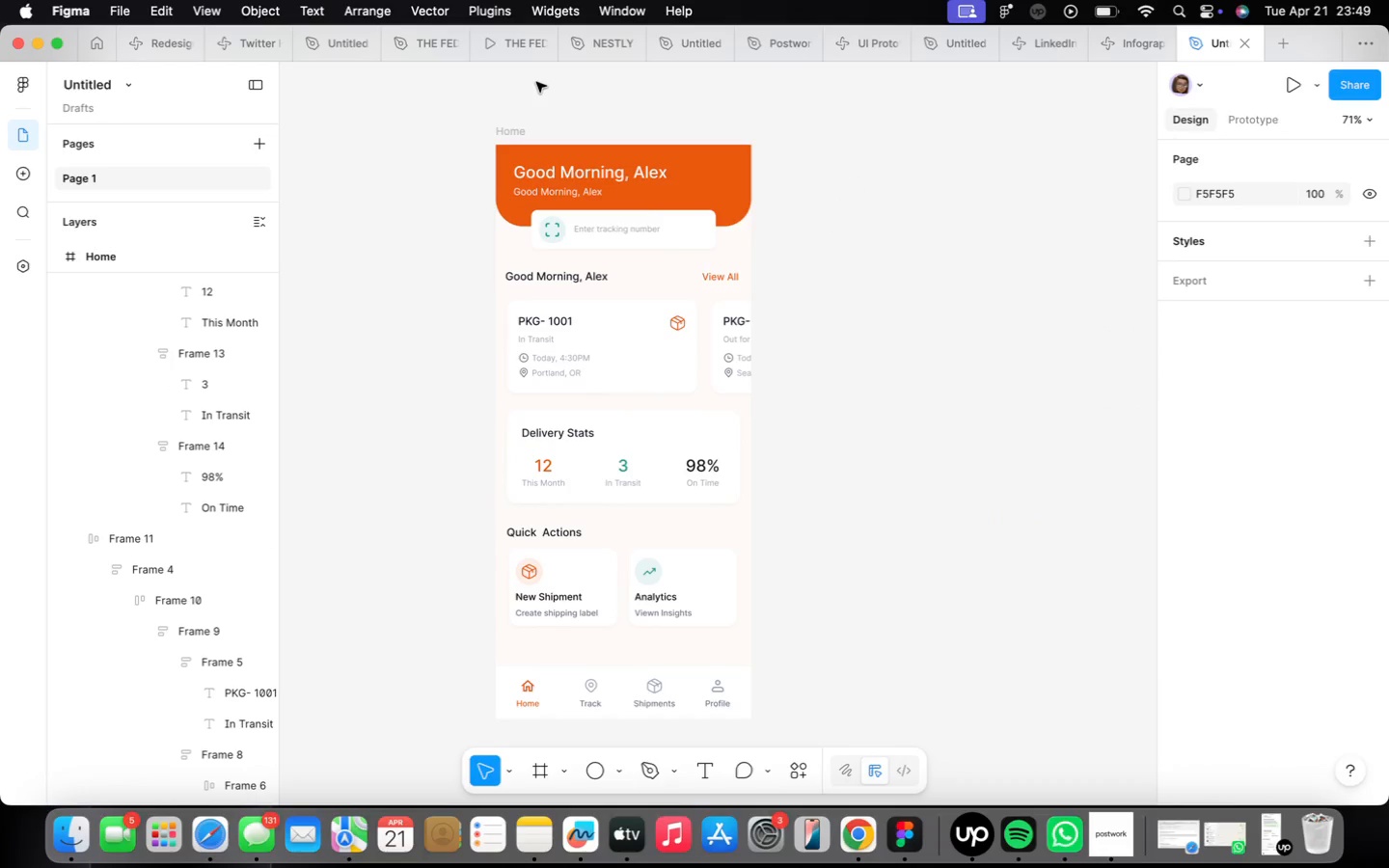 
left_click([510, 139])
 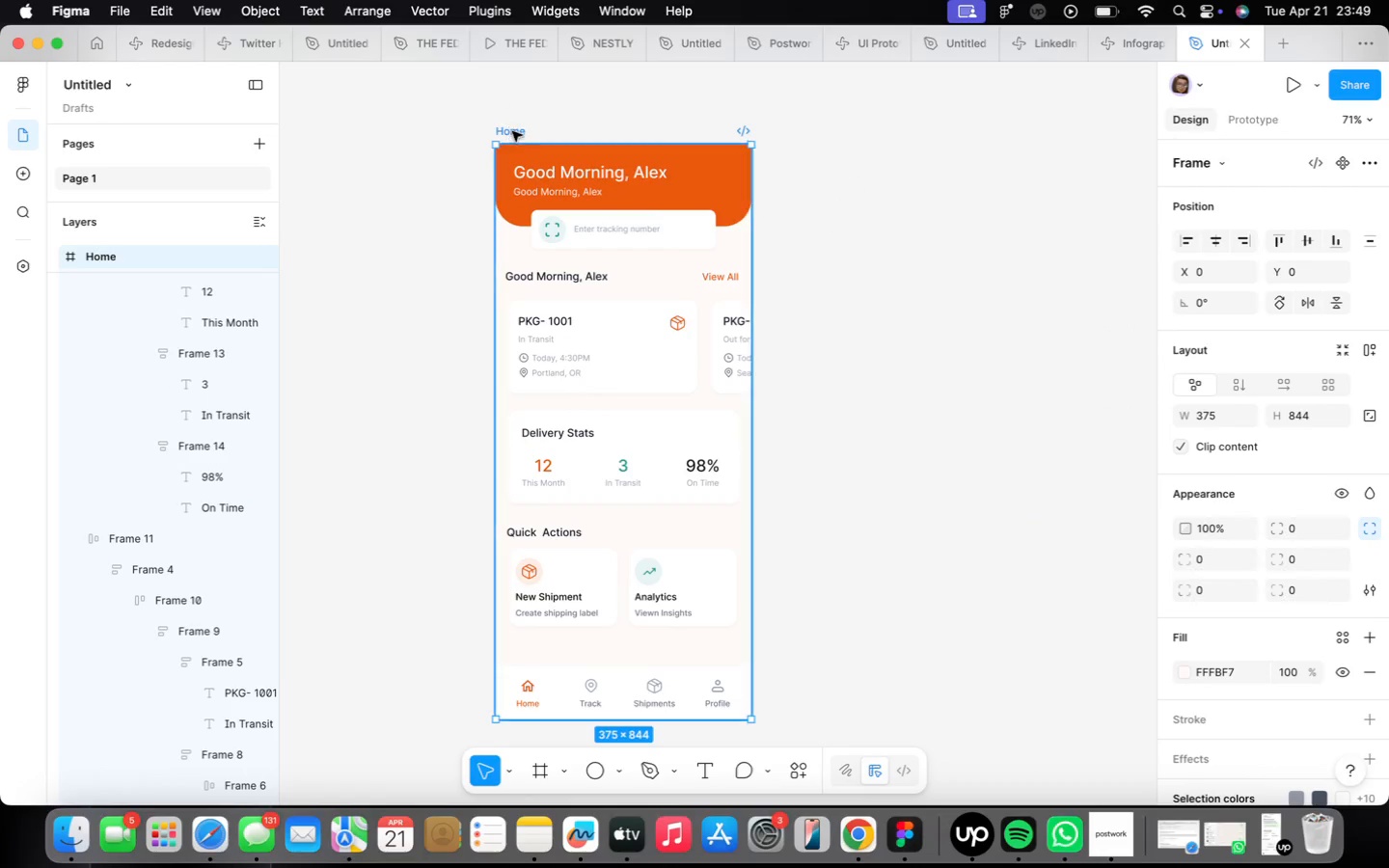 
left_click_drag(start_coordinate=[512, 131], to_coordinate=[816, 127])
 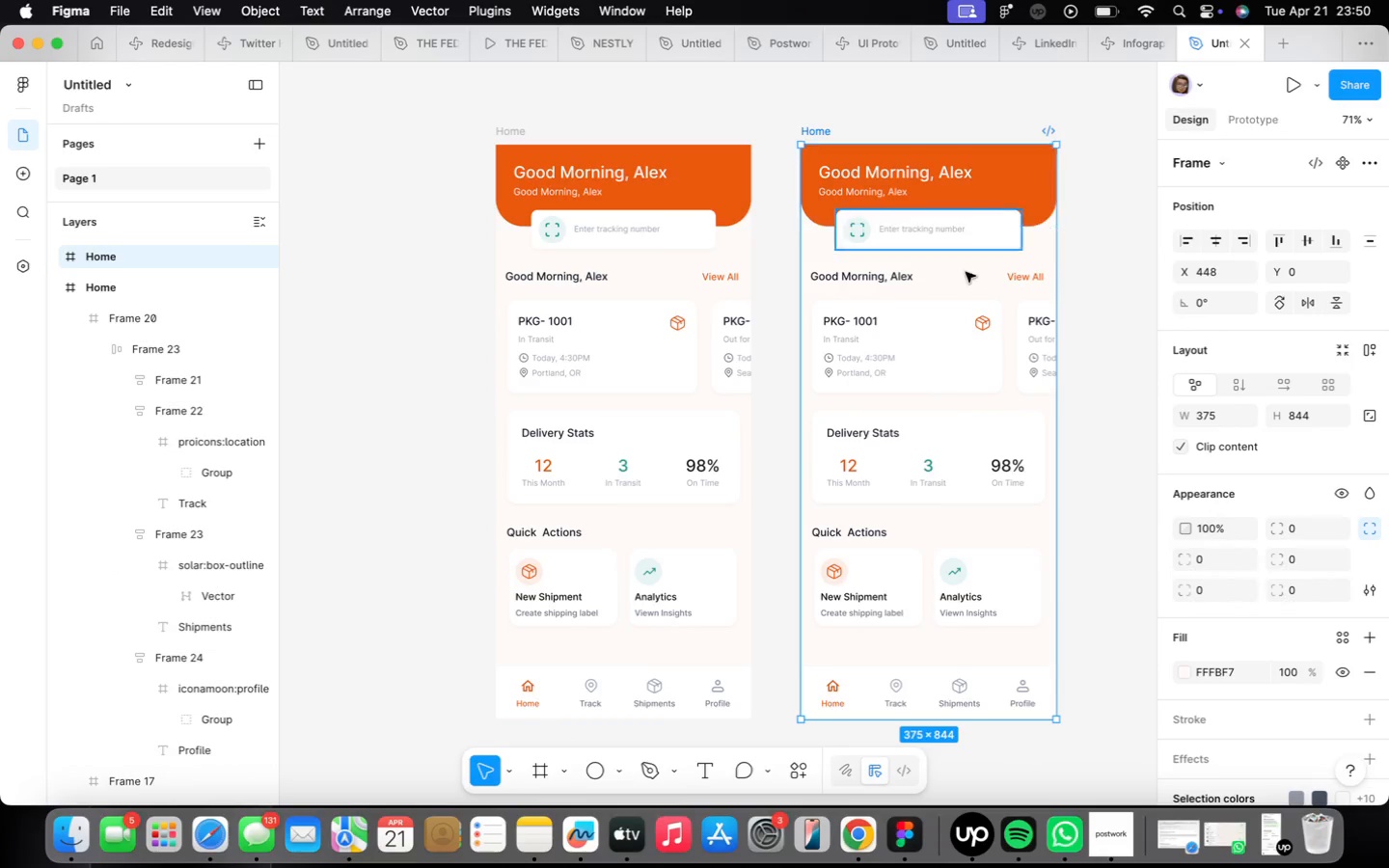 
hold_key(key=OptionLeft, duration=1.74)
 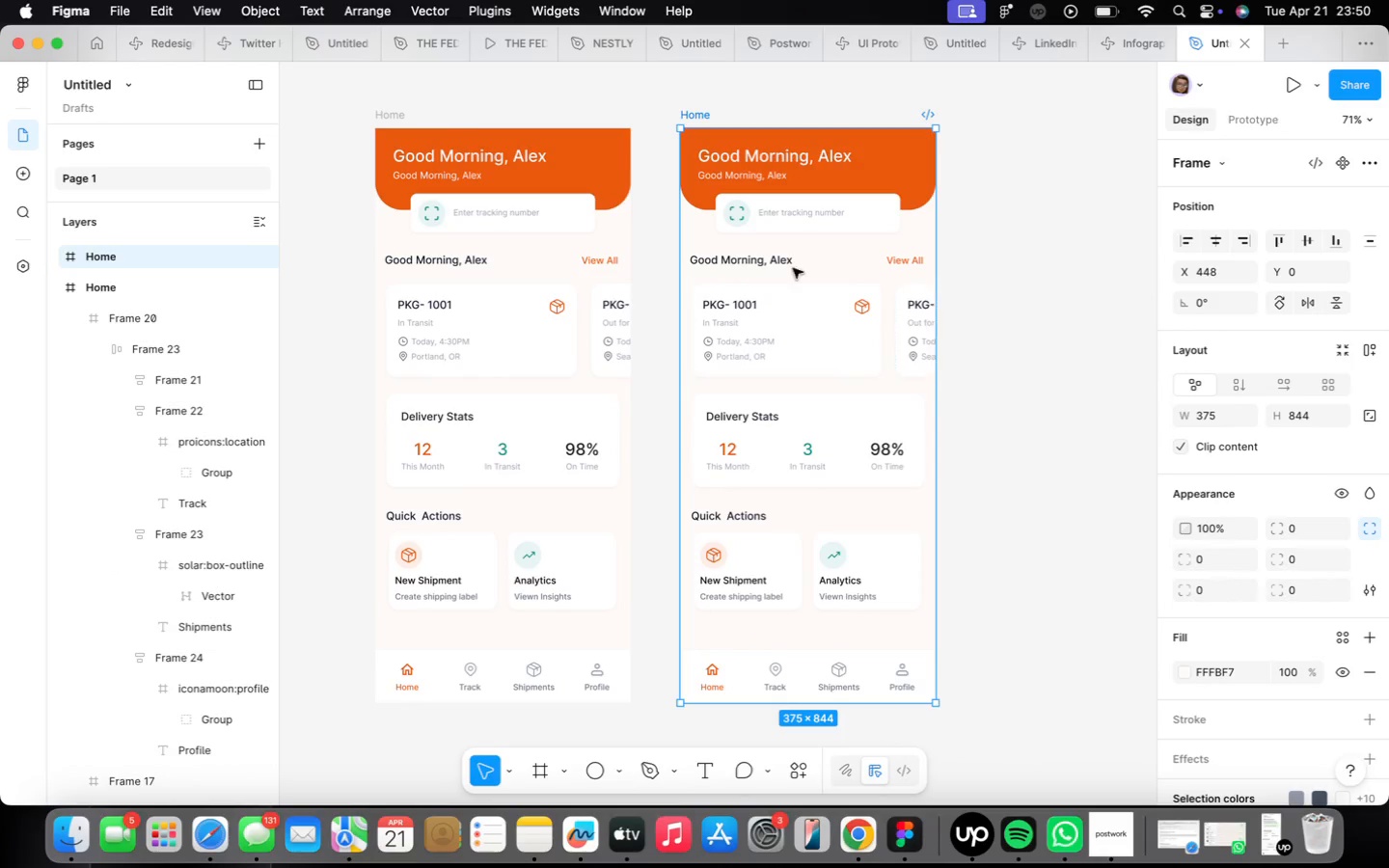 
left_click_drag(start_coordinate=[807, 278], to_coordinate=[847, 274])
 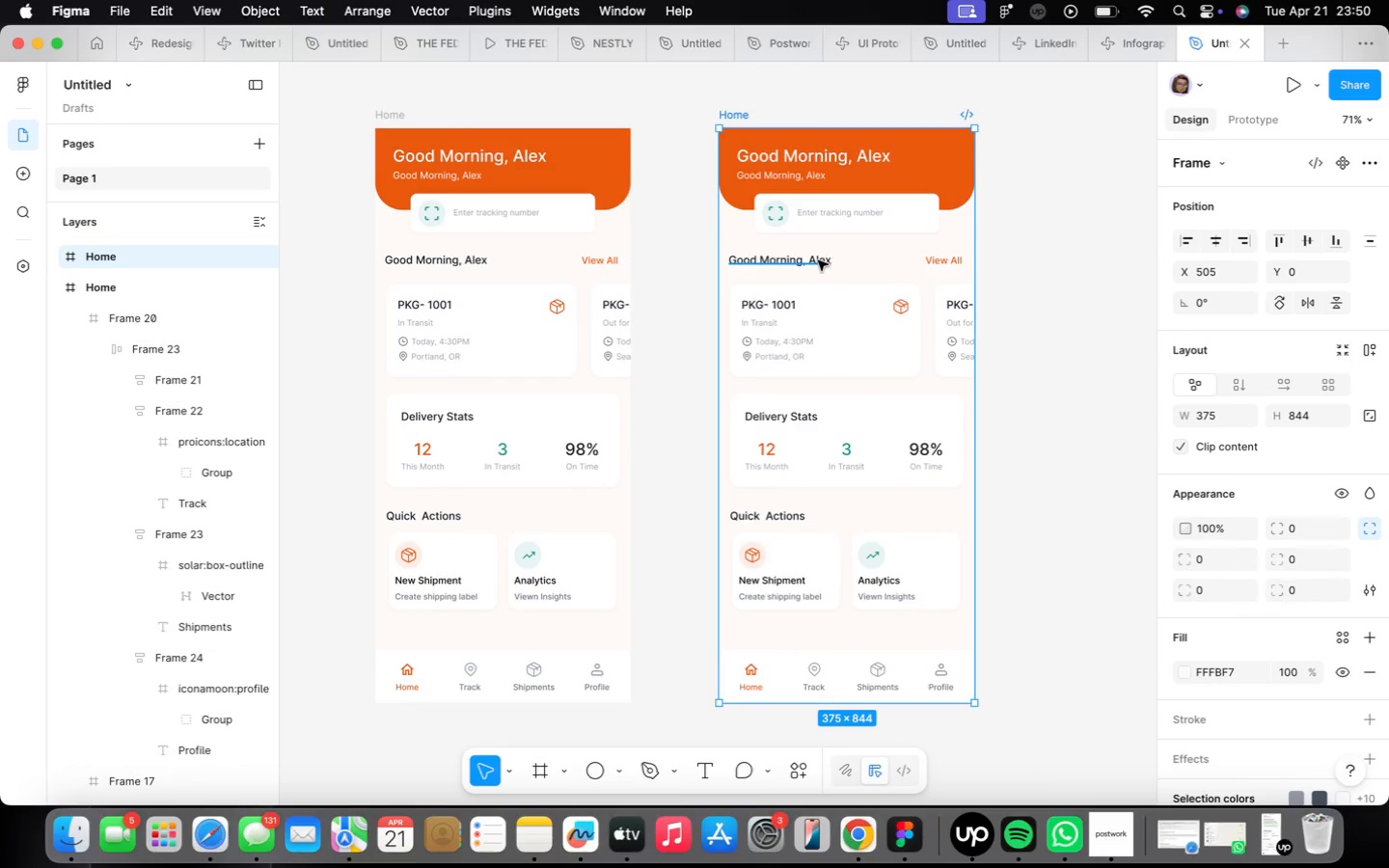 
scroll: coordinate [876, 408], scroll_direction: down, amount: 2.0
 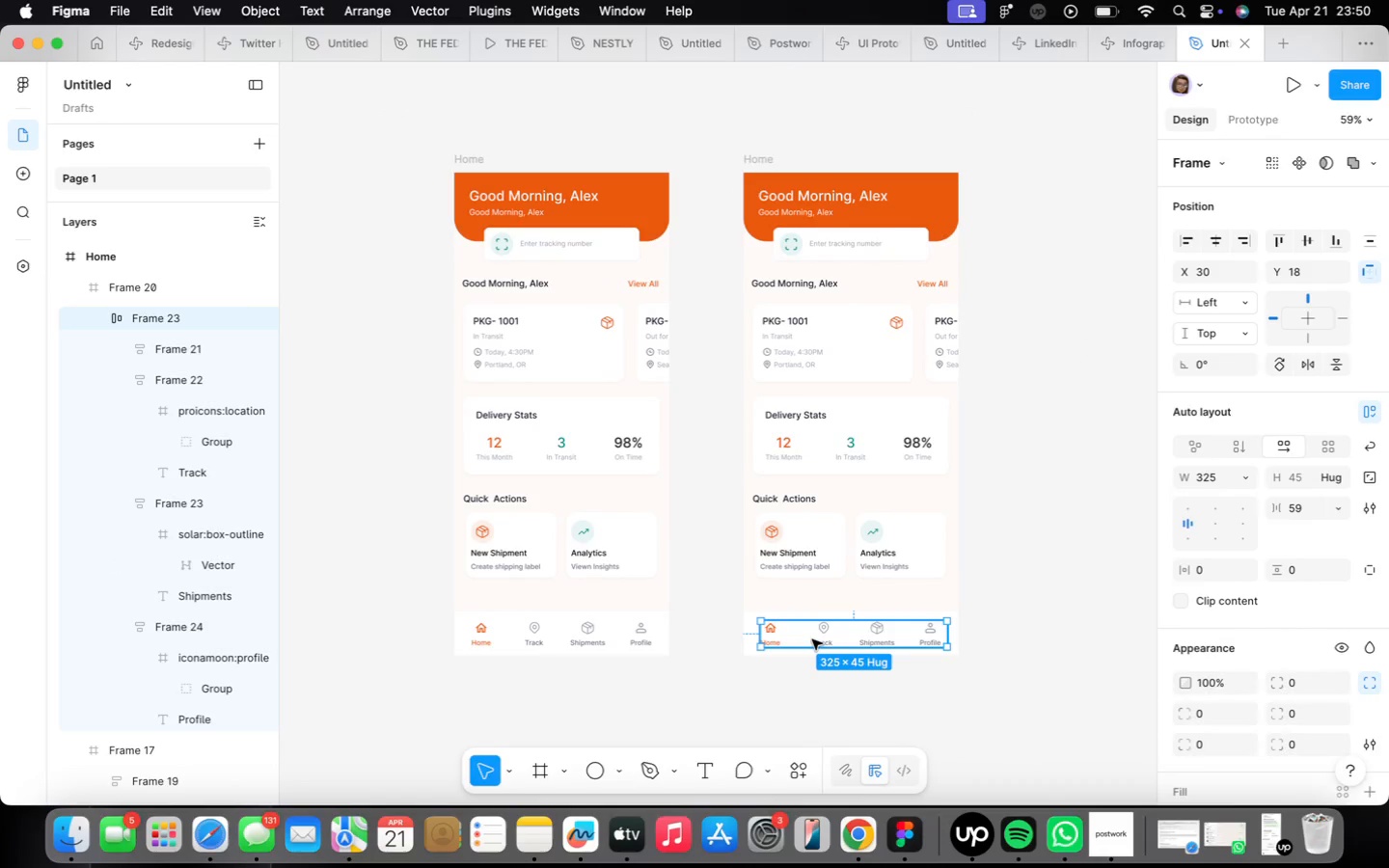 
double_click([823, 637])
 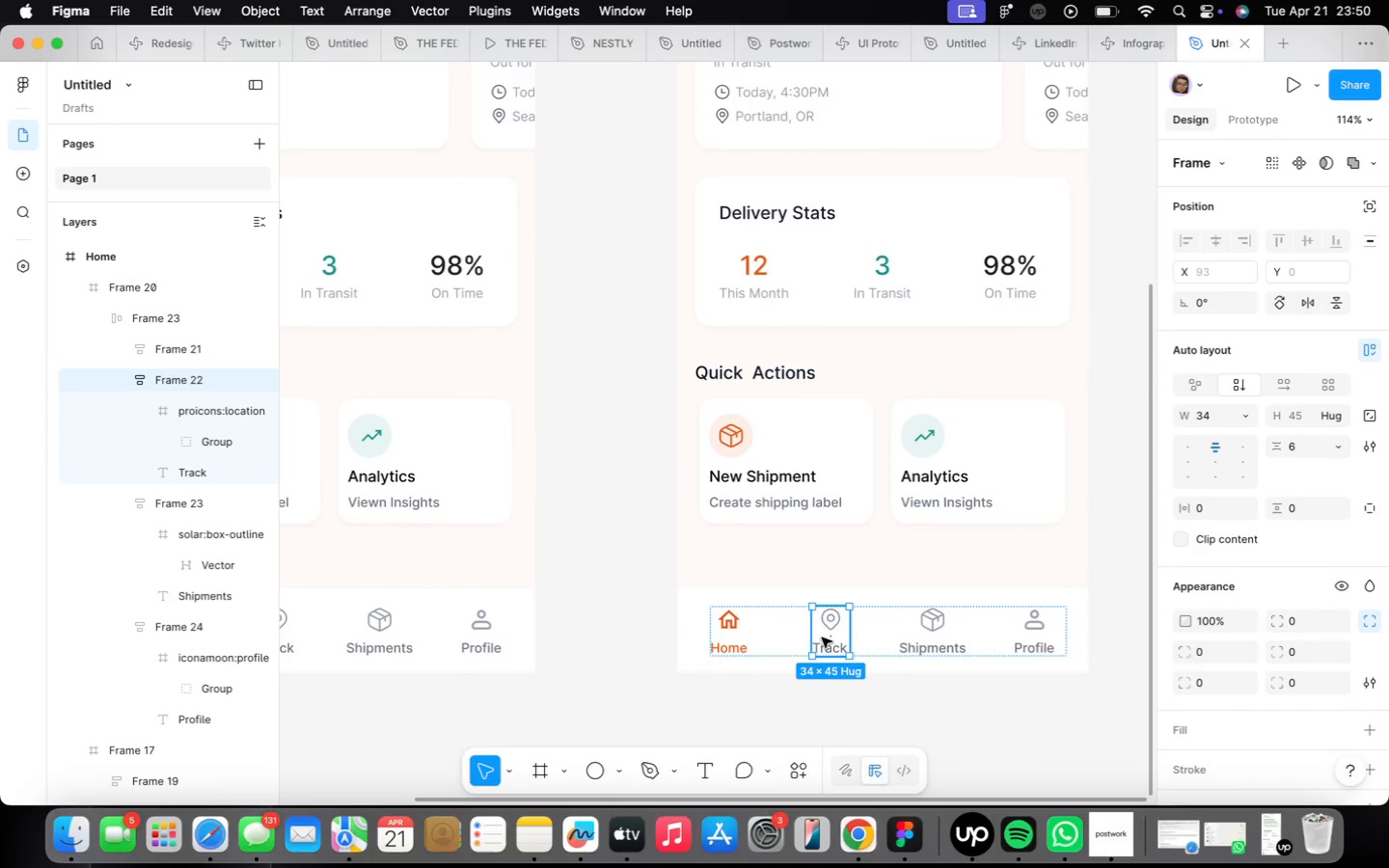 
scroll: coordinate [819, 637], scroll_direction: up, amount: 7.0
 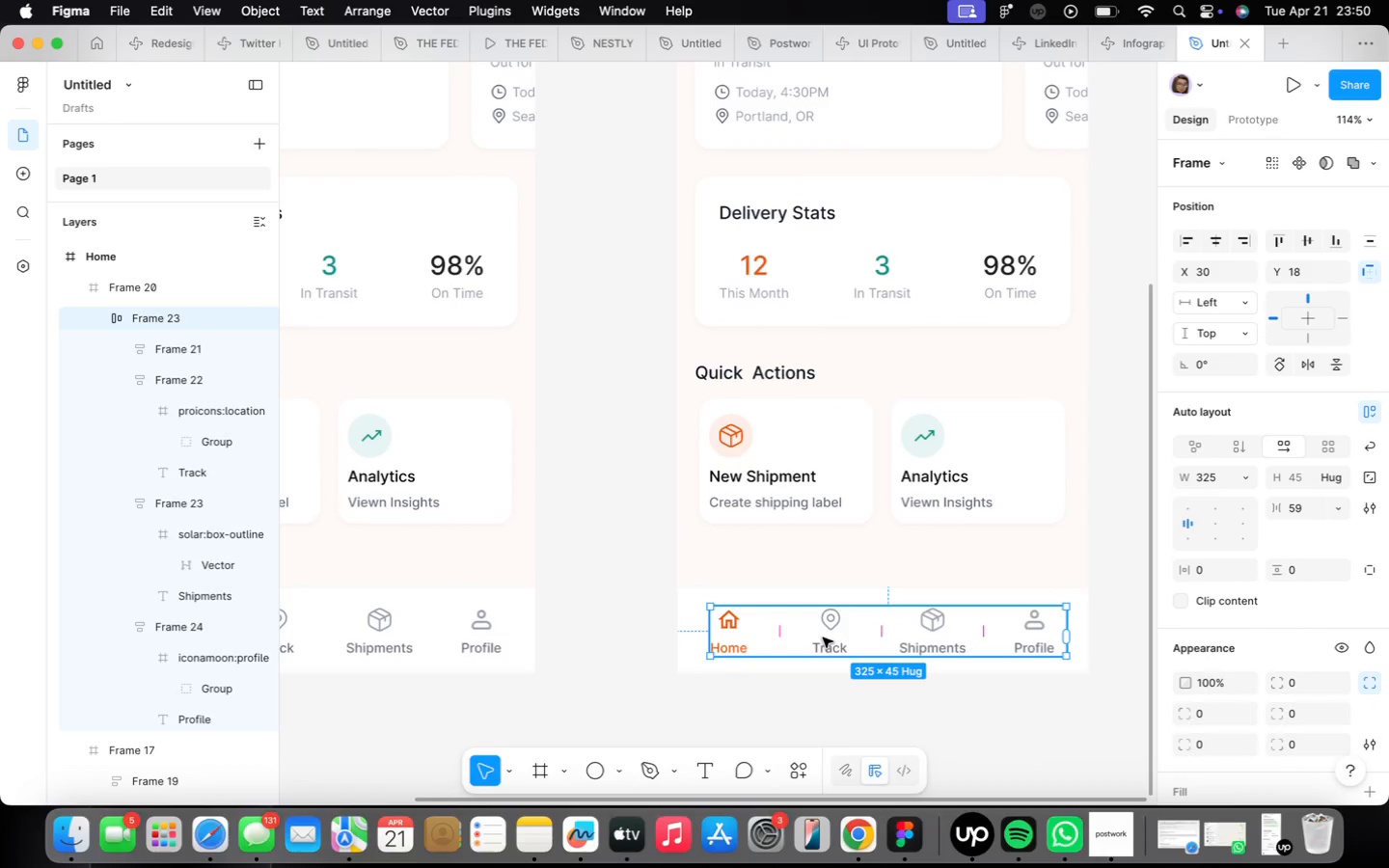 
key(ArrowLeft)
 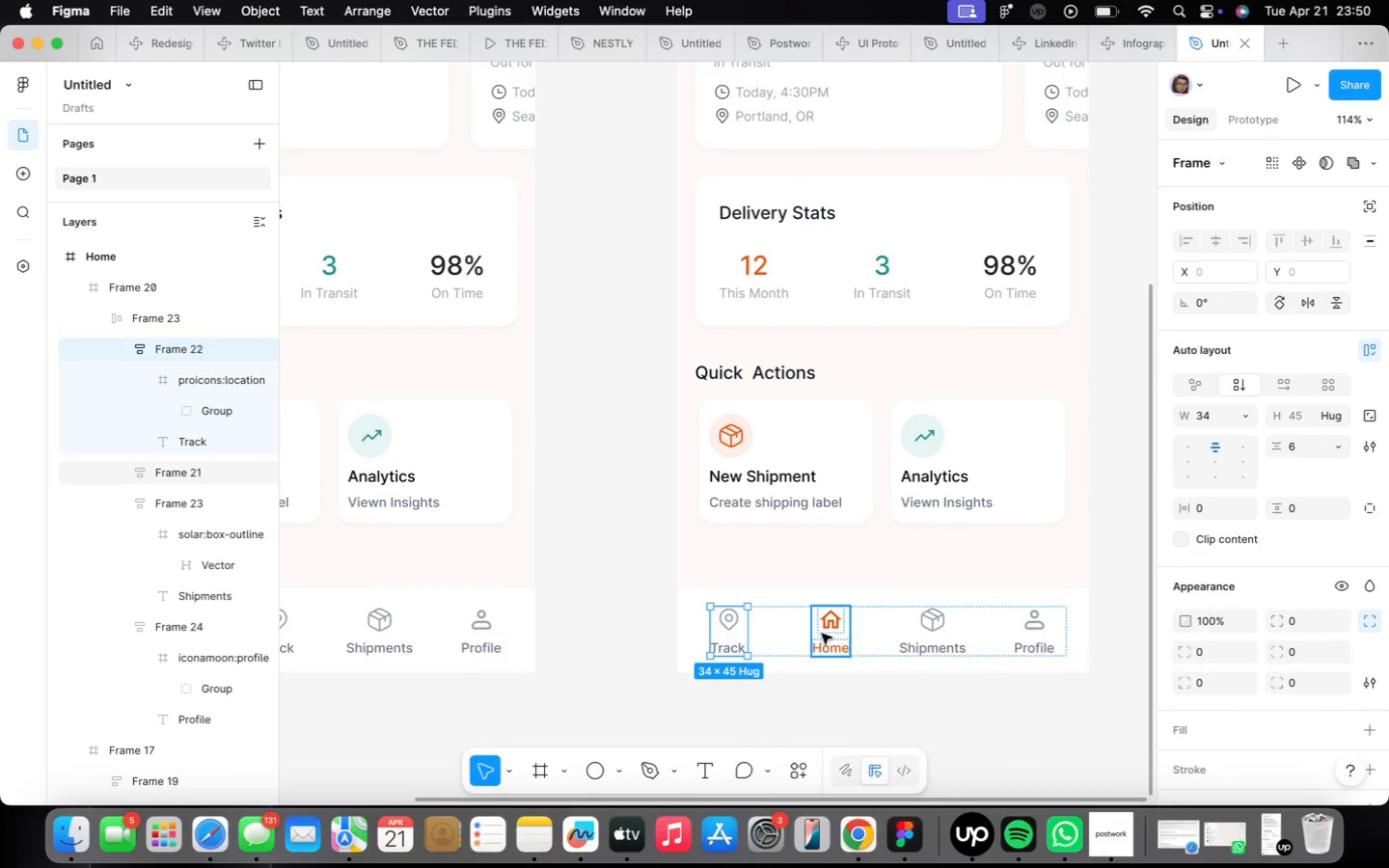 
left_click([837, 682])
 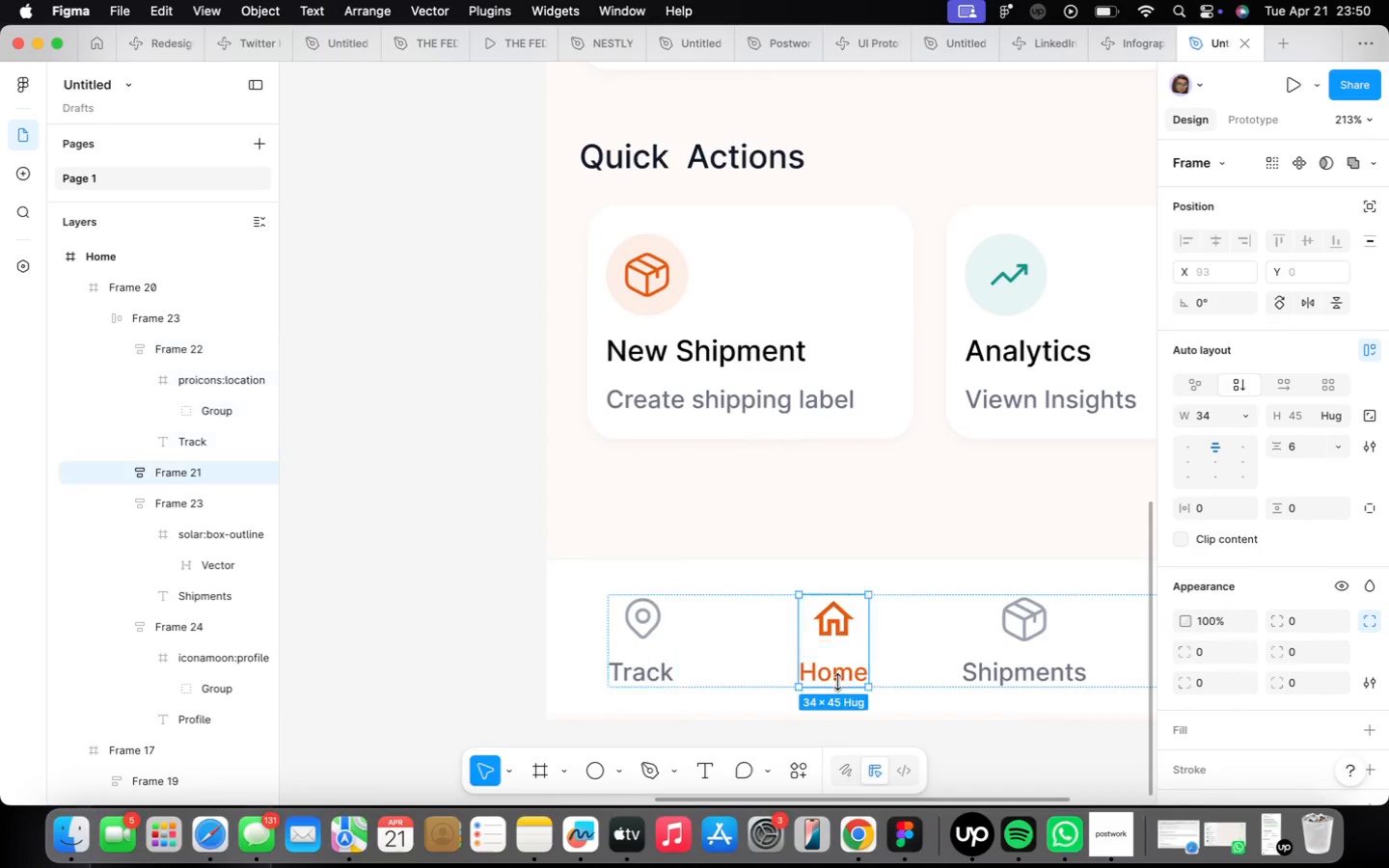 
scroll: coordinate [828, 620], scroll_direction: up, amount: 7.0
 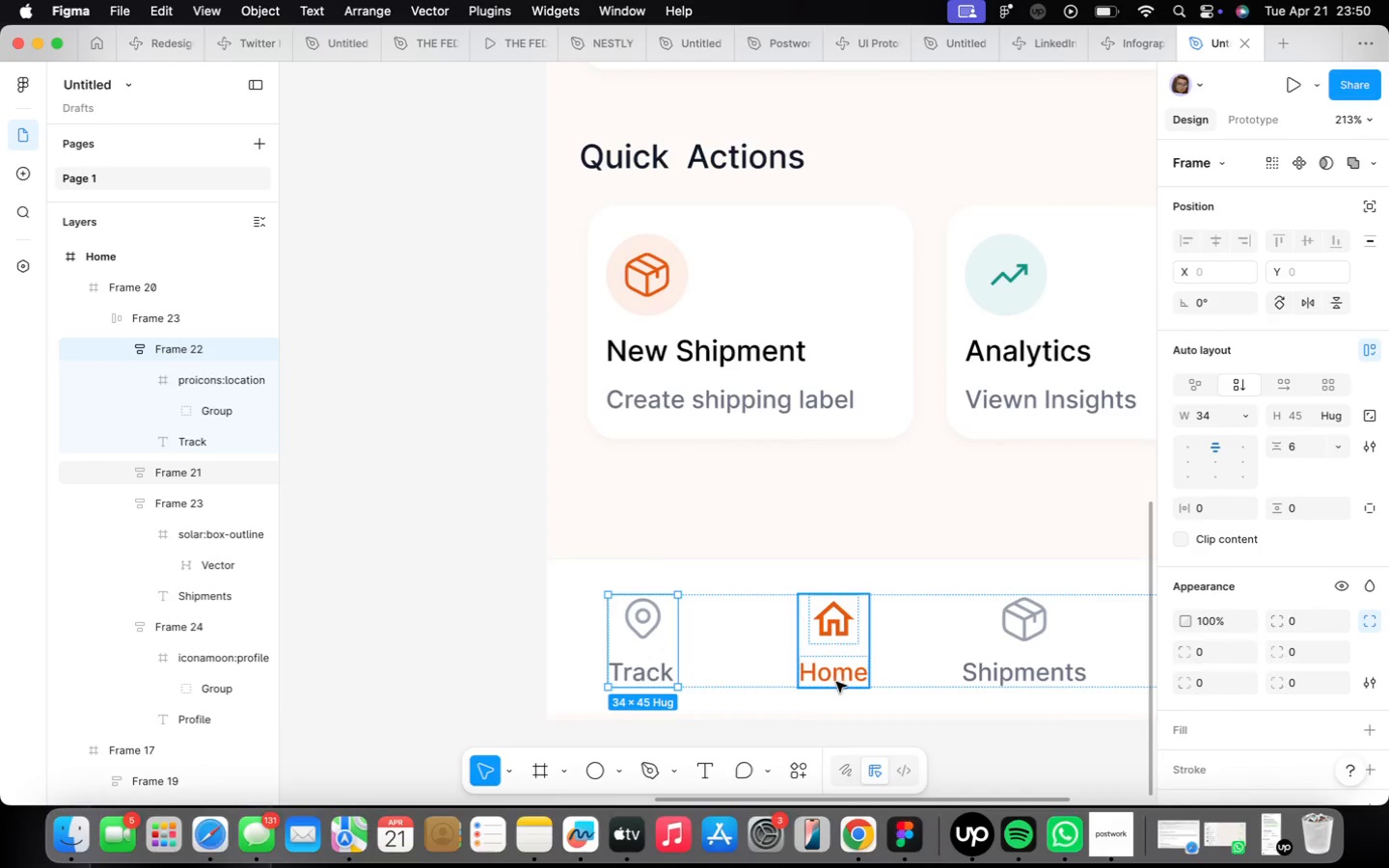 
double_click([837, 682])
 